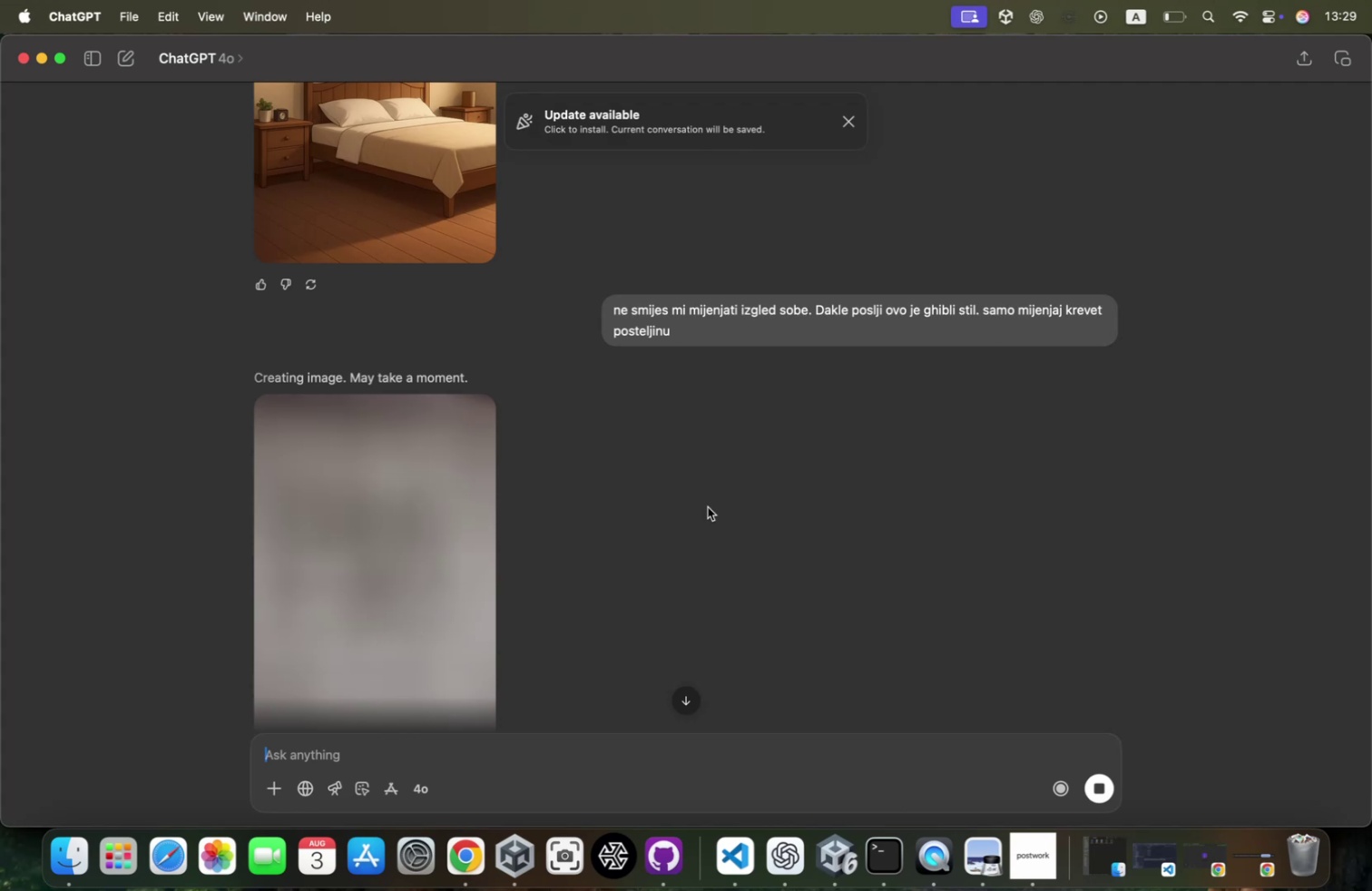 
wait(35.27)
 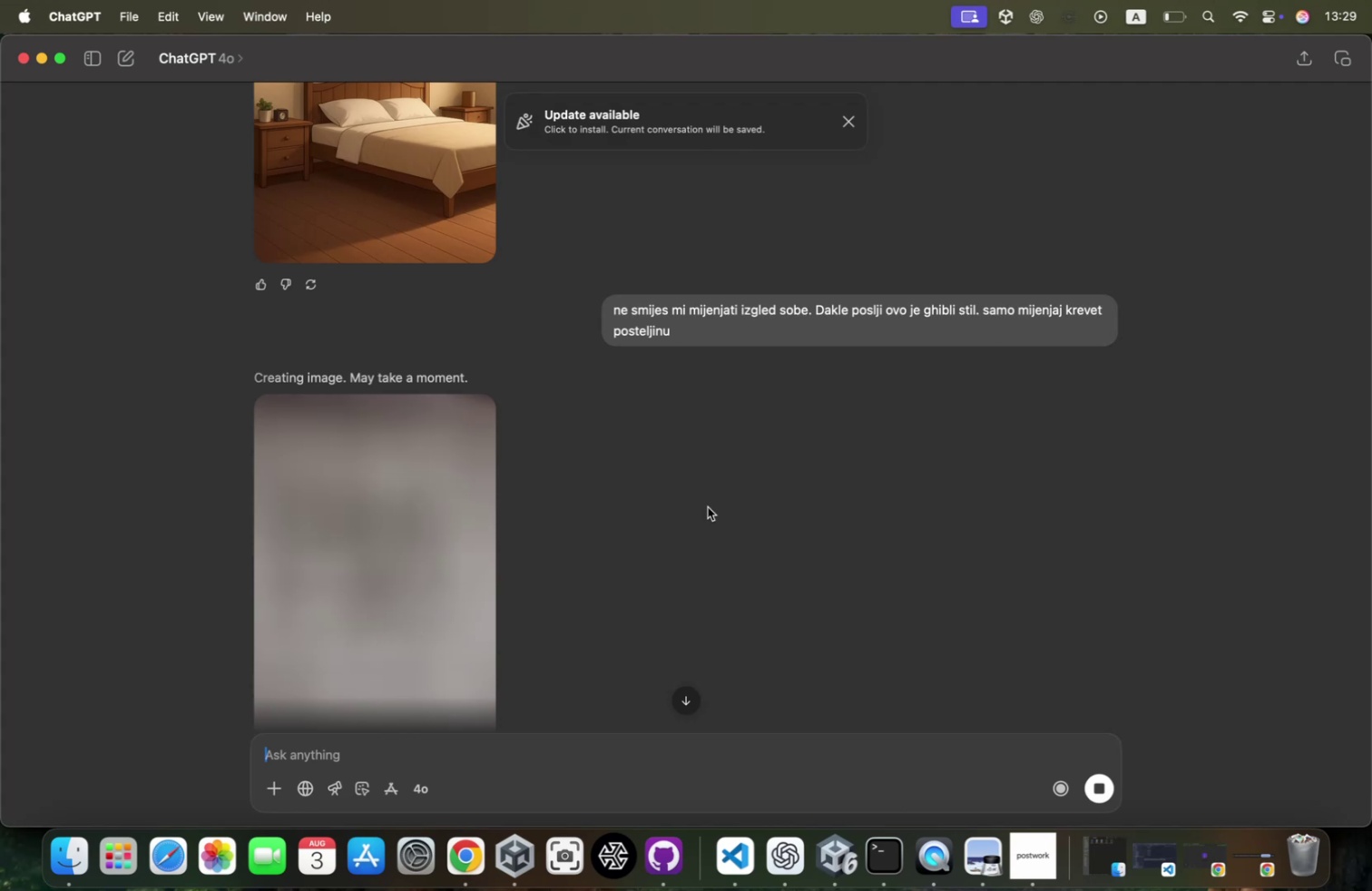 
scroll: coordinate [658, 491], scroll_direction: up, amount: 281.0
 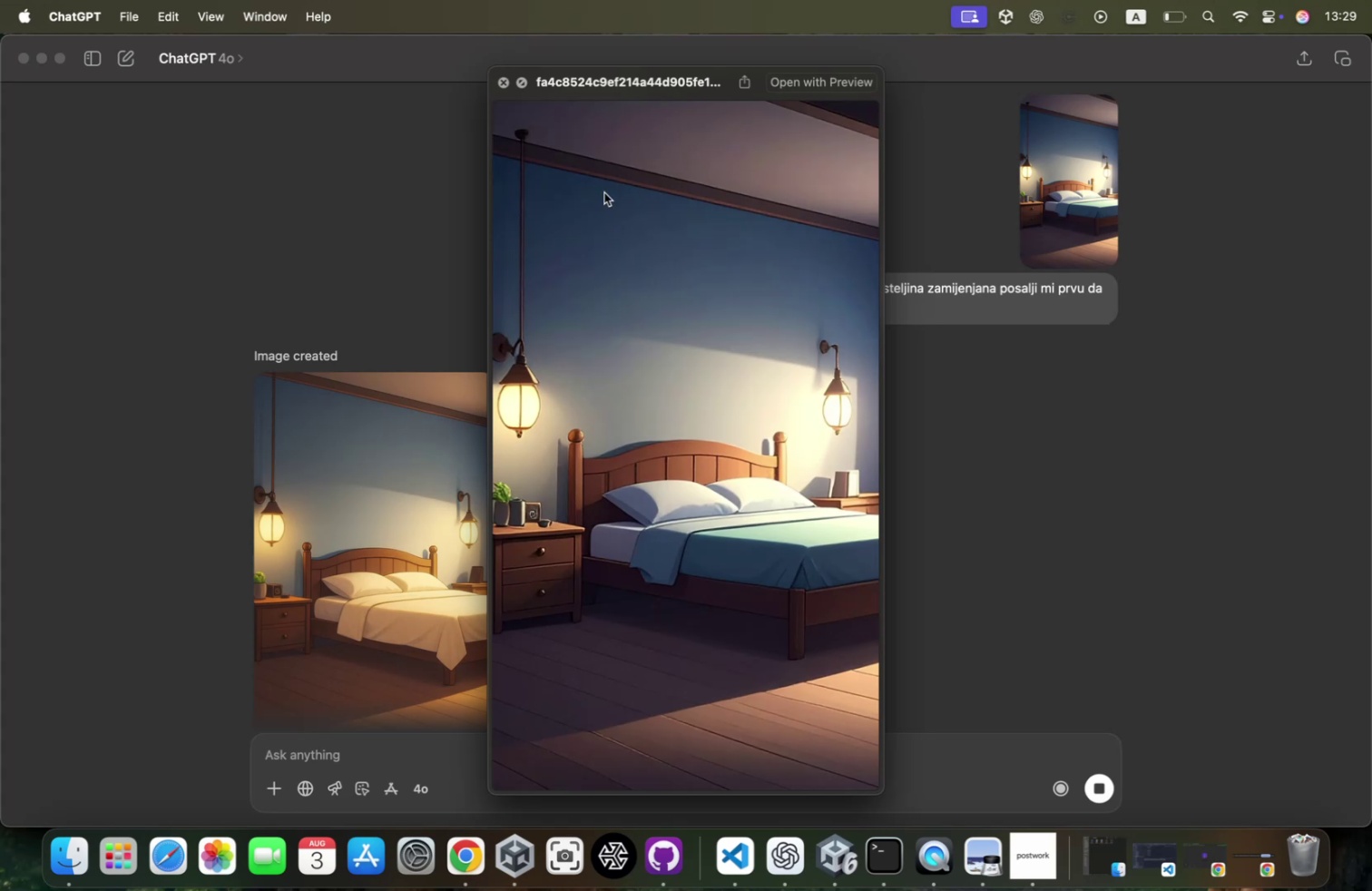 
left_click([502, 78])
 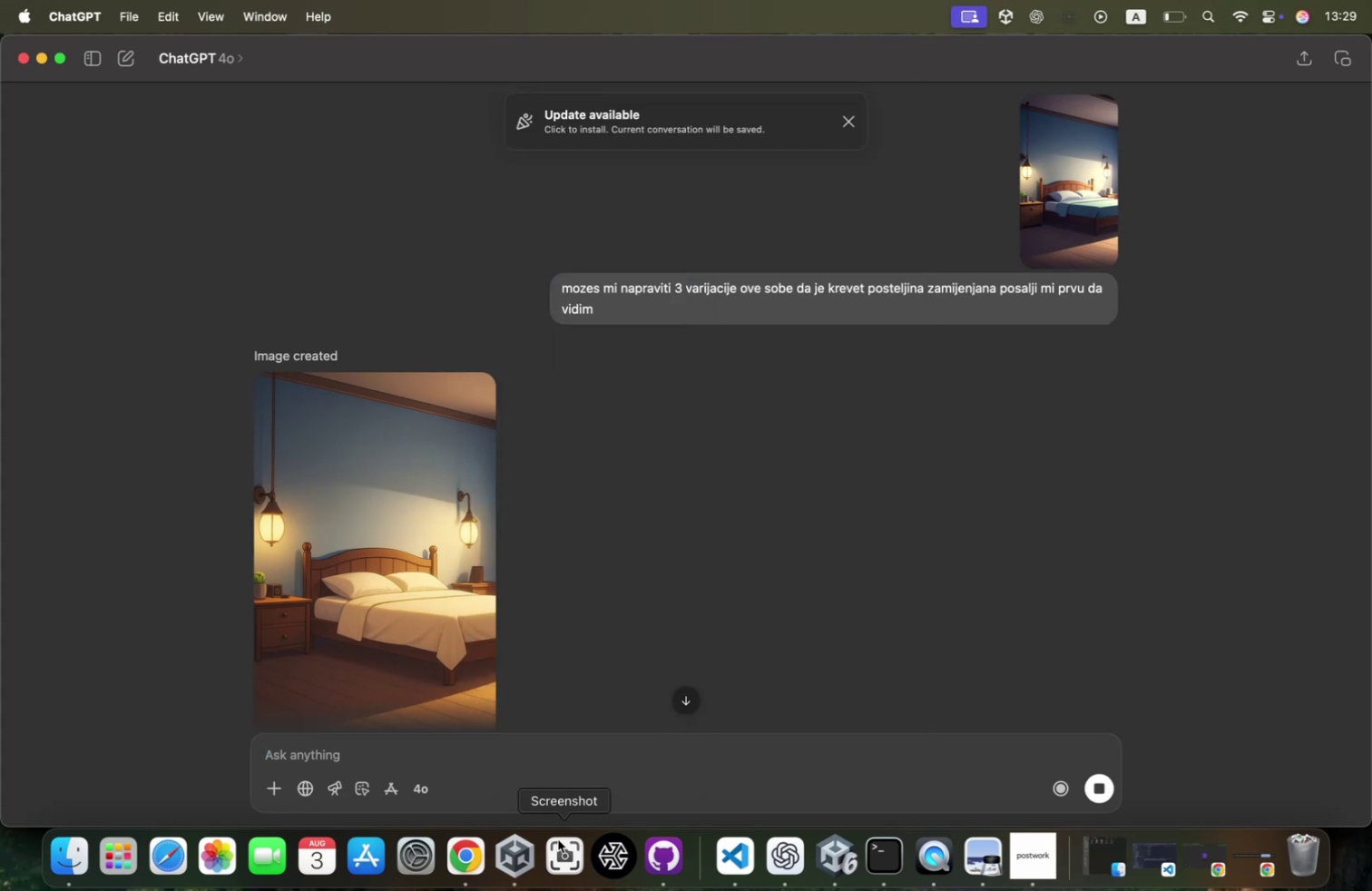 
left_click([454, 848])
 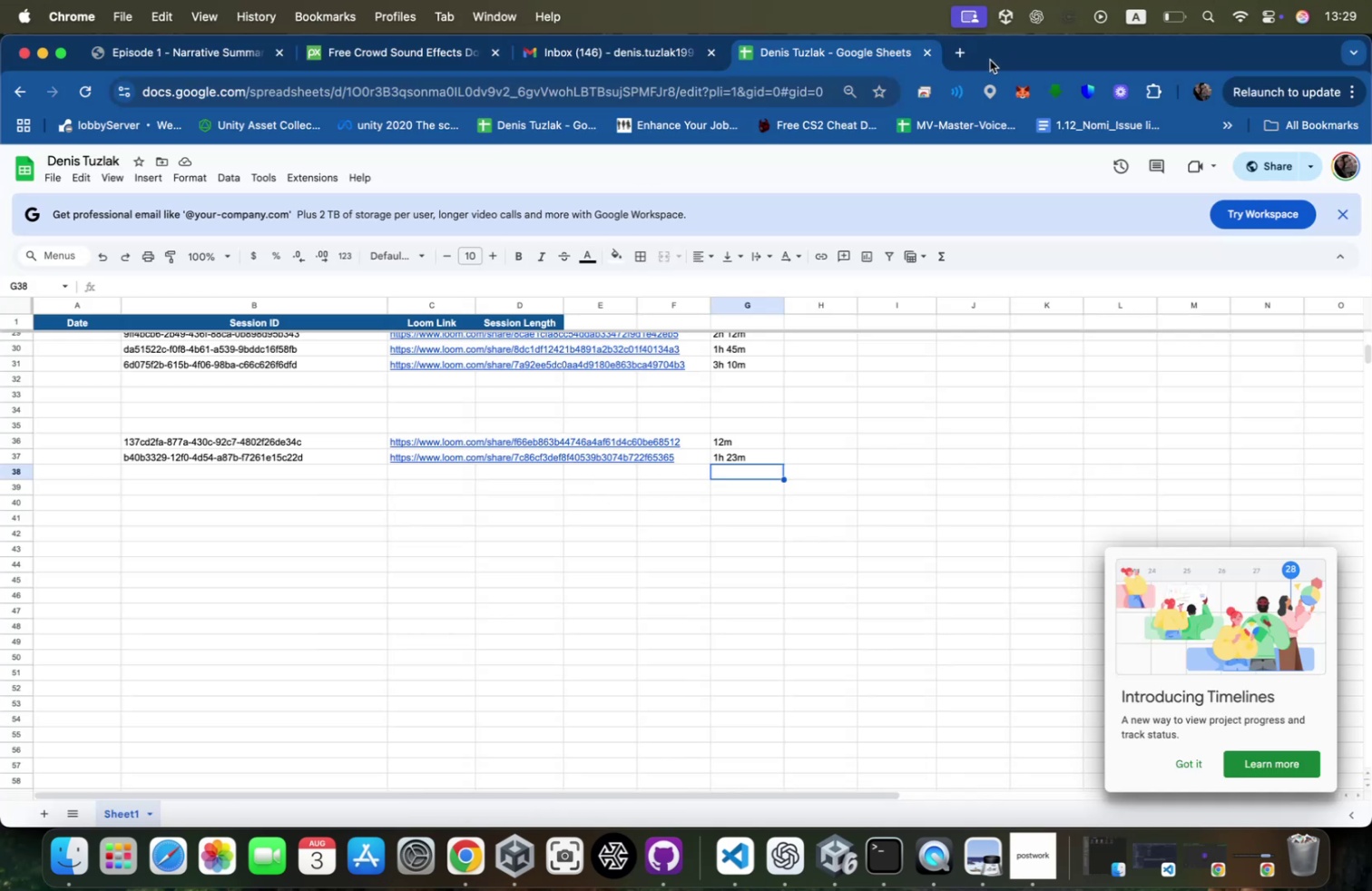 
left_click([962, 57])
 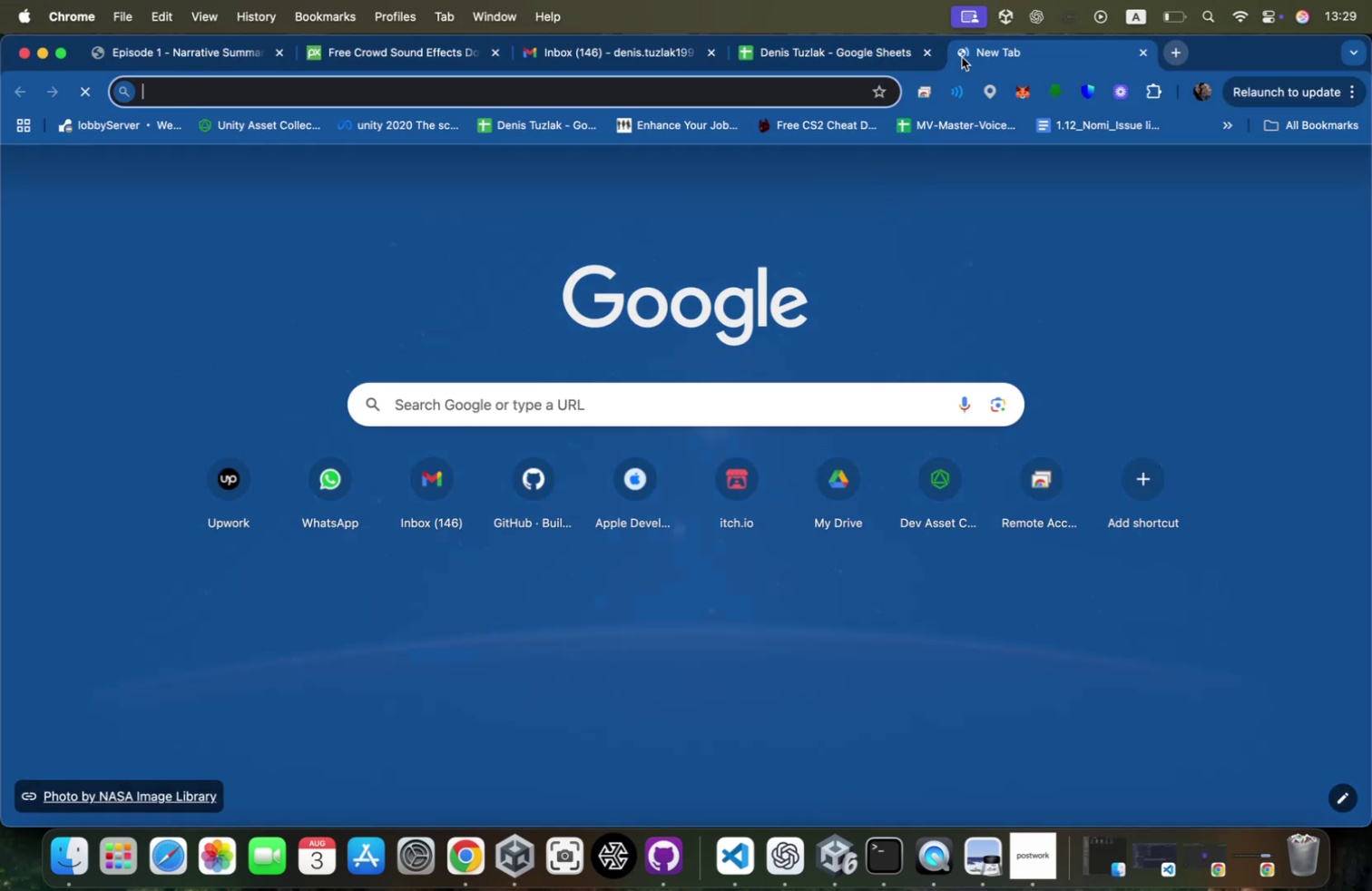 
type(photope)
 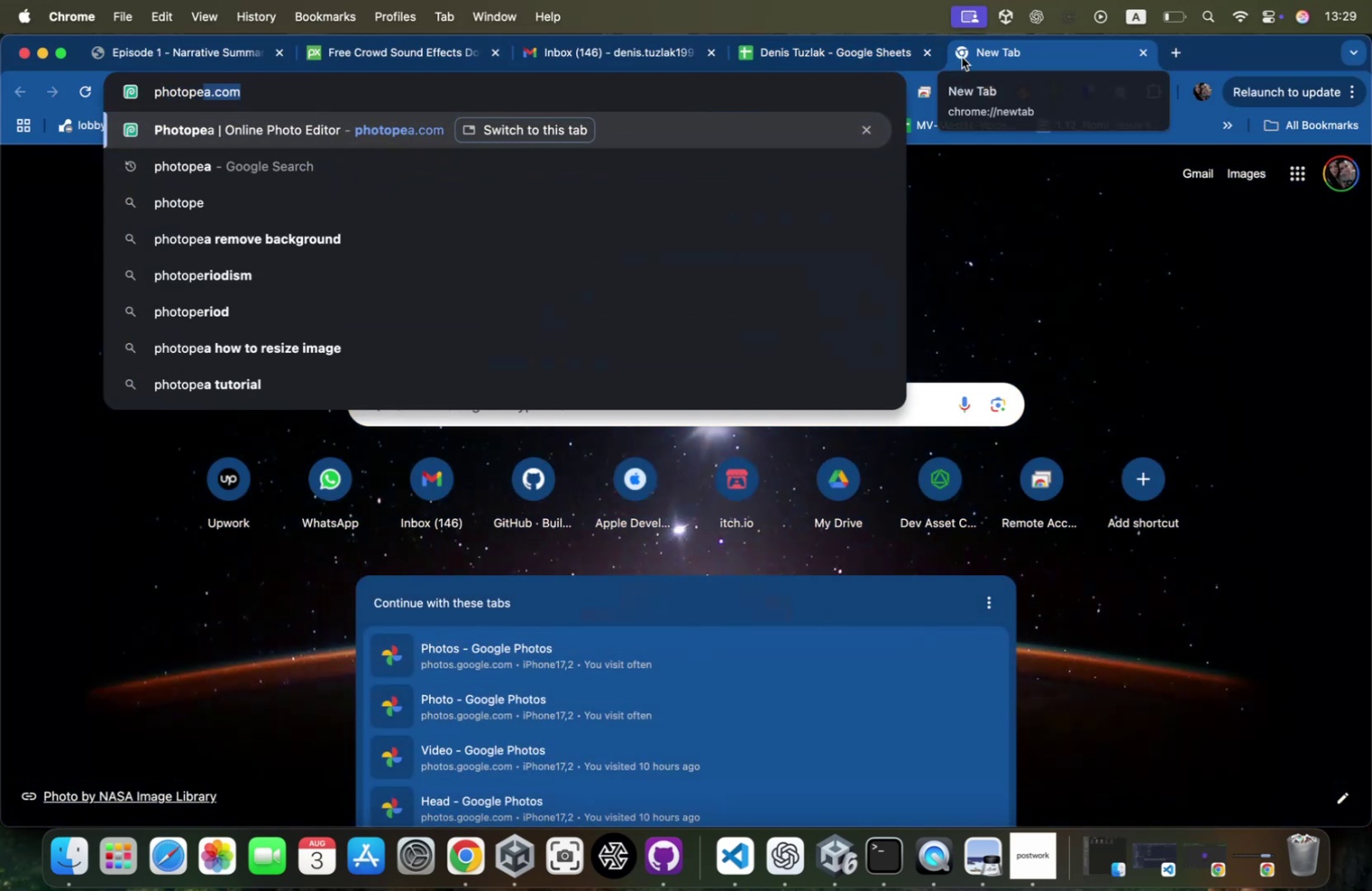 
key(Enter)
 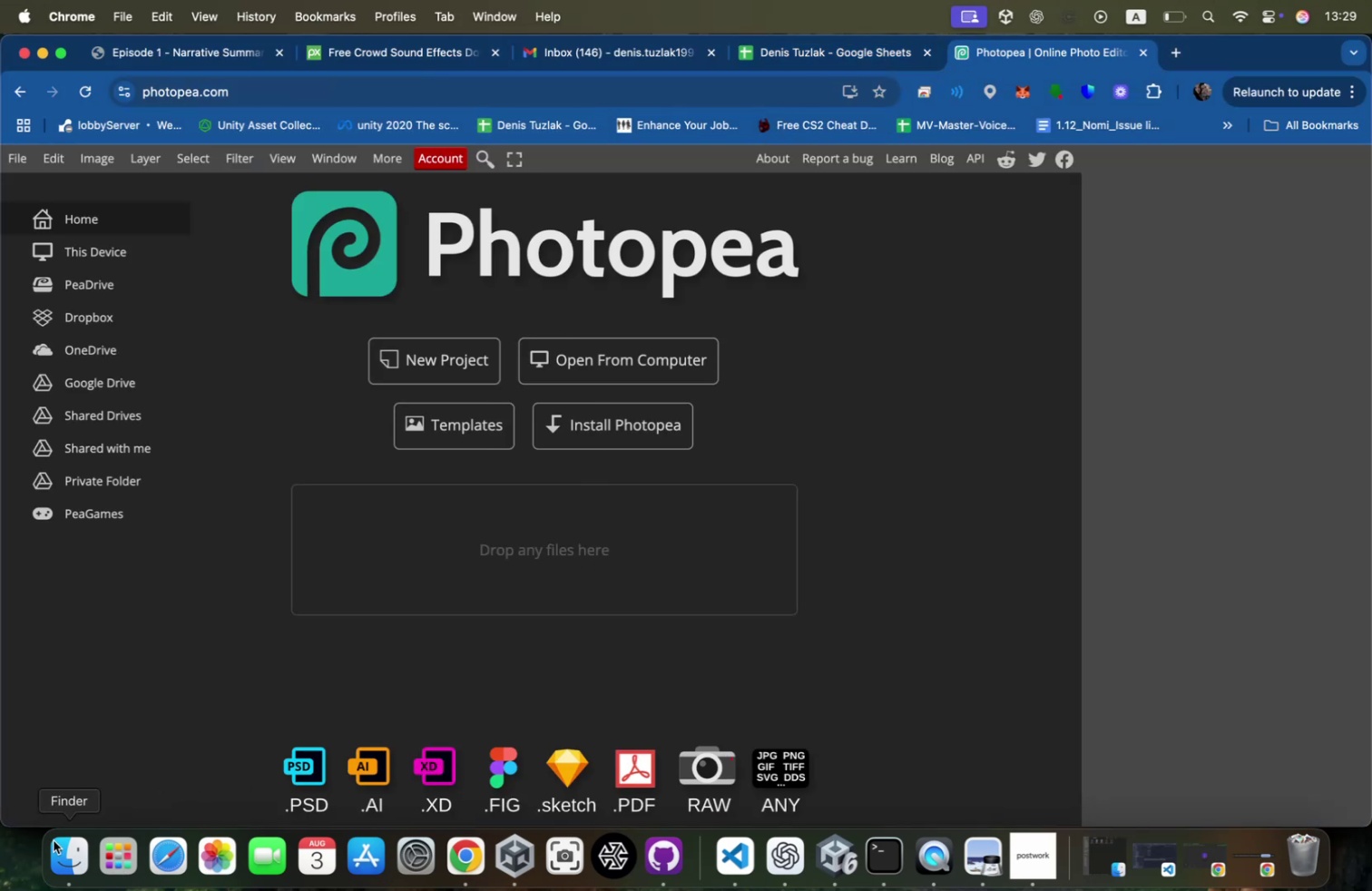 
left_click([64, 856])
 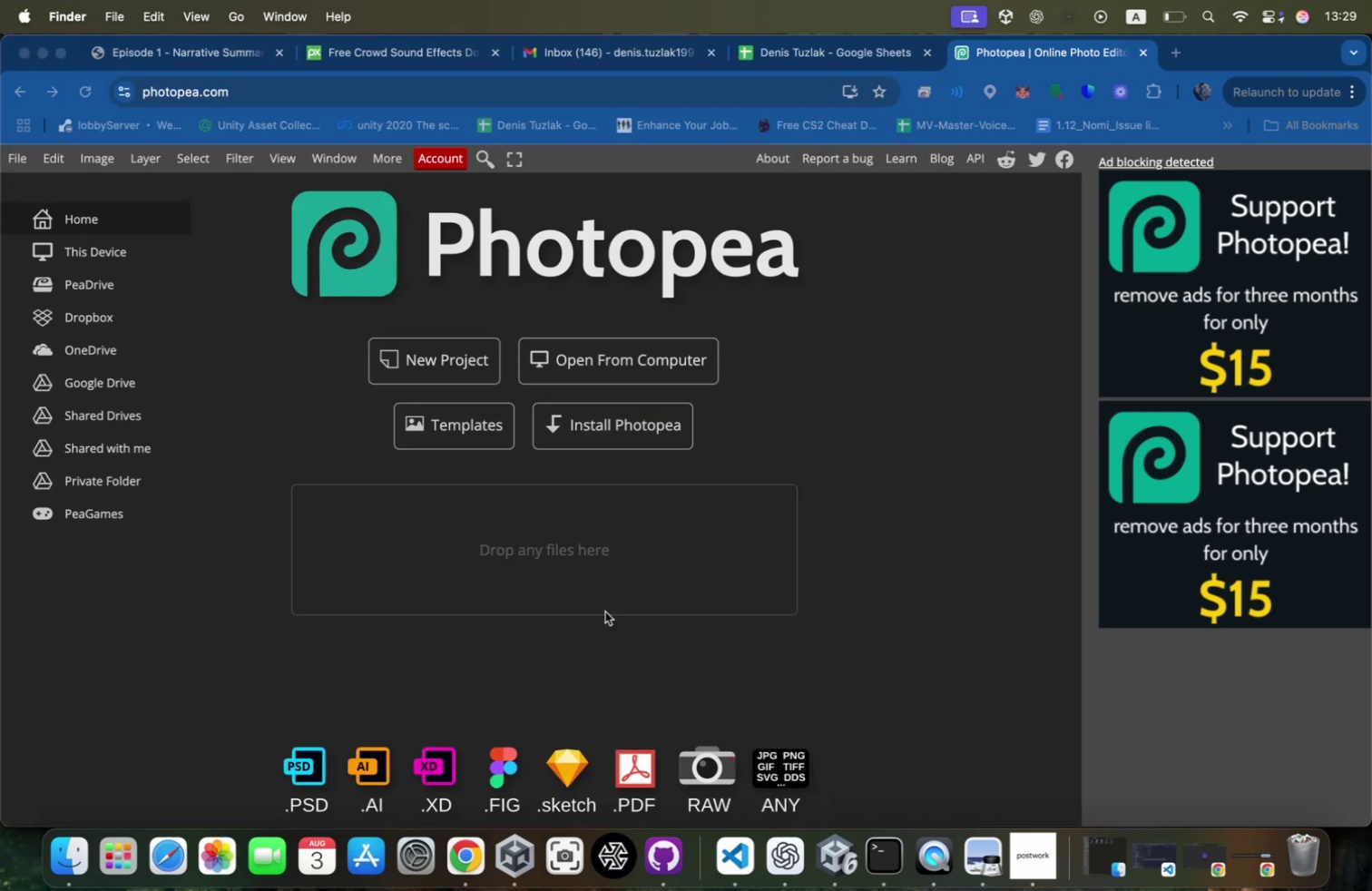 
left_click([849, 863])
 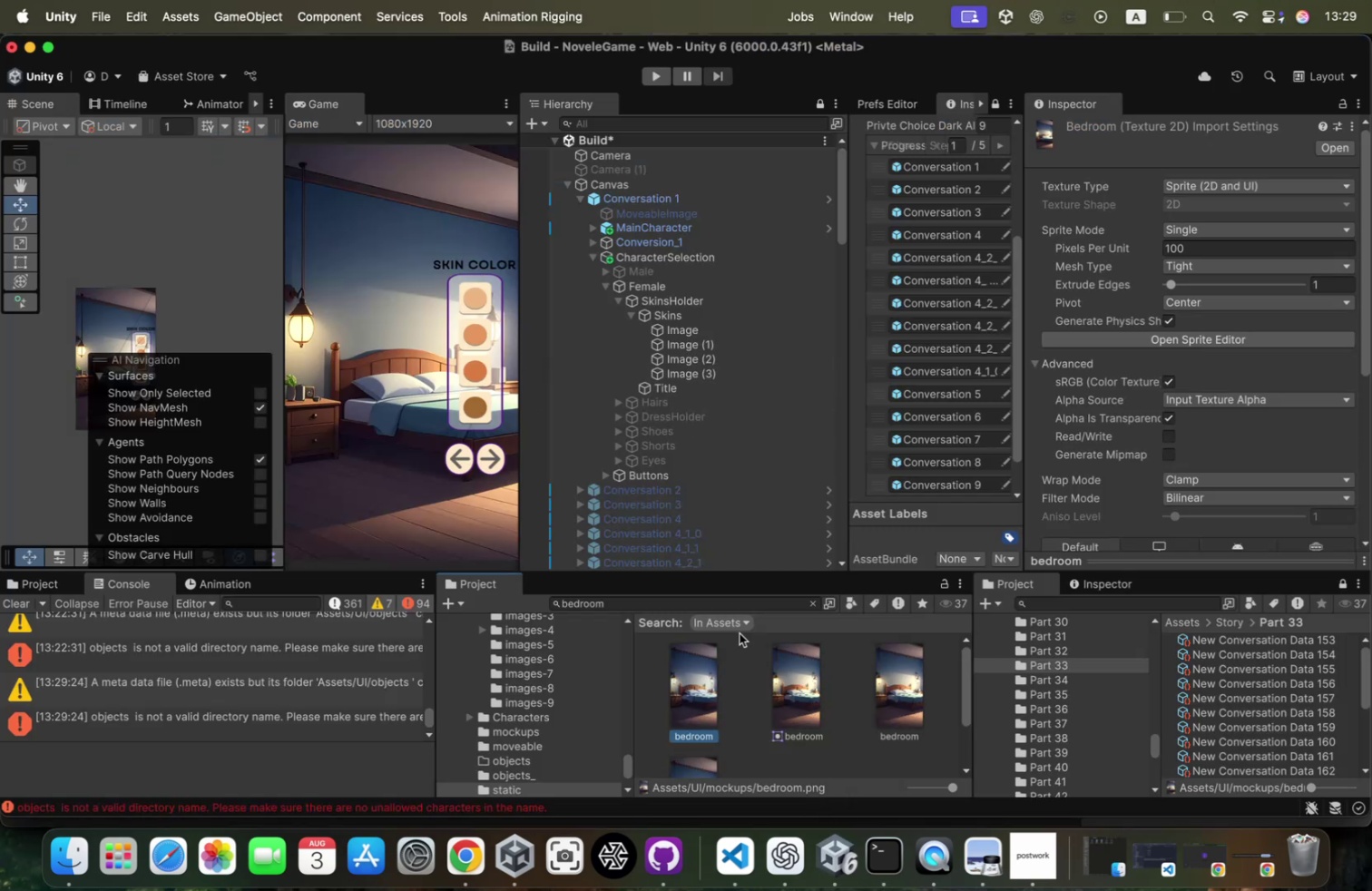 
left_click_drag(start_coordinate=[701, 686], to_coordinate=[638, 545])
 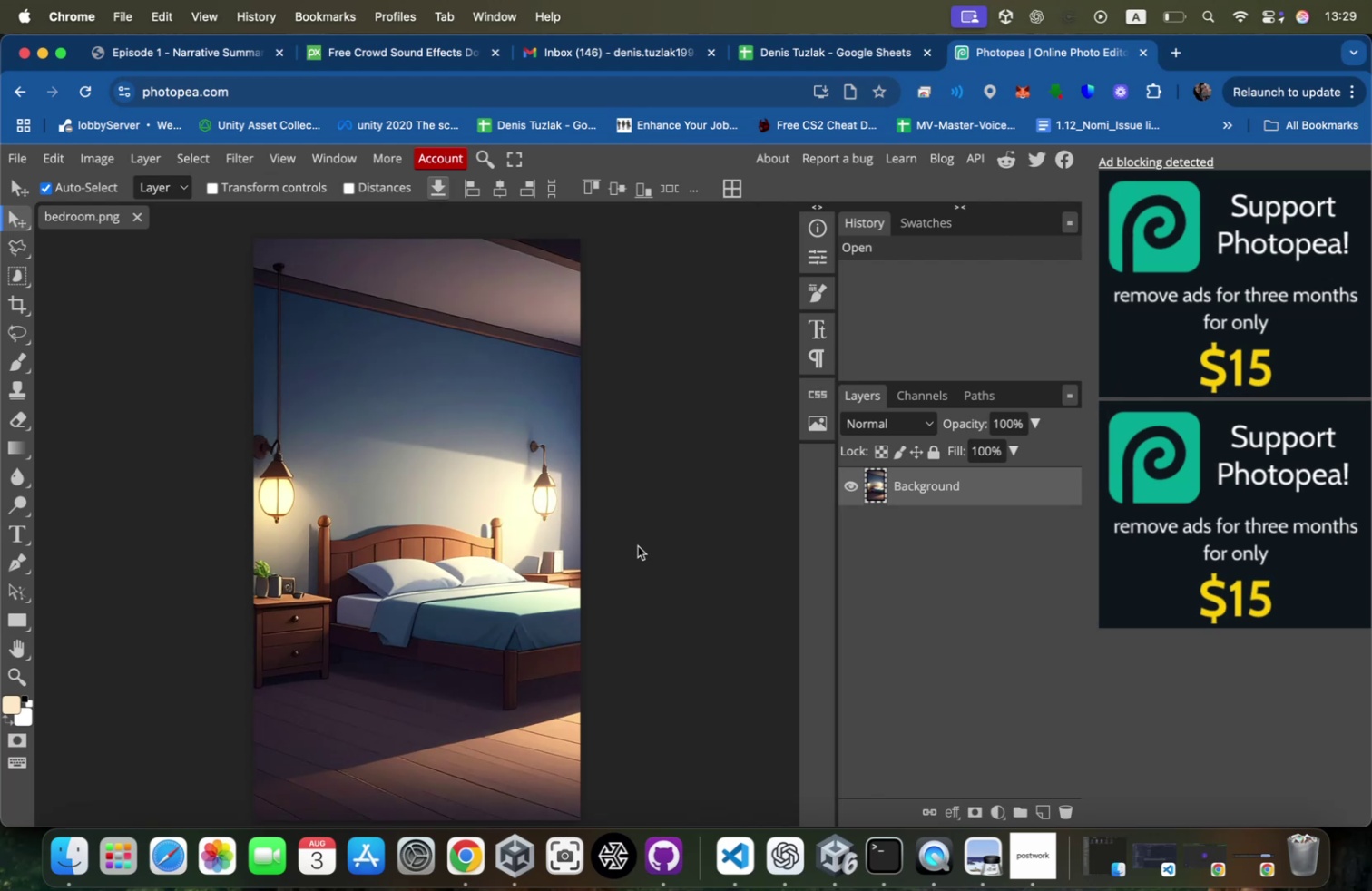 
key(Meta+CommandLeft)
 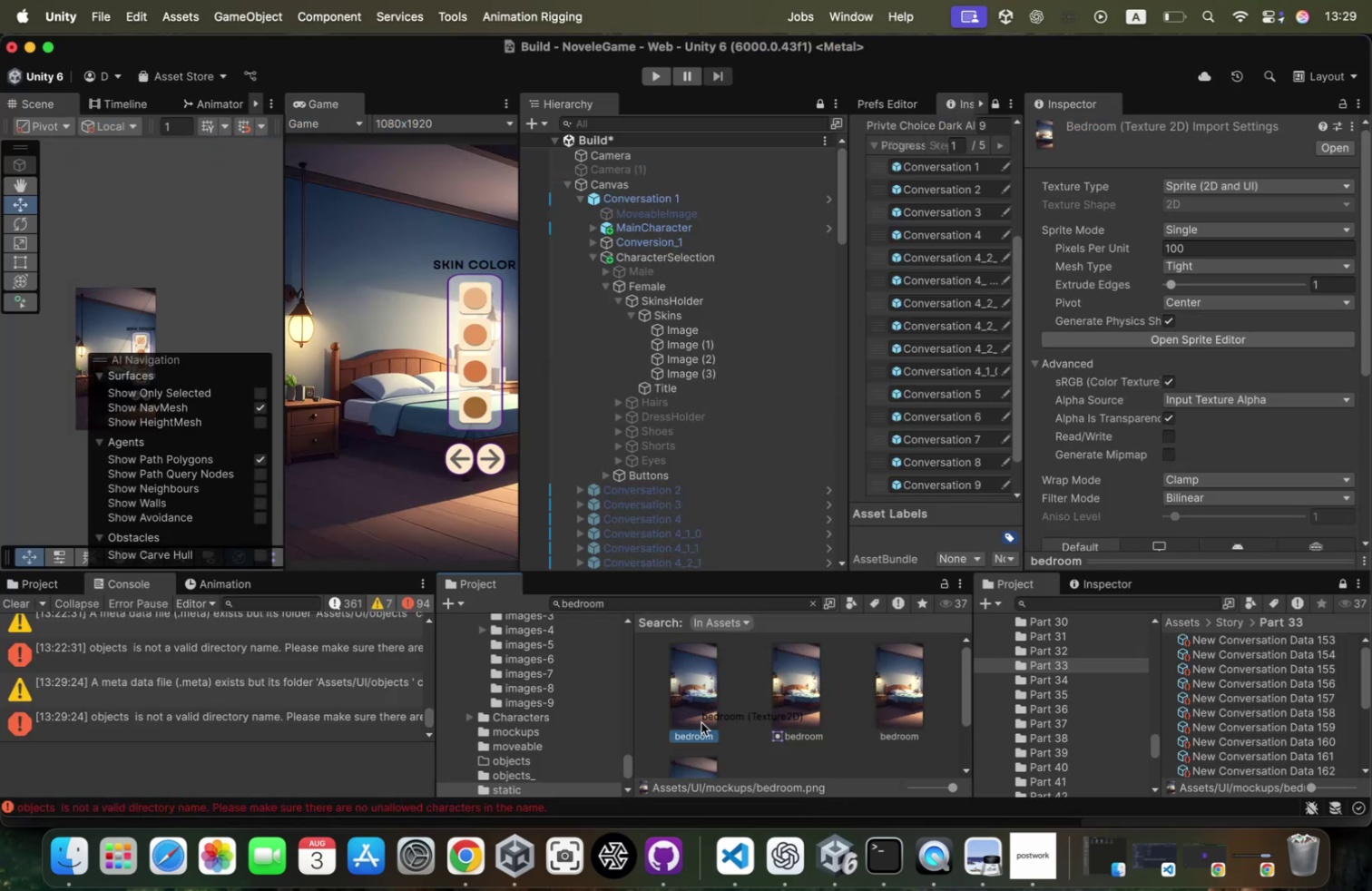 
key(Meta+Tab)
 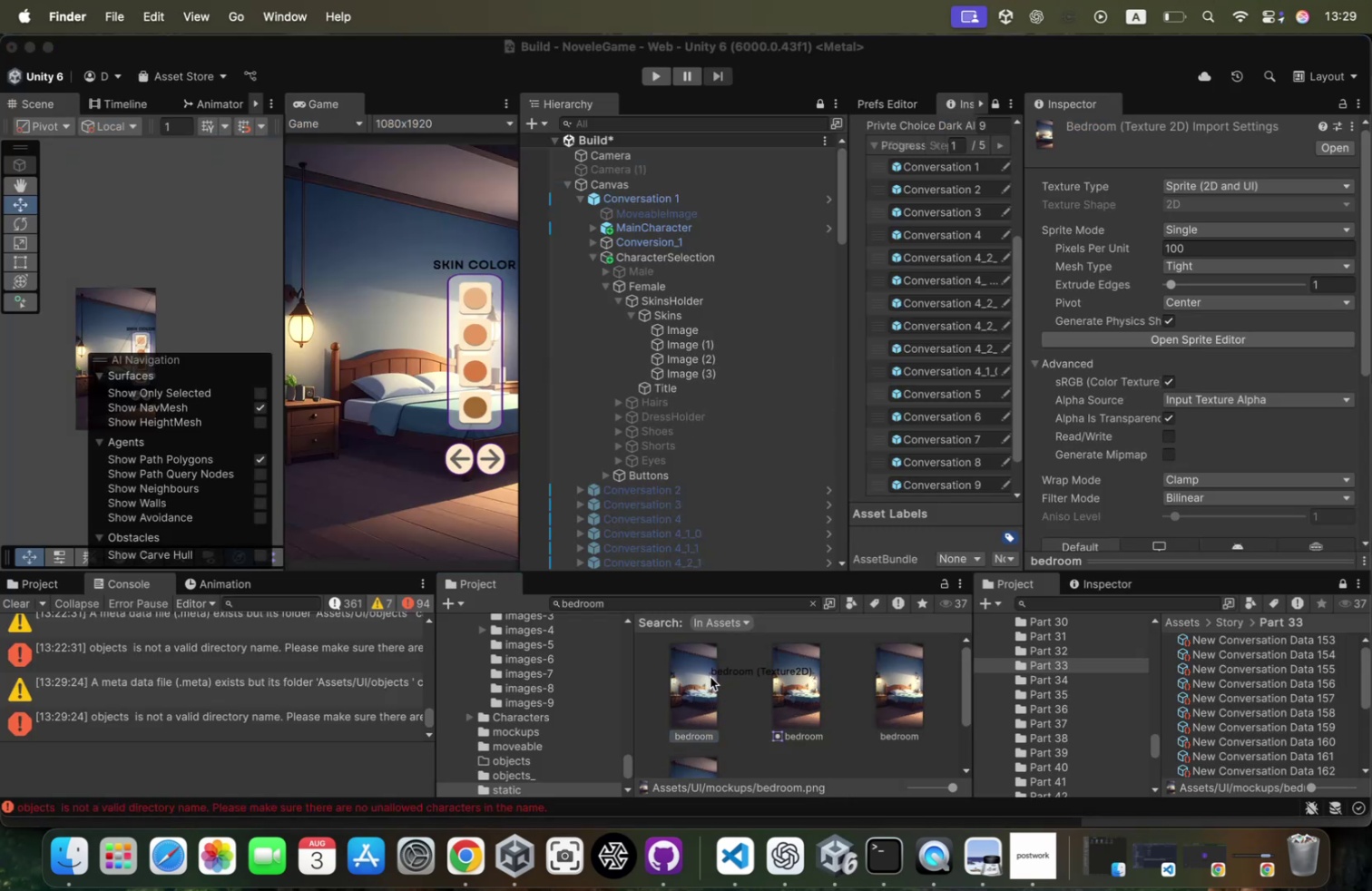 
key(Meta+Tab)
 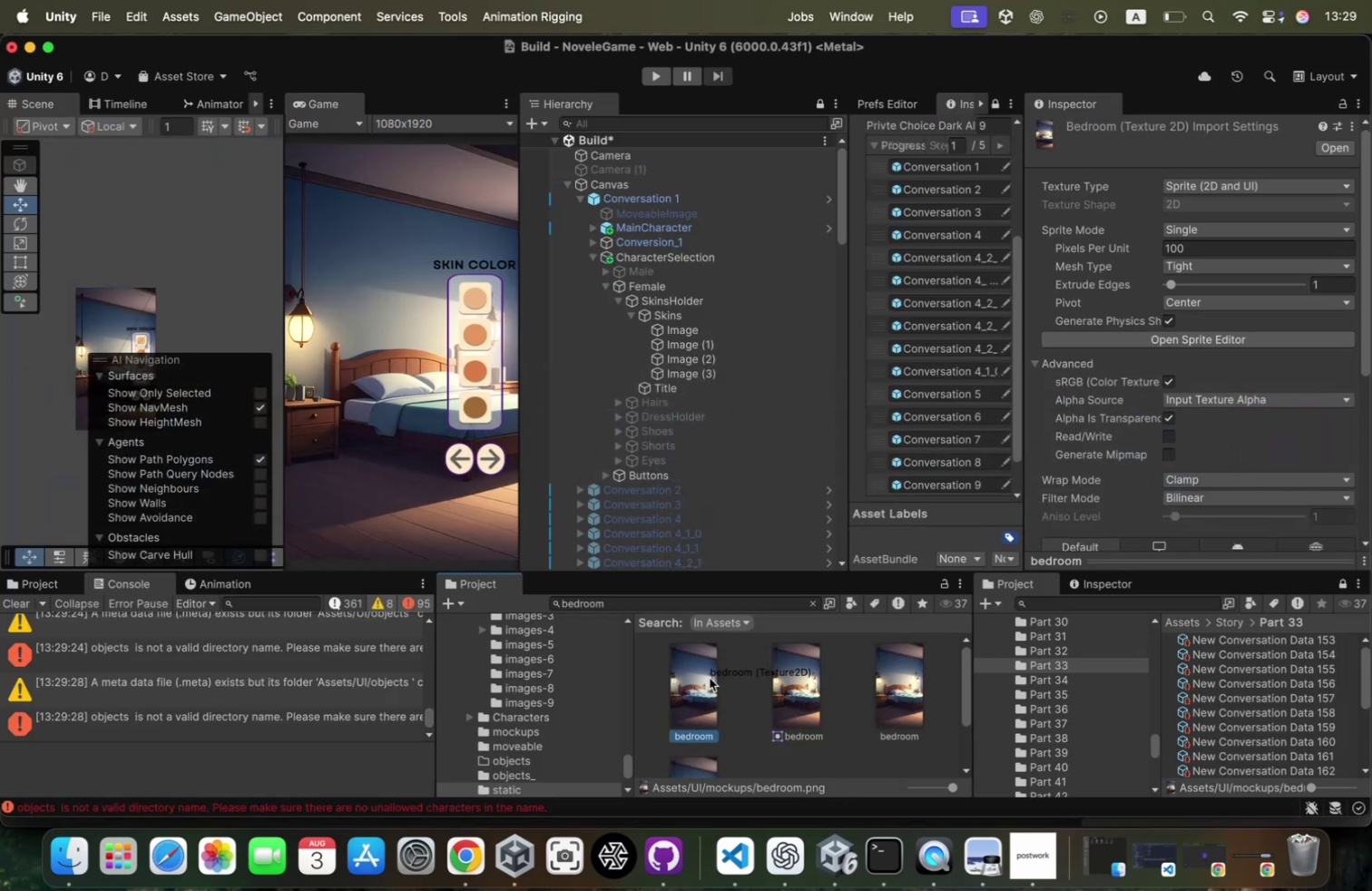 
key(Meta+Tab)
 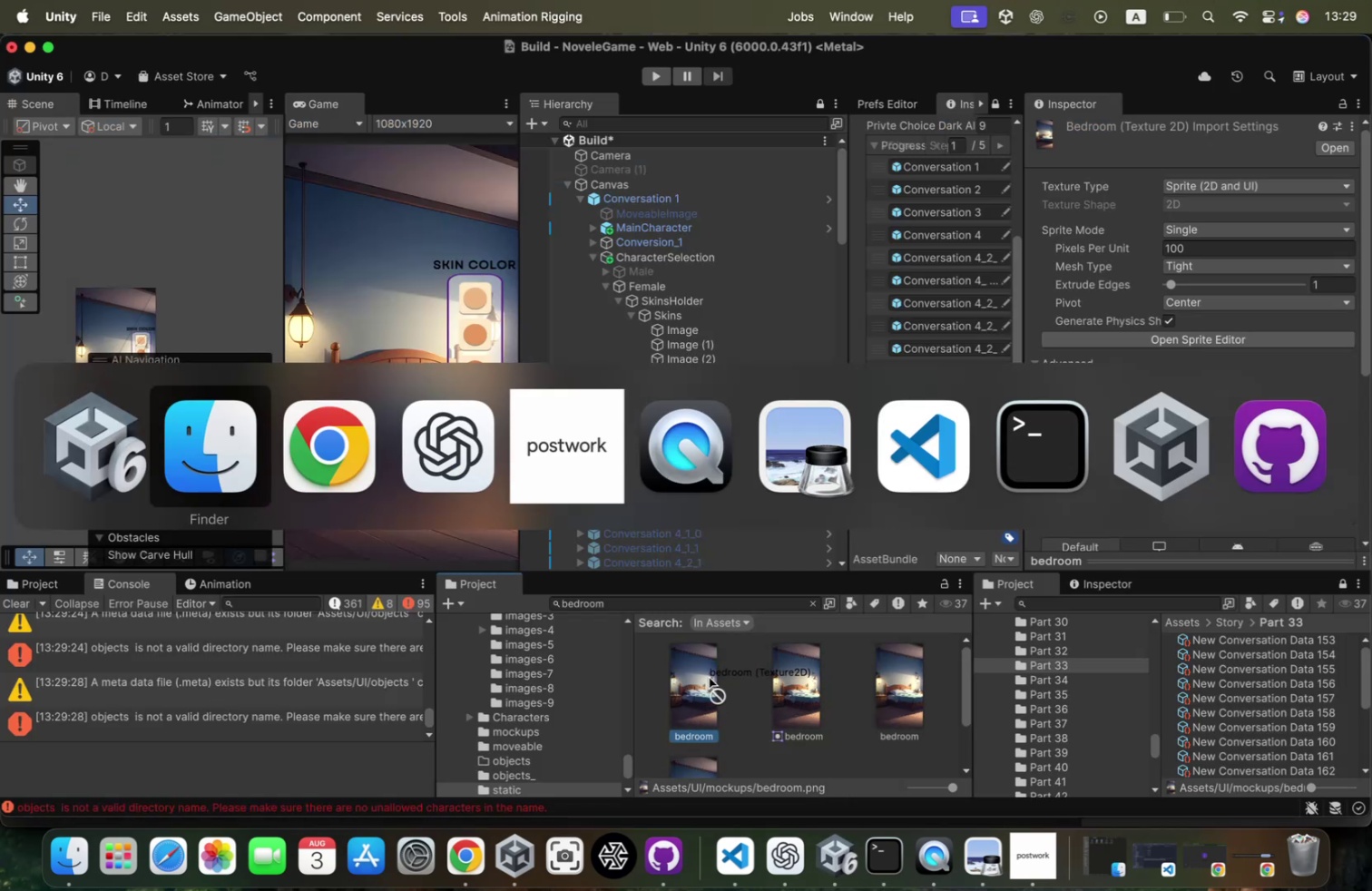 
key(Meta+Tab)
 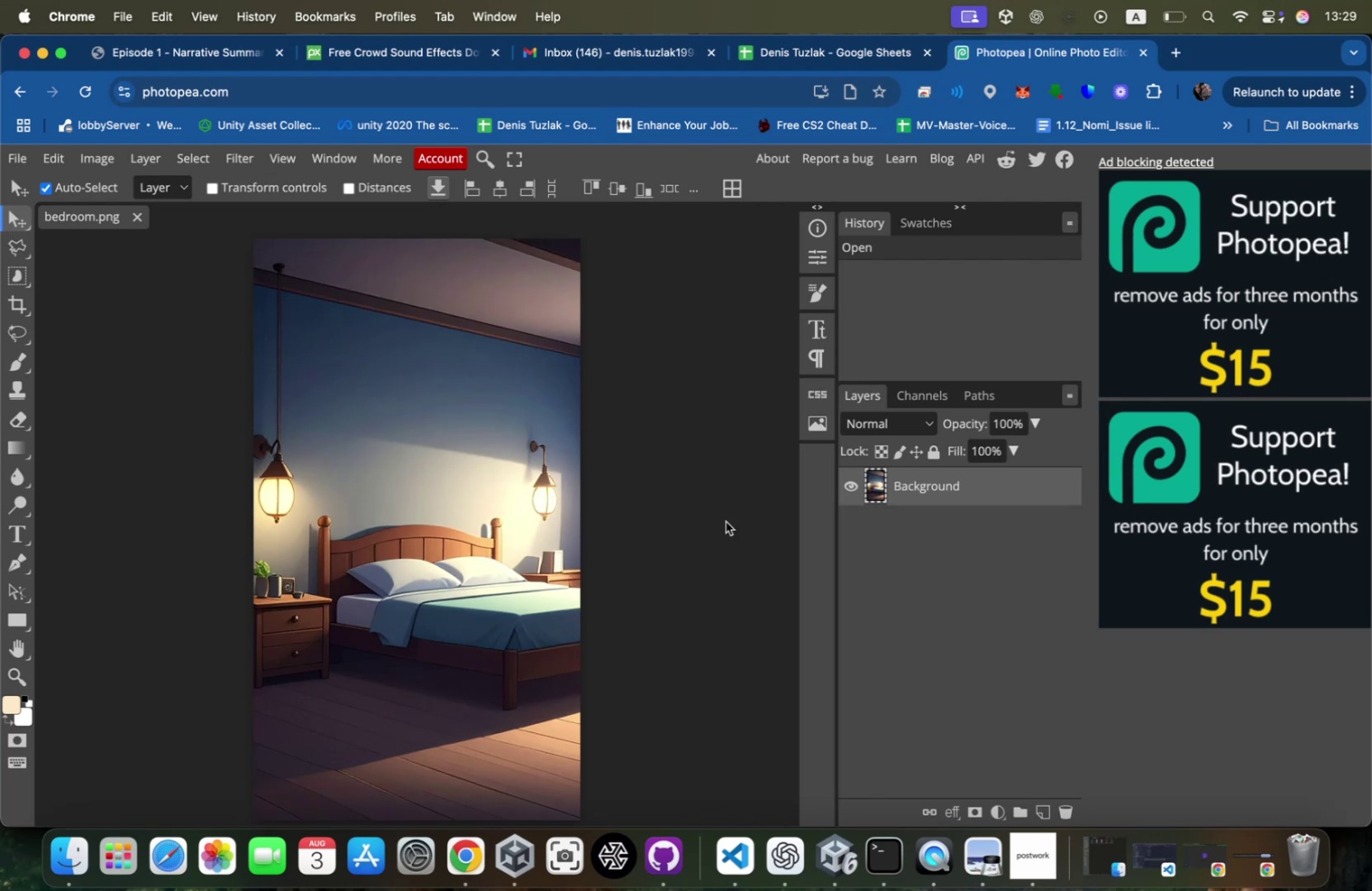 
scroll: coordinate [384, 545], scroll_direction: down, amount: 29.0
 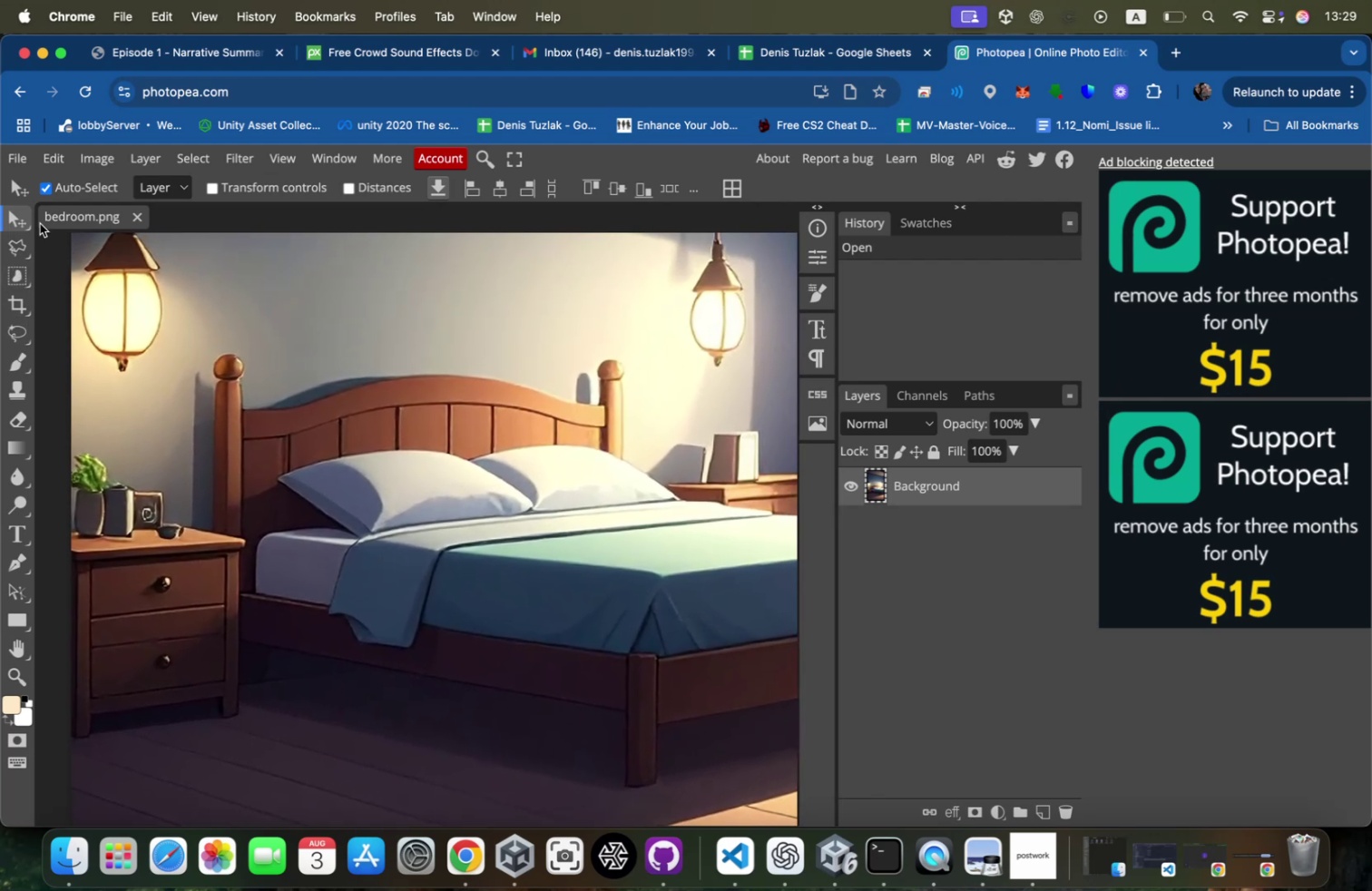 
right_click([20, 244])
 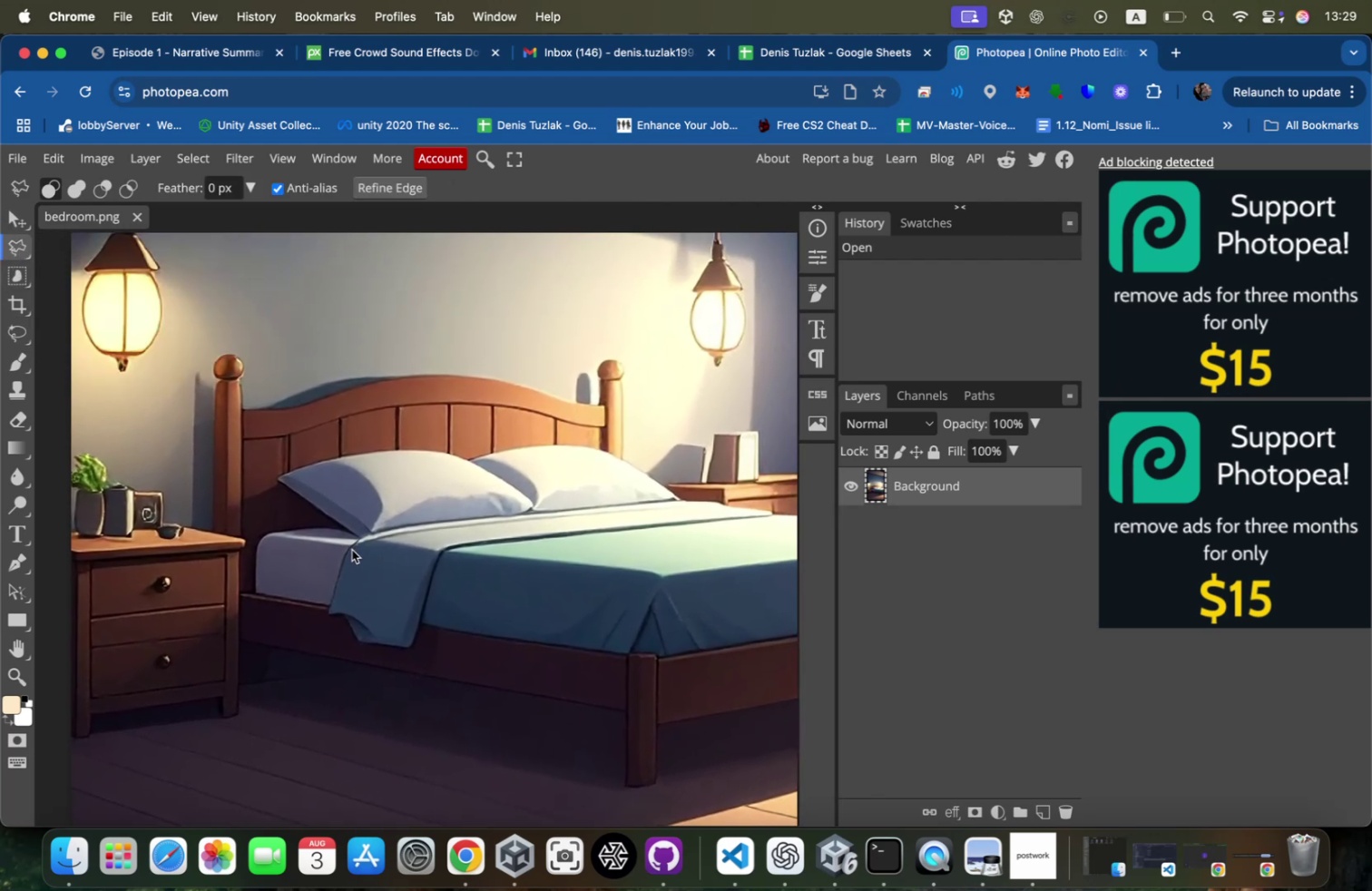 
left_click([356, 543])
 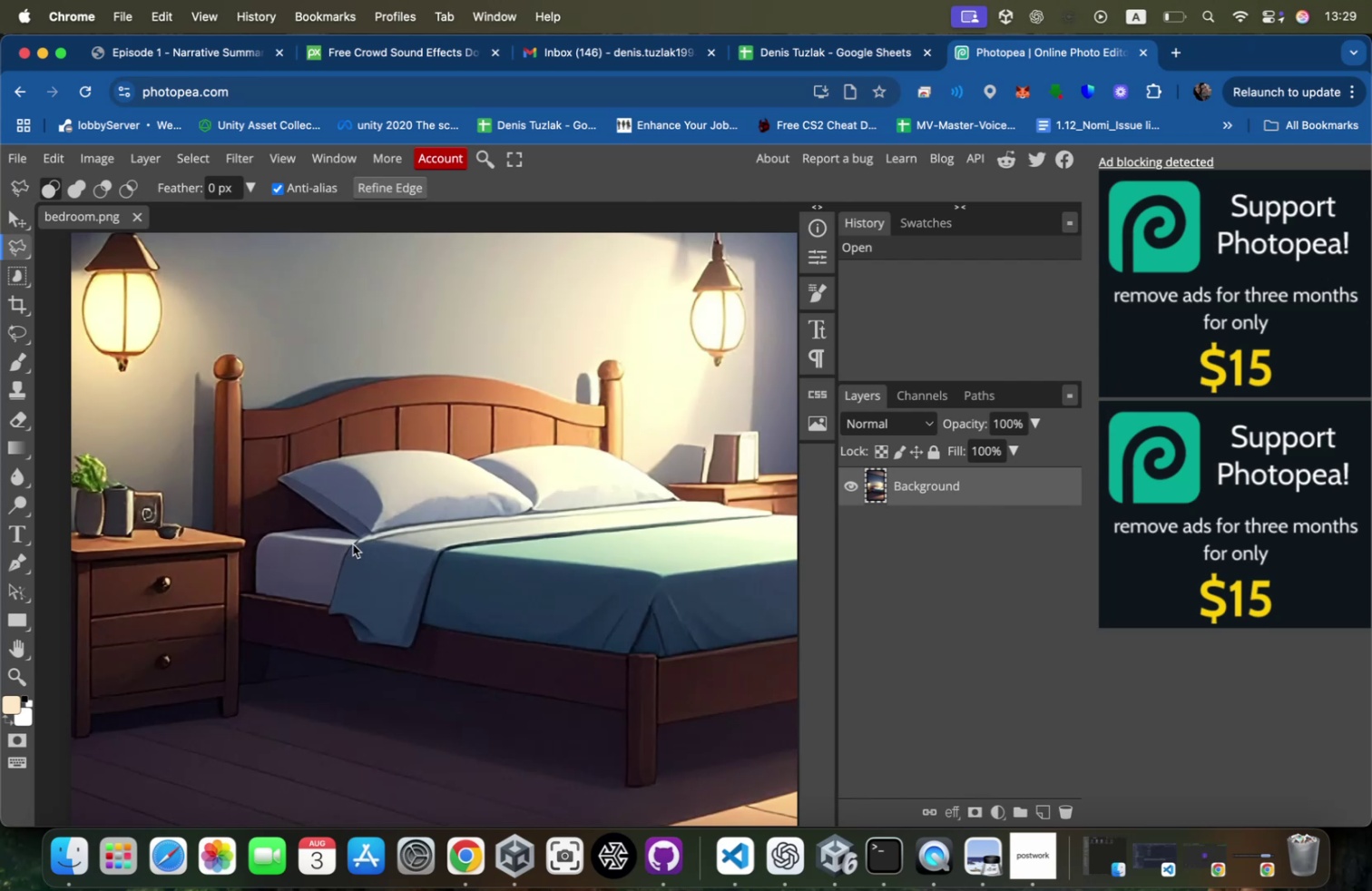 
key(Escape)
 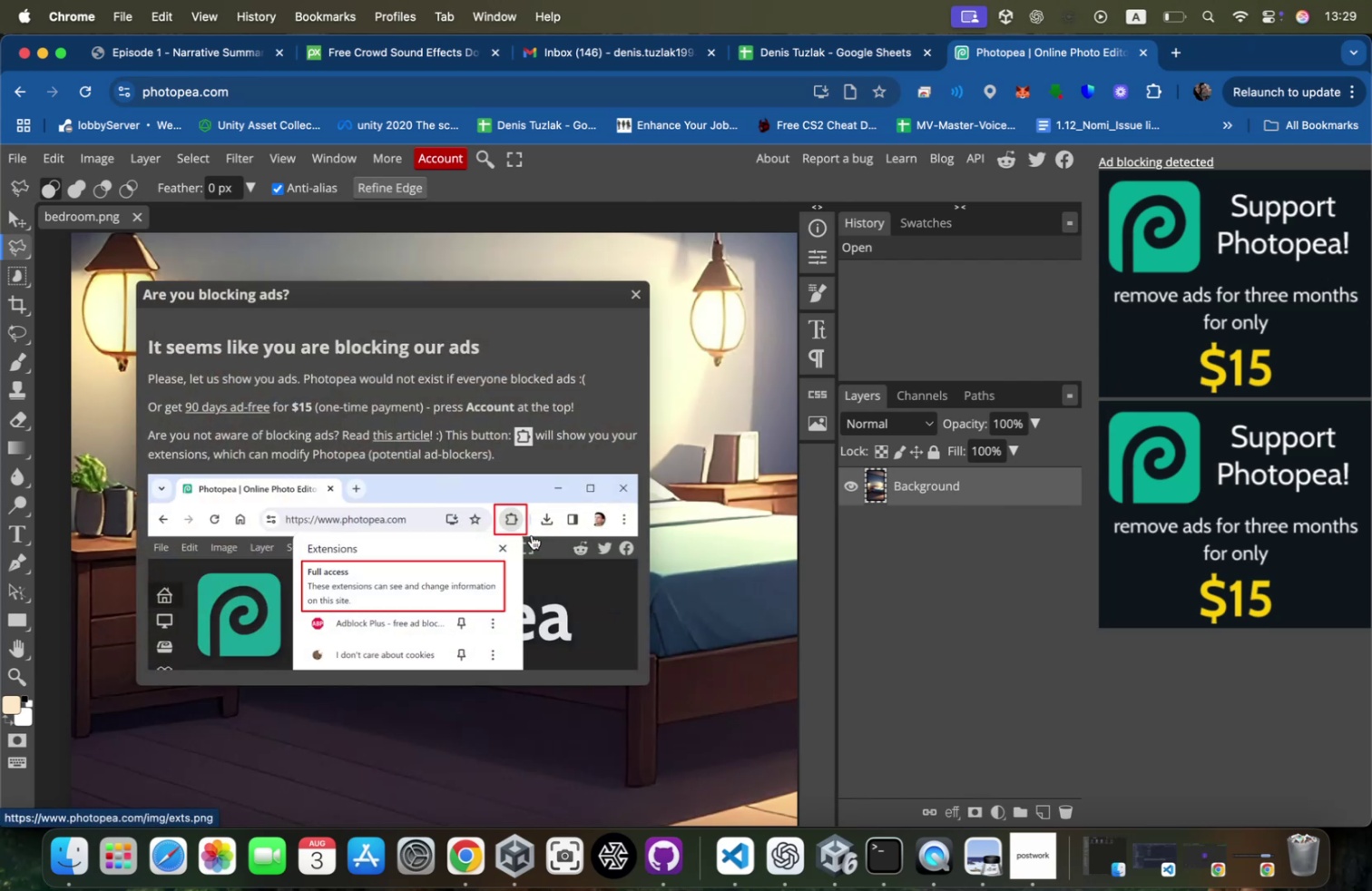 
left_click([631, 293])
 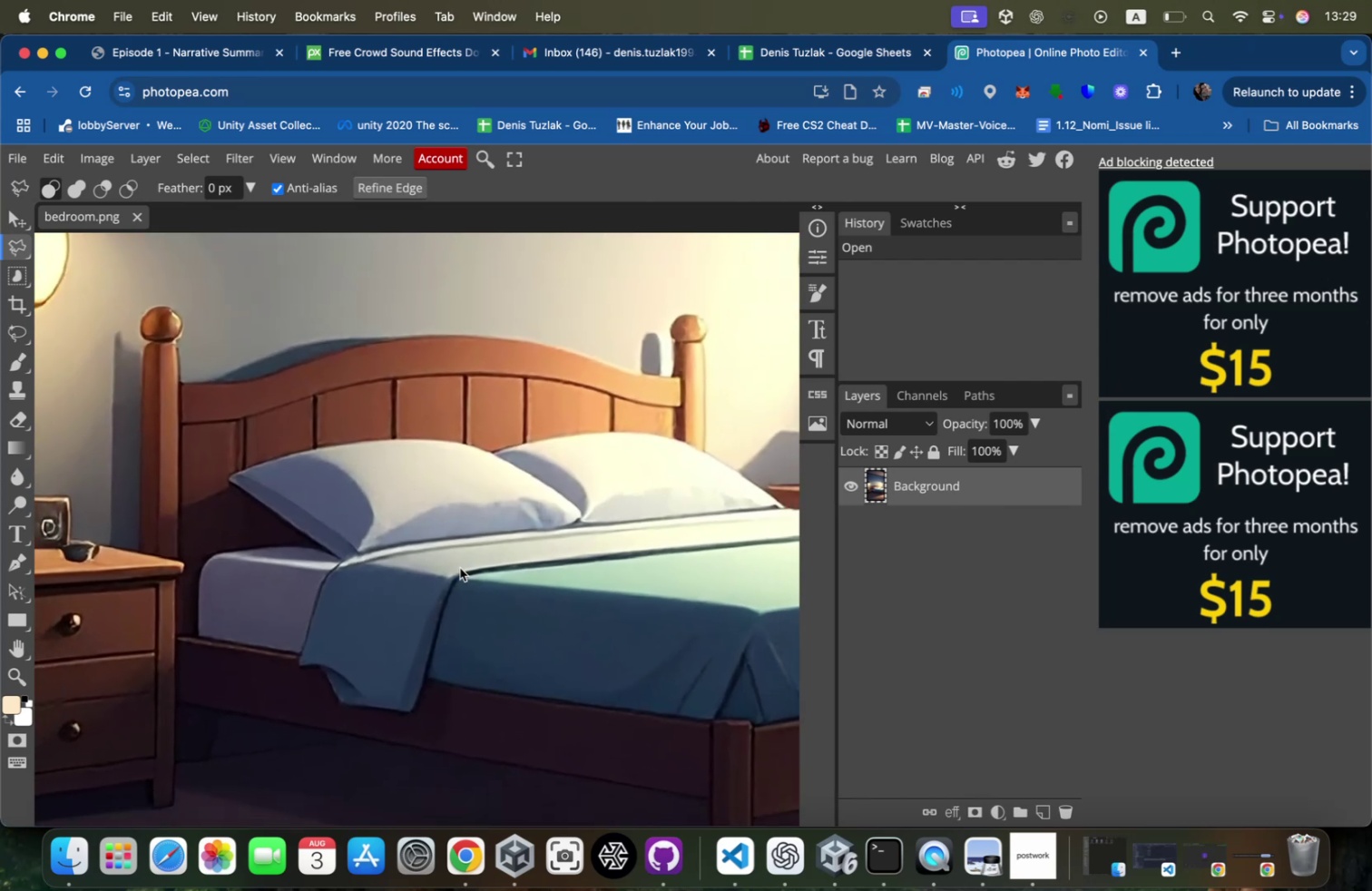 
left_click([462, 537])
 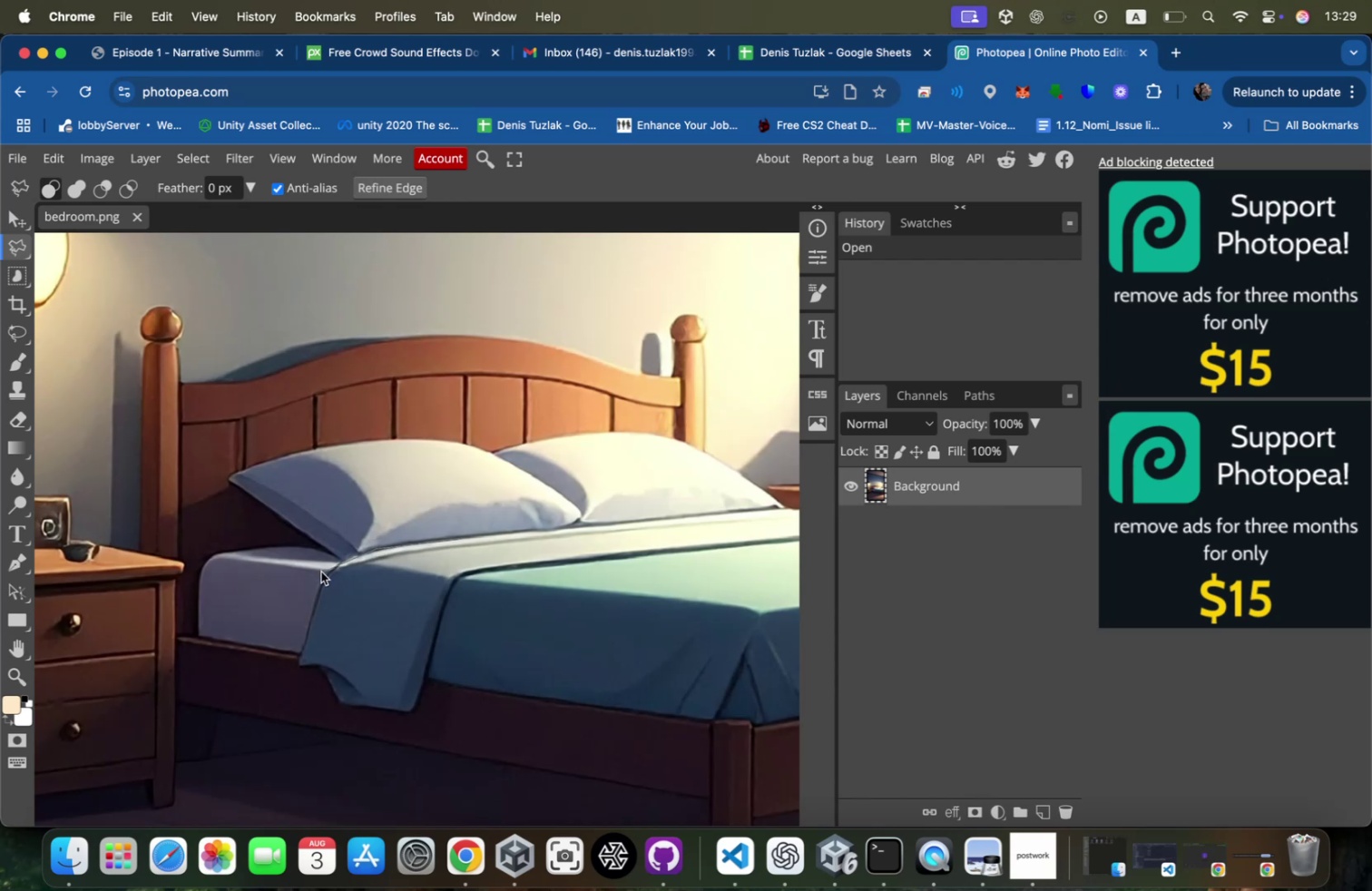 
left_click([330, 566])
 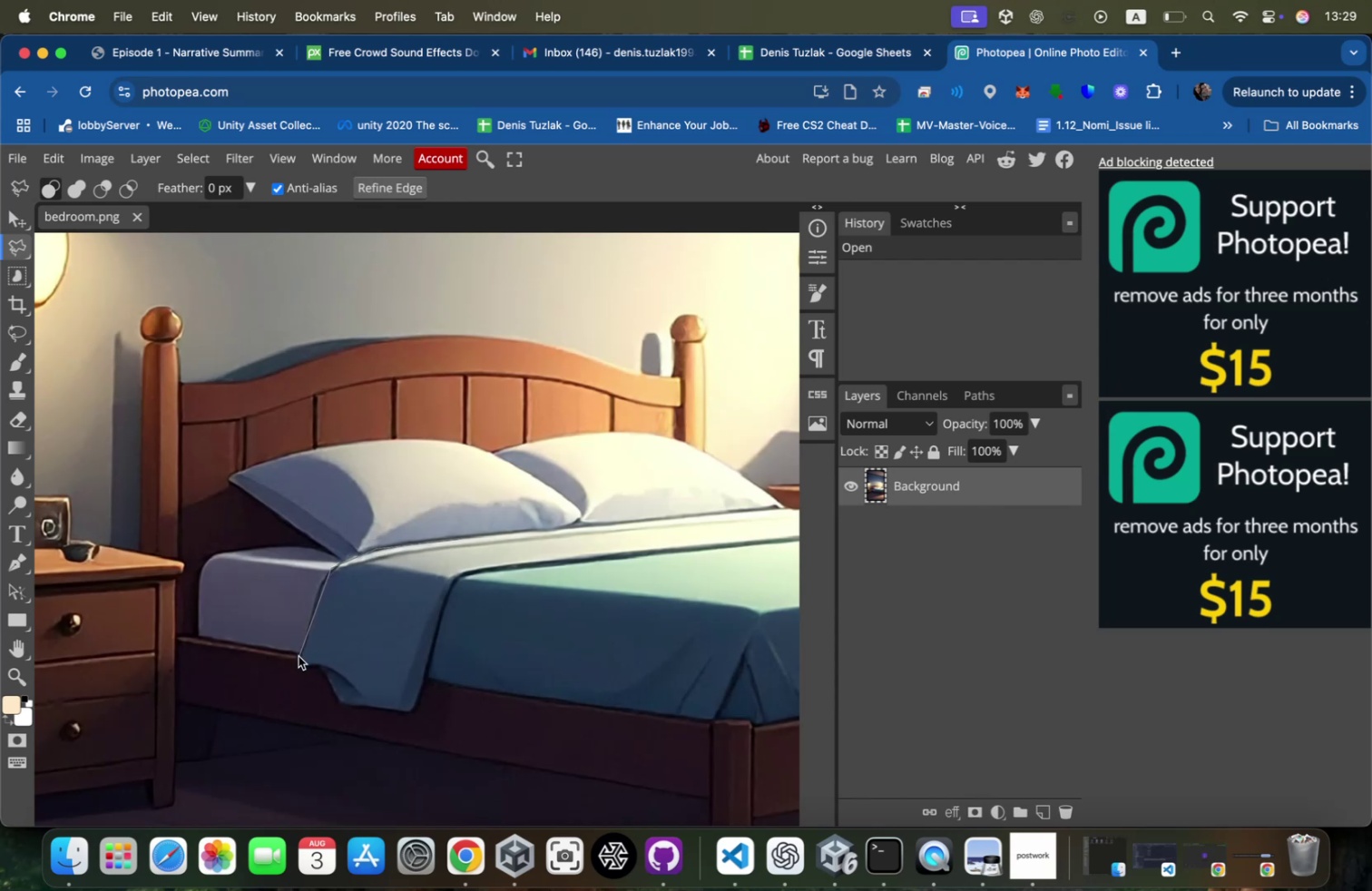 
left_click([297, 656])
 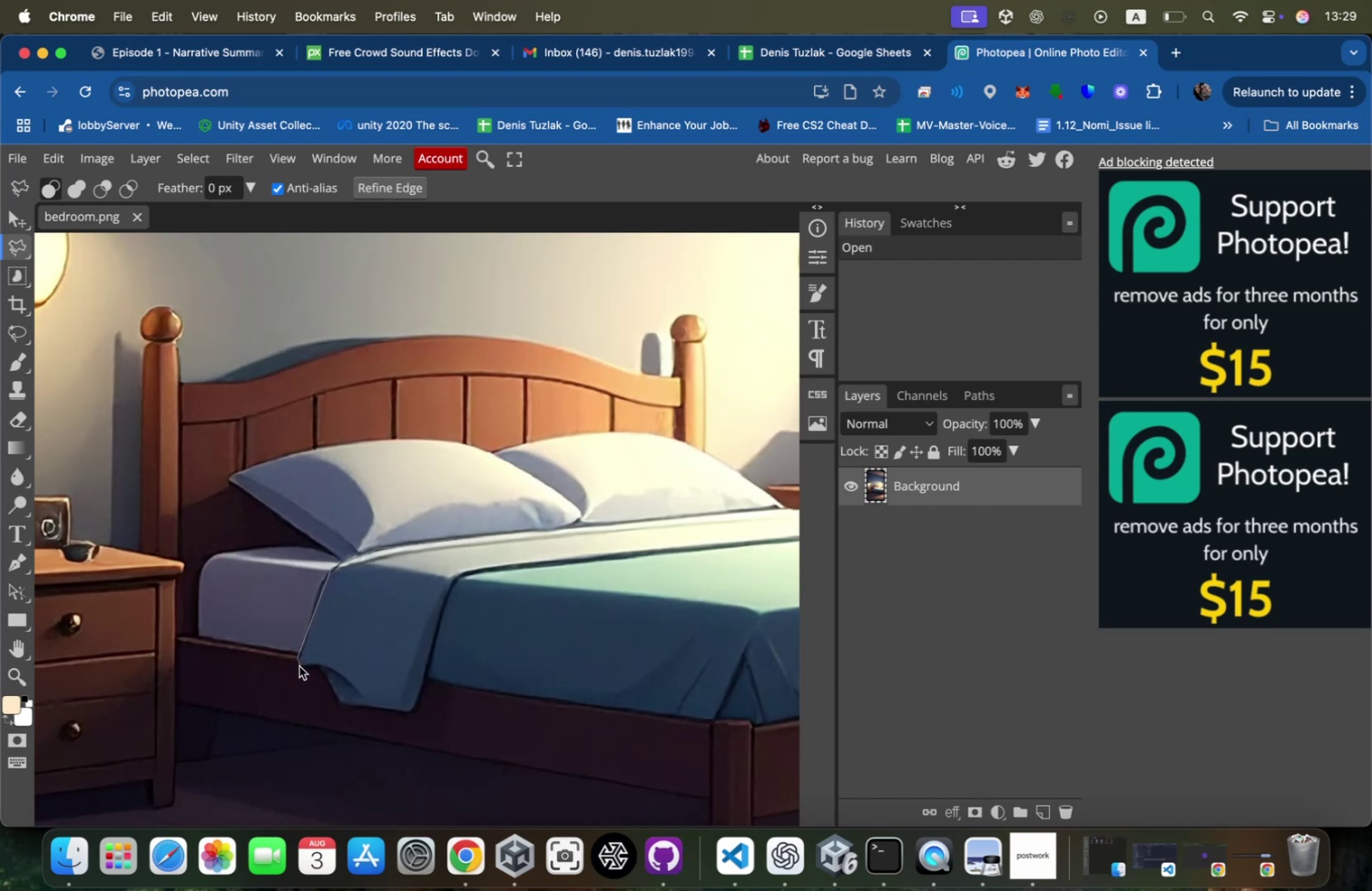 
left_click([299, 664])
 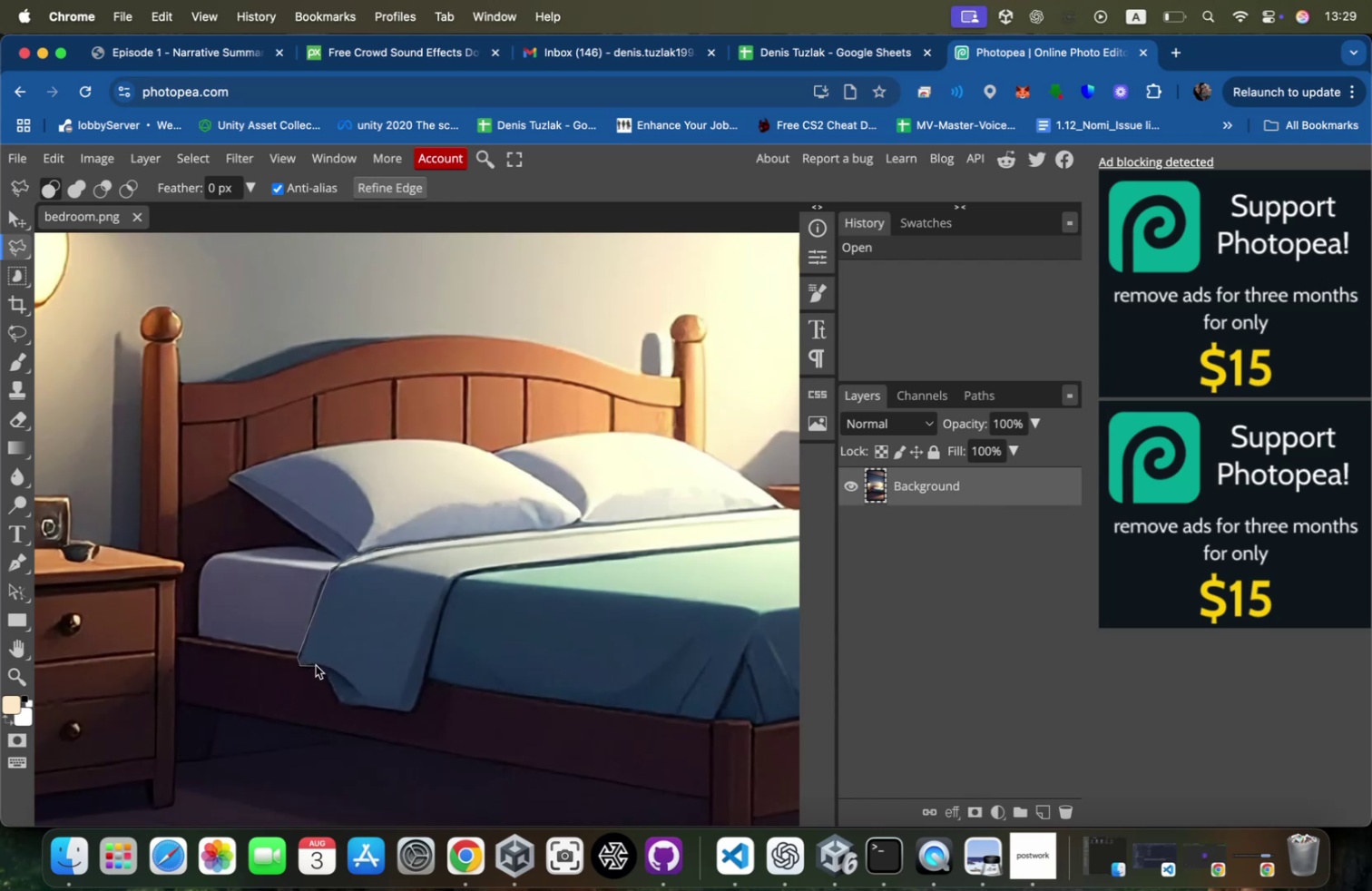 
left_click([316, 664])
 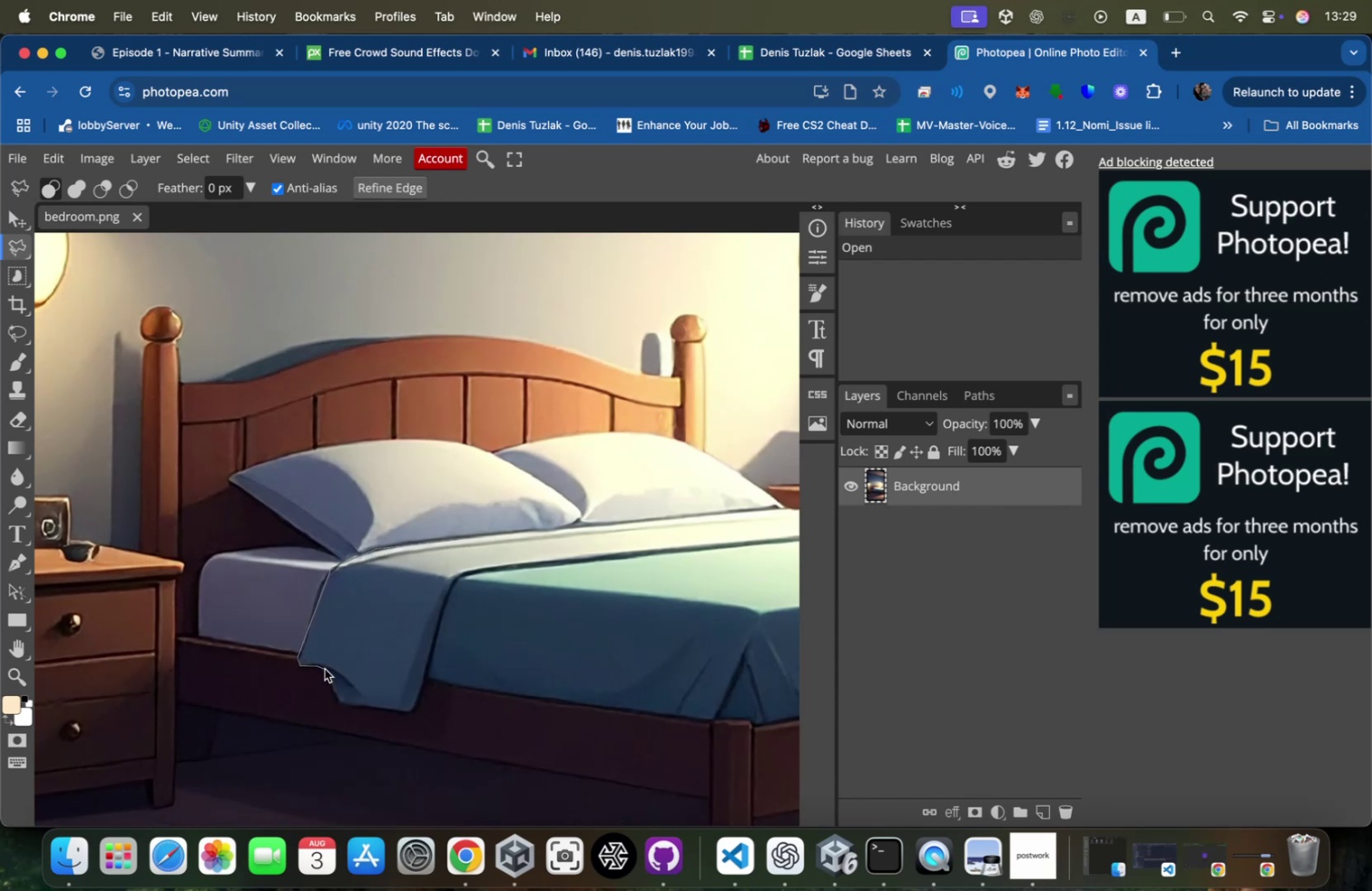 
left_click([326, 668])
 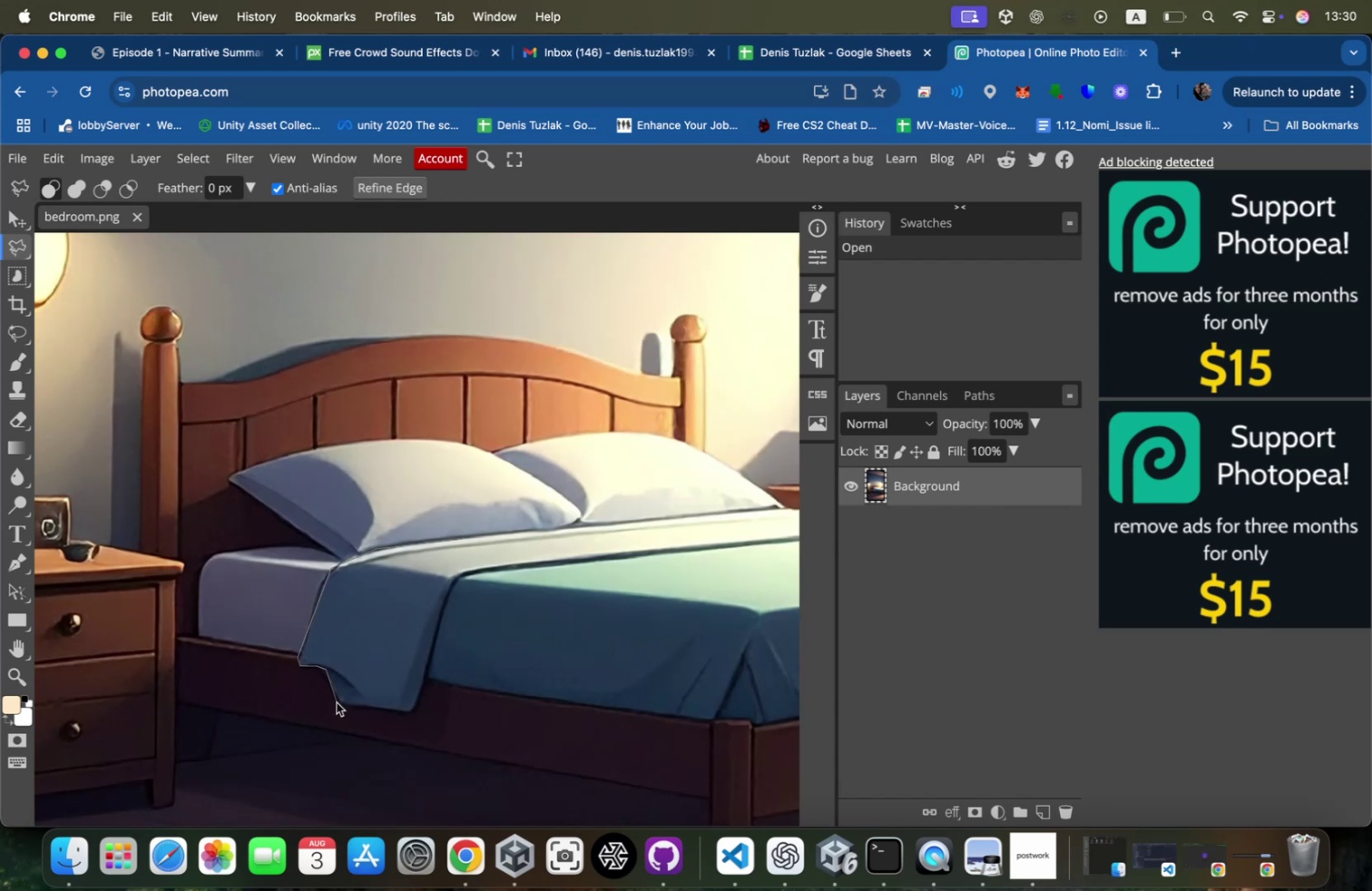 
left_click([339, 699])
 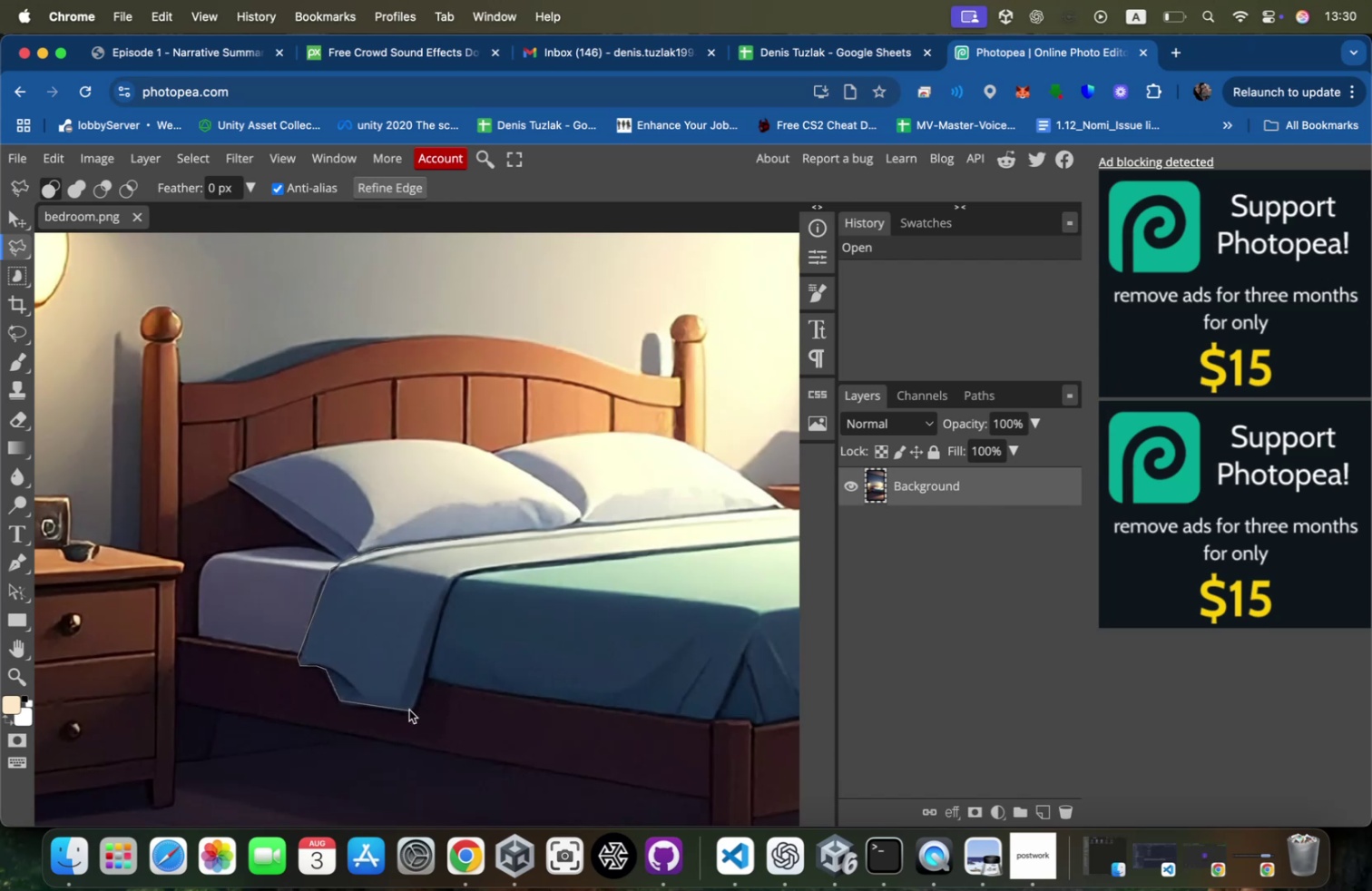 
left_click([415, 710])
 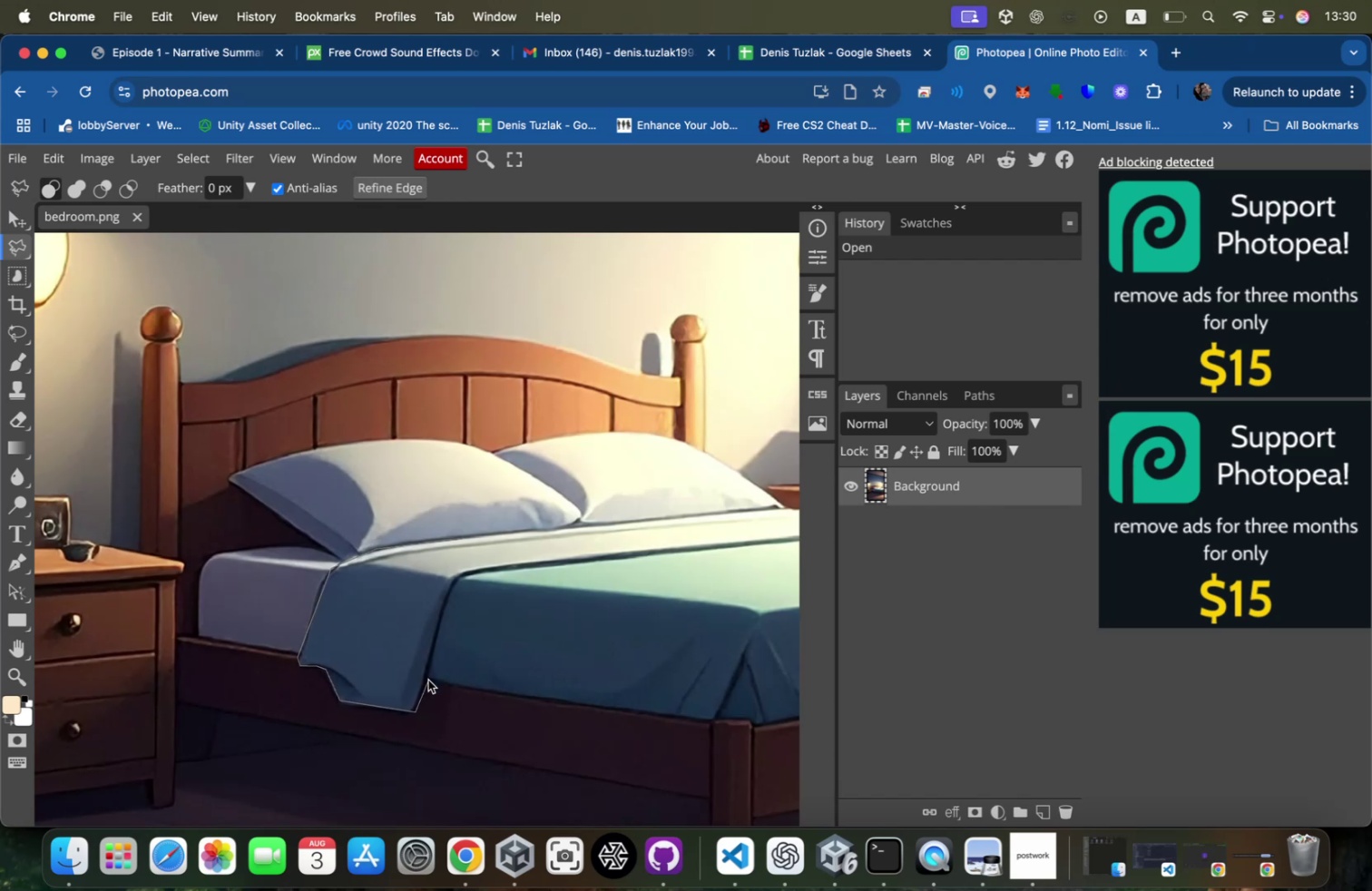 
left_click([426, 677])
 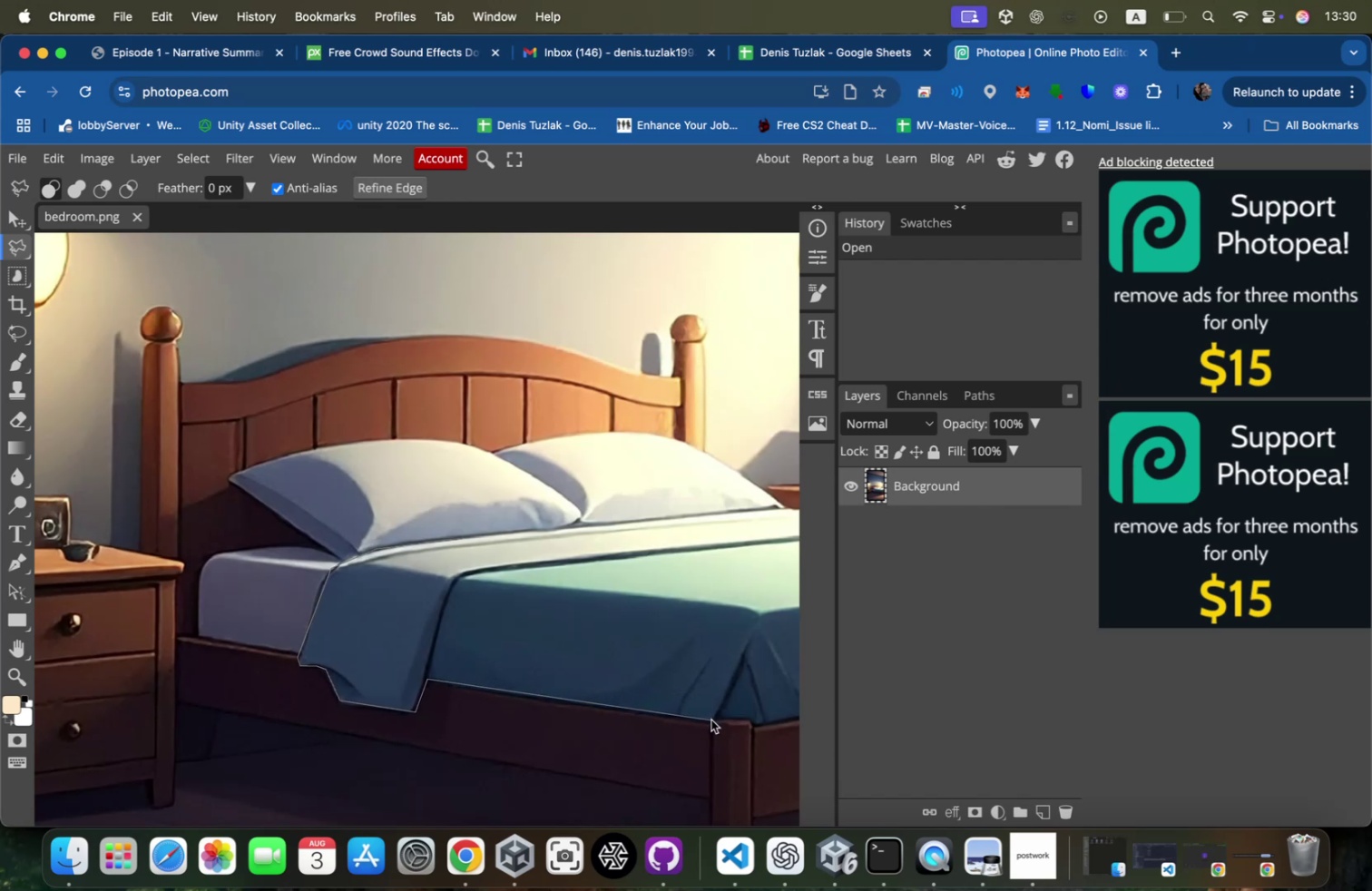 
left_click([711, 720])
 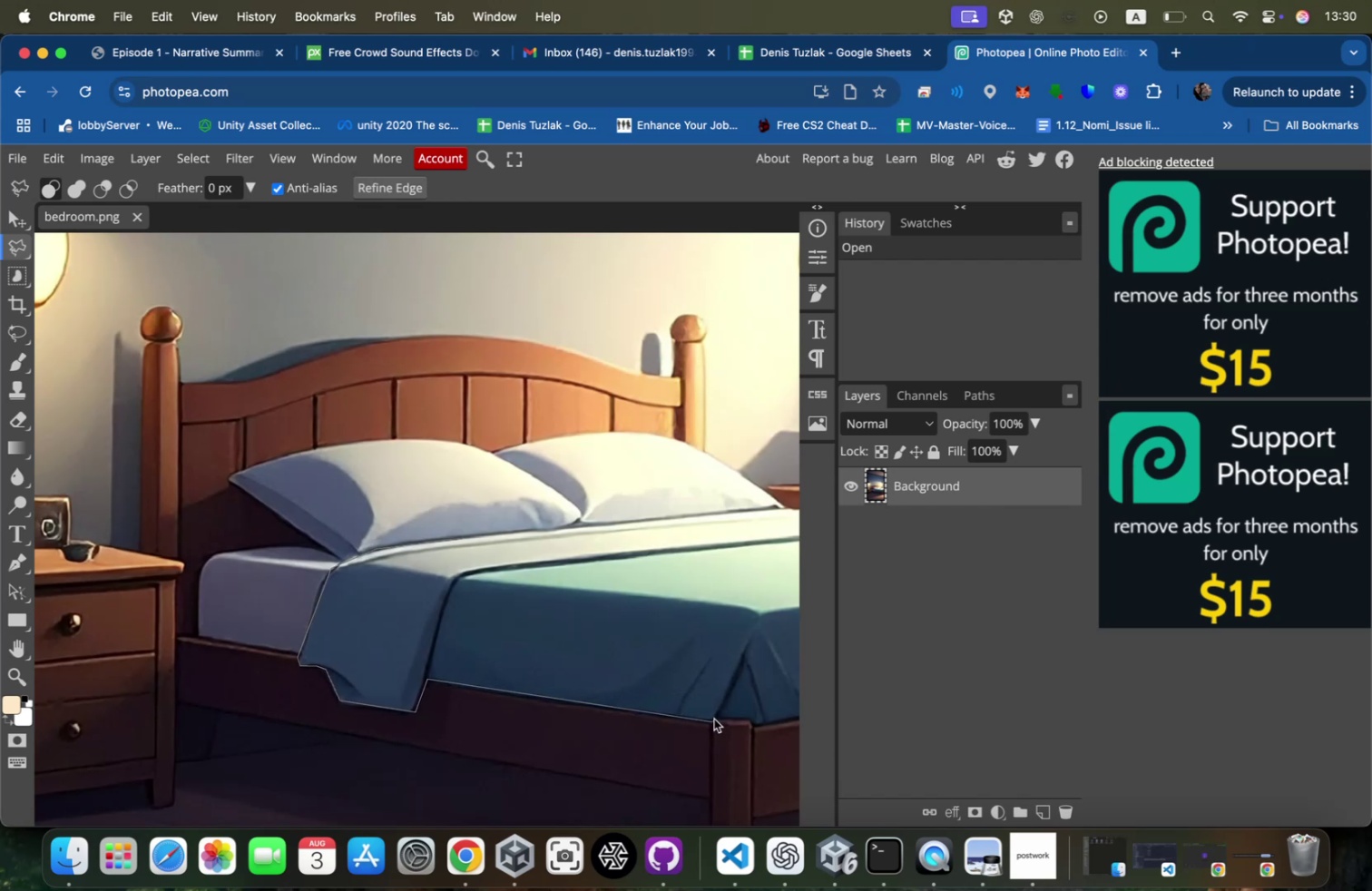 
left_click([713, 718])
 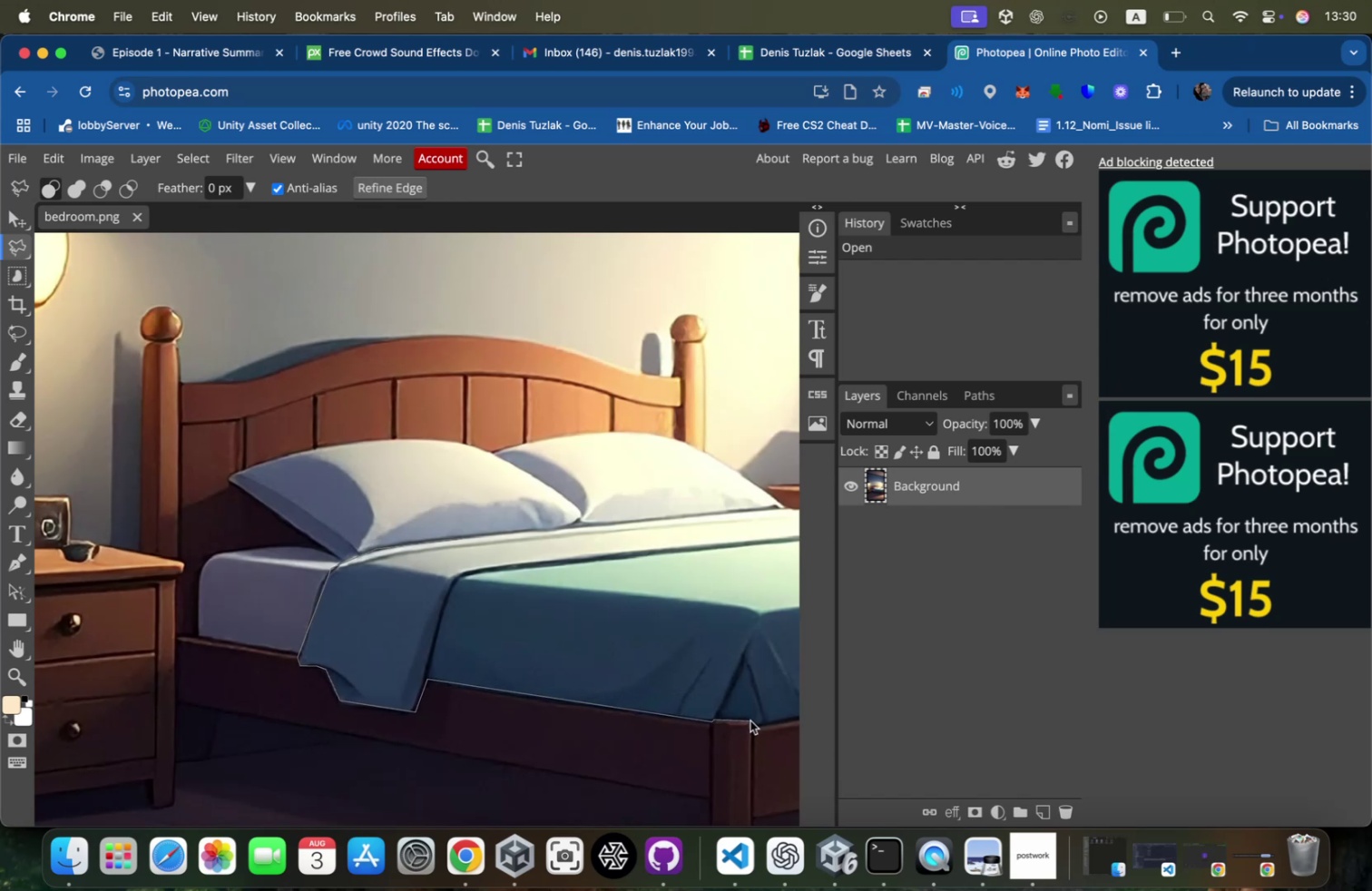 
left_click([750, 720])
 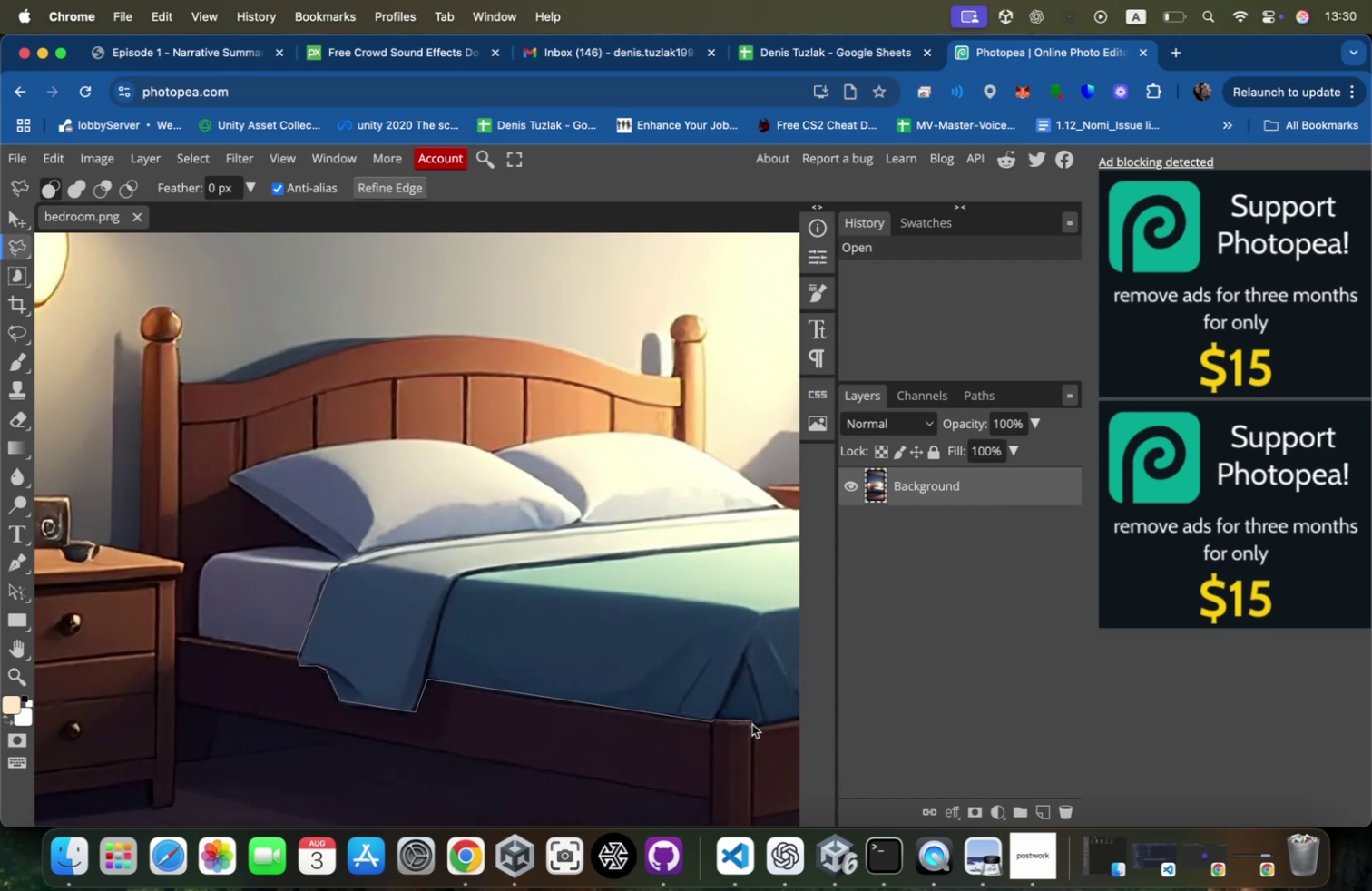 
scroll: coordinate [752, 723], scroll_direction: down, amount: 48.0
 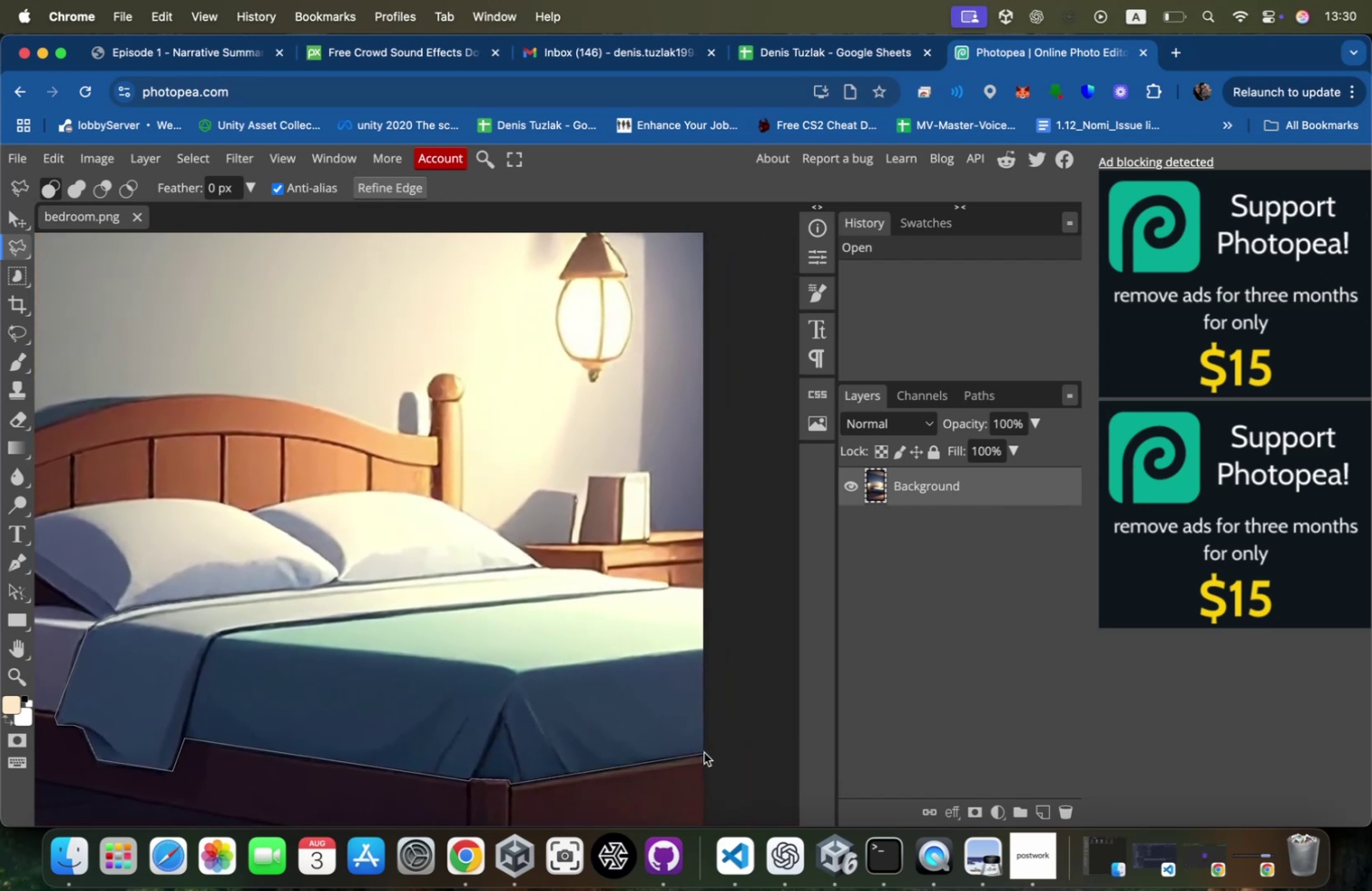 
left_click([702, 752])
 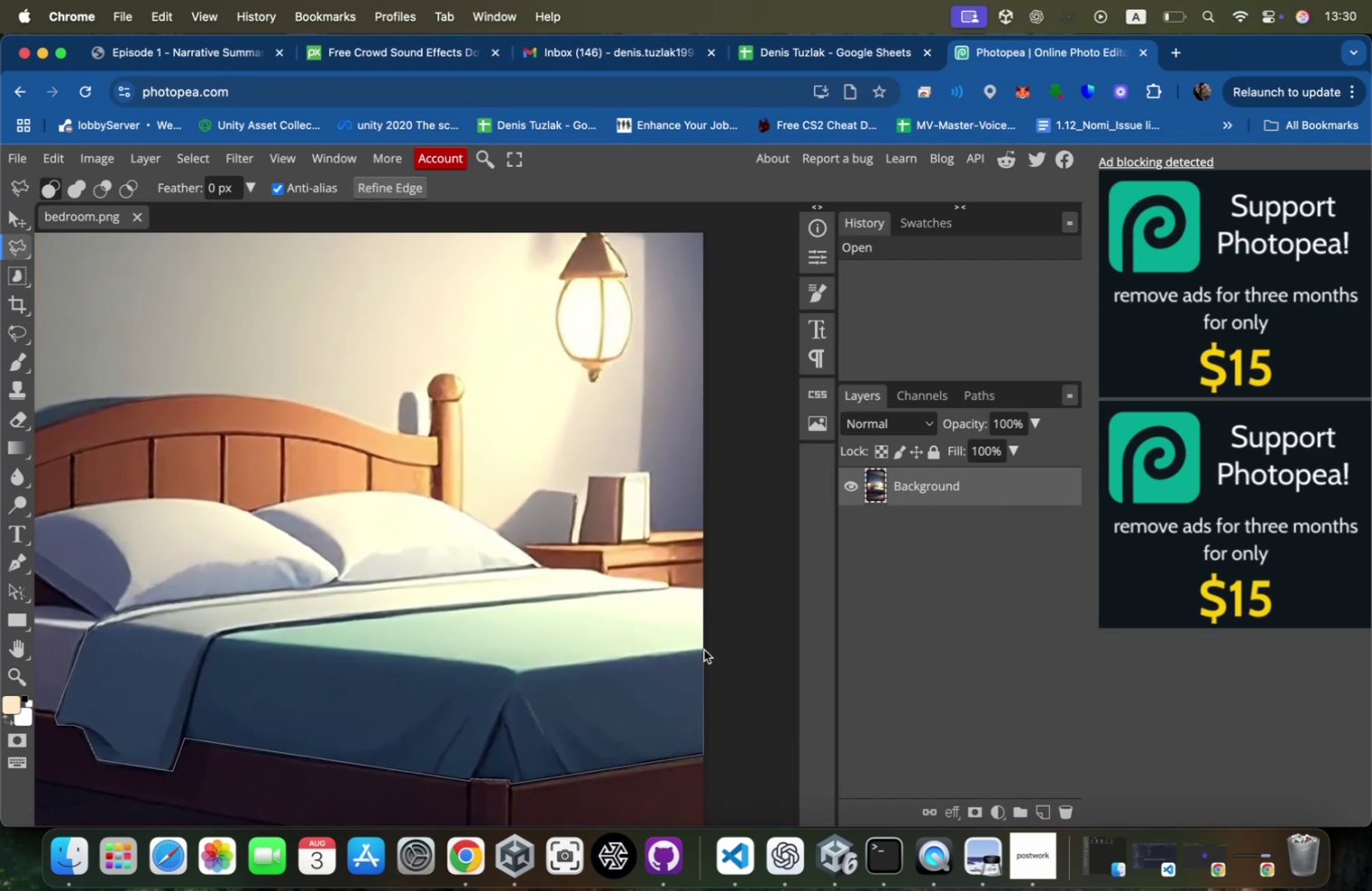 
left_click([704, 650])
 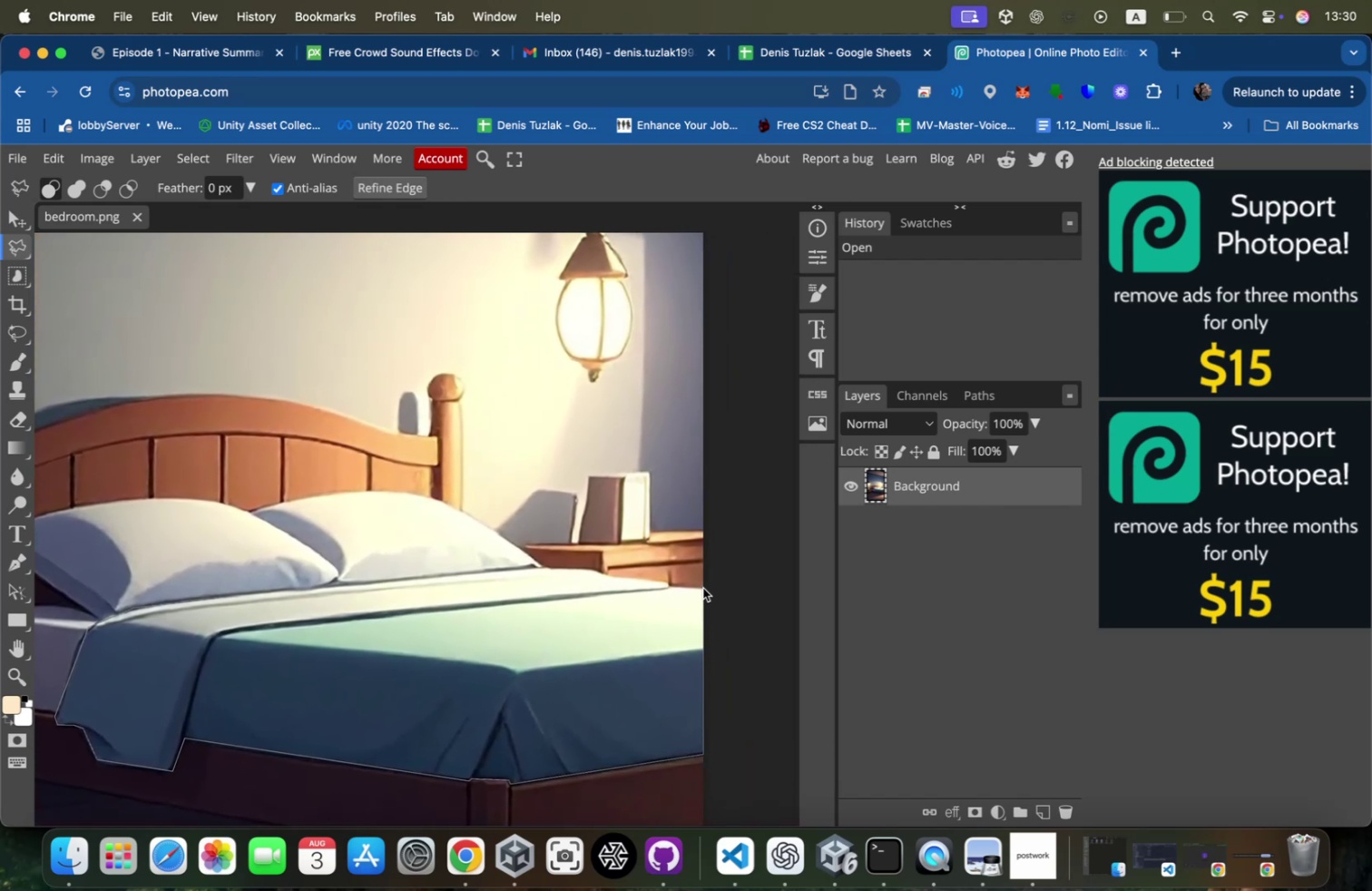 
left_click([703, 587])
 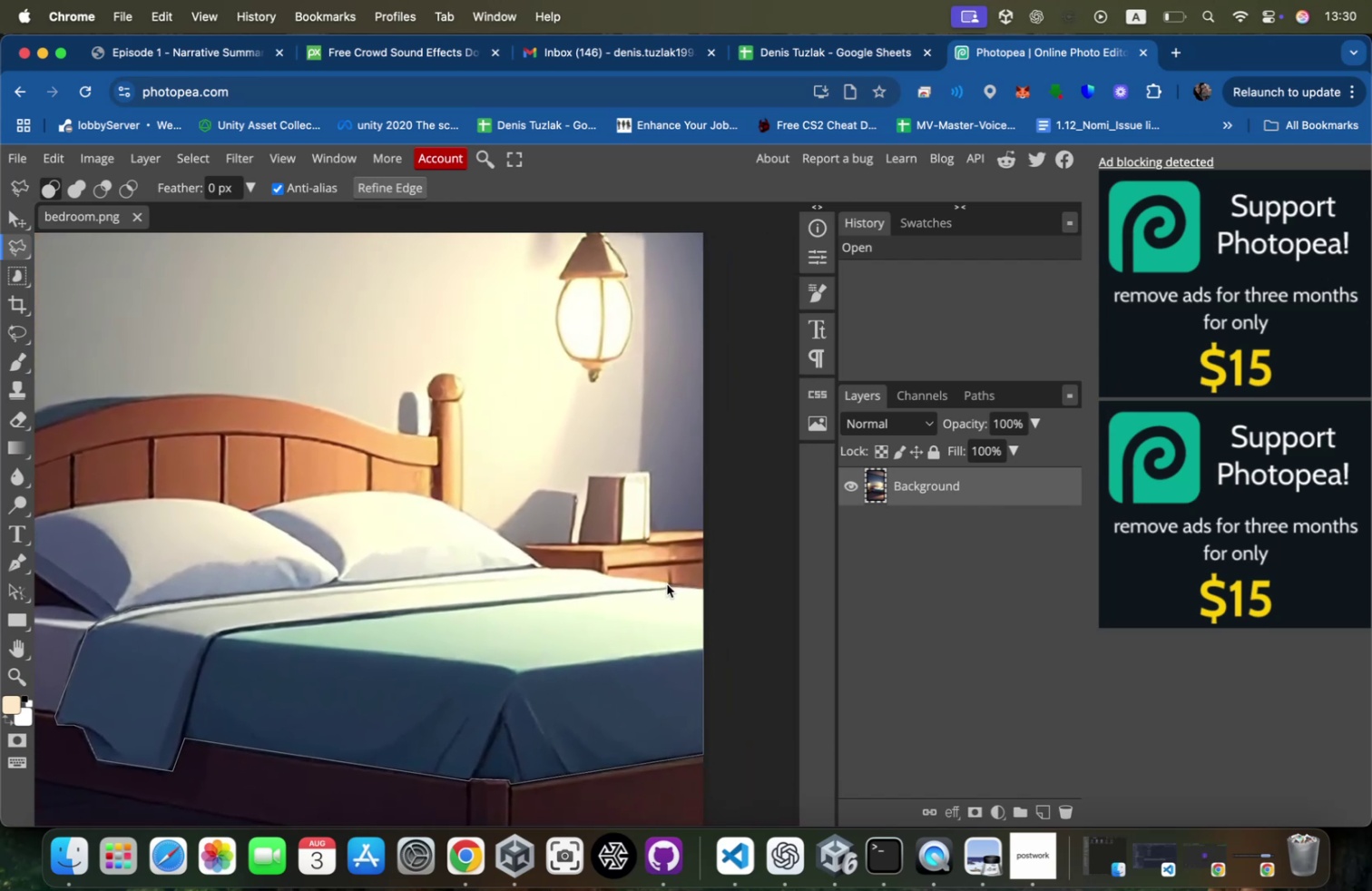 
left_click([667, 583])
 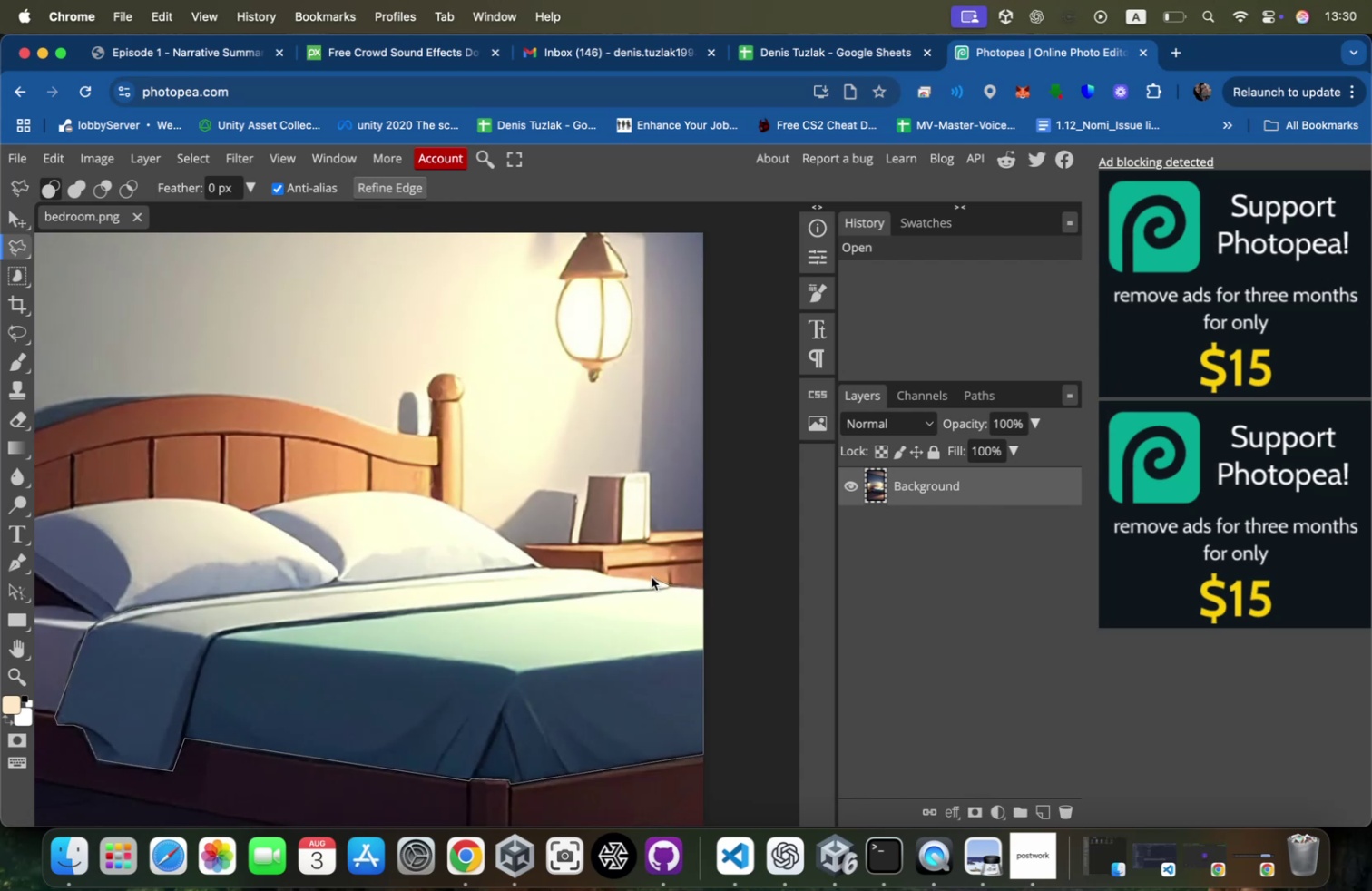 
key(Meta+CommandLeft)
 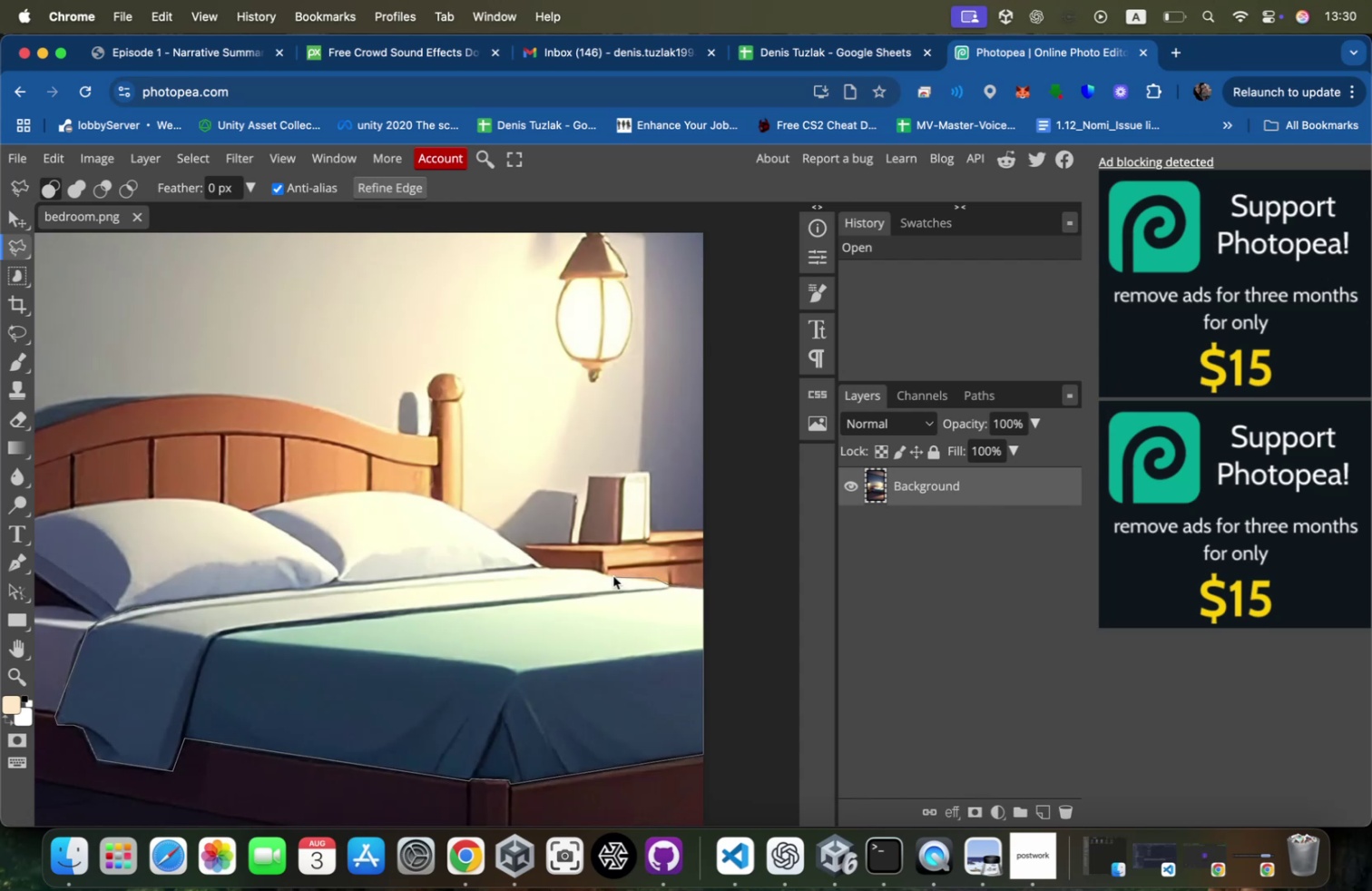 
left_click([612, 576])
 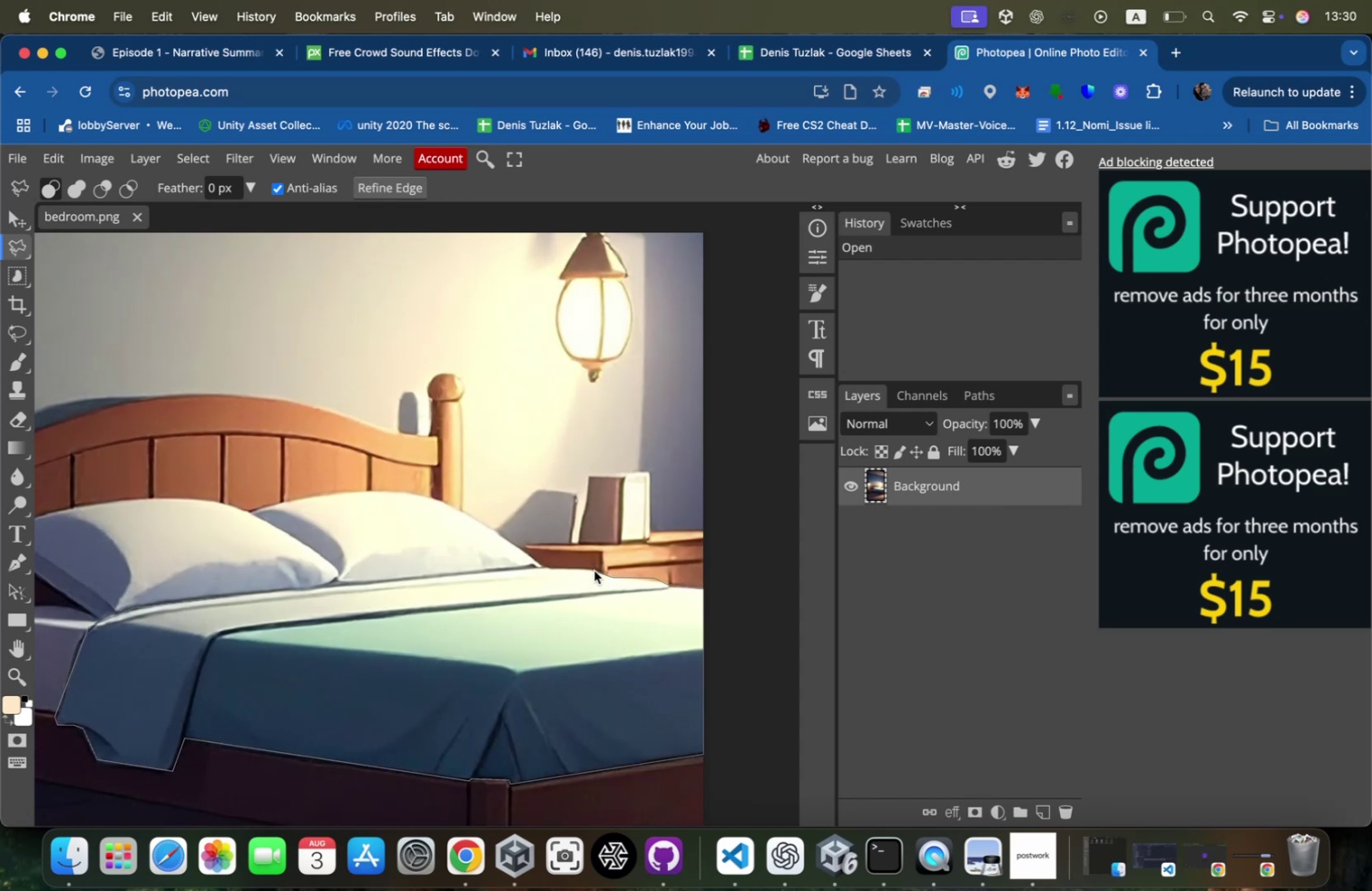 
left_click([594, 569])
 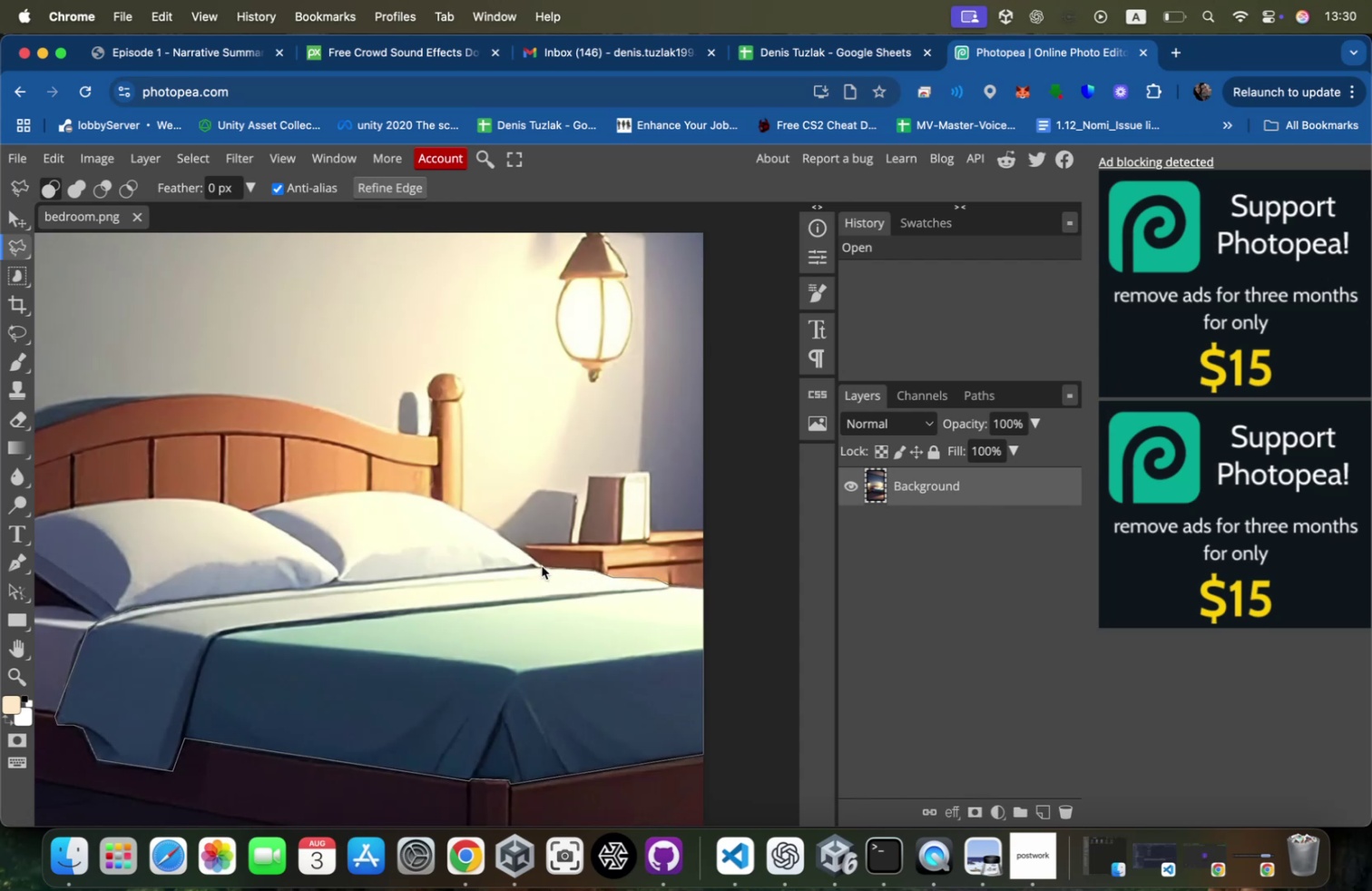 
left_click([538, 566])
 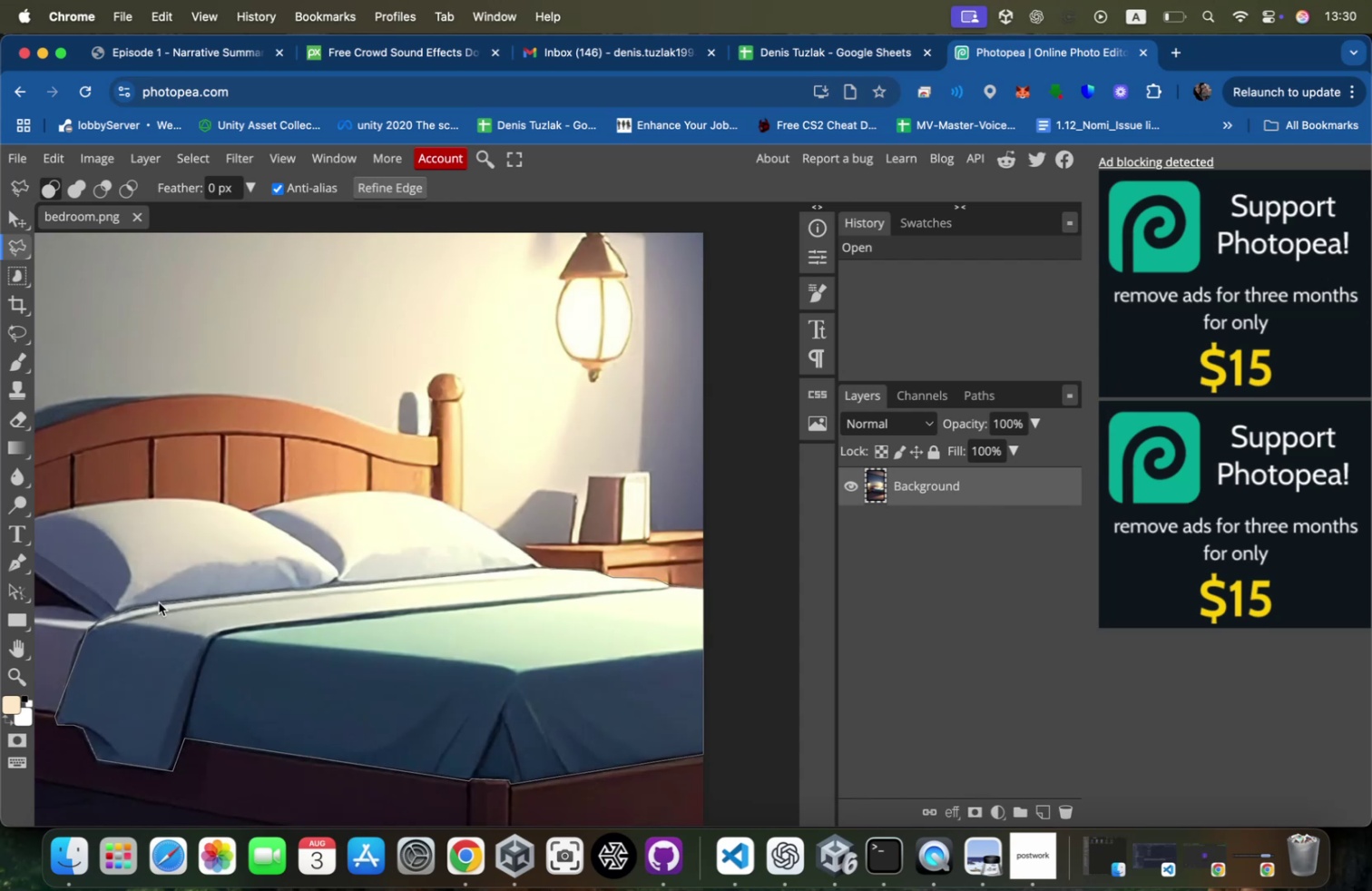 
left_click([152, 604])
 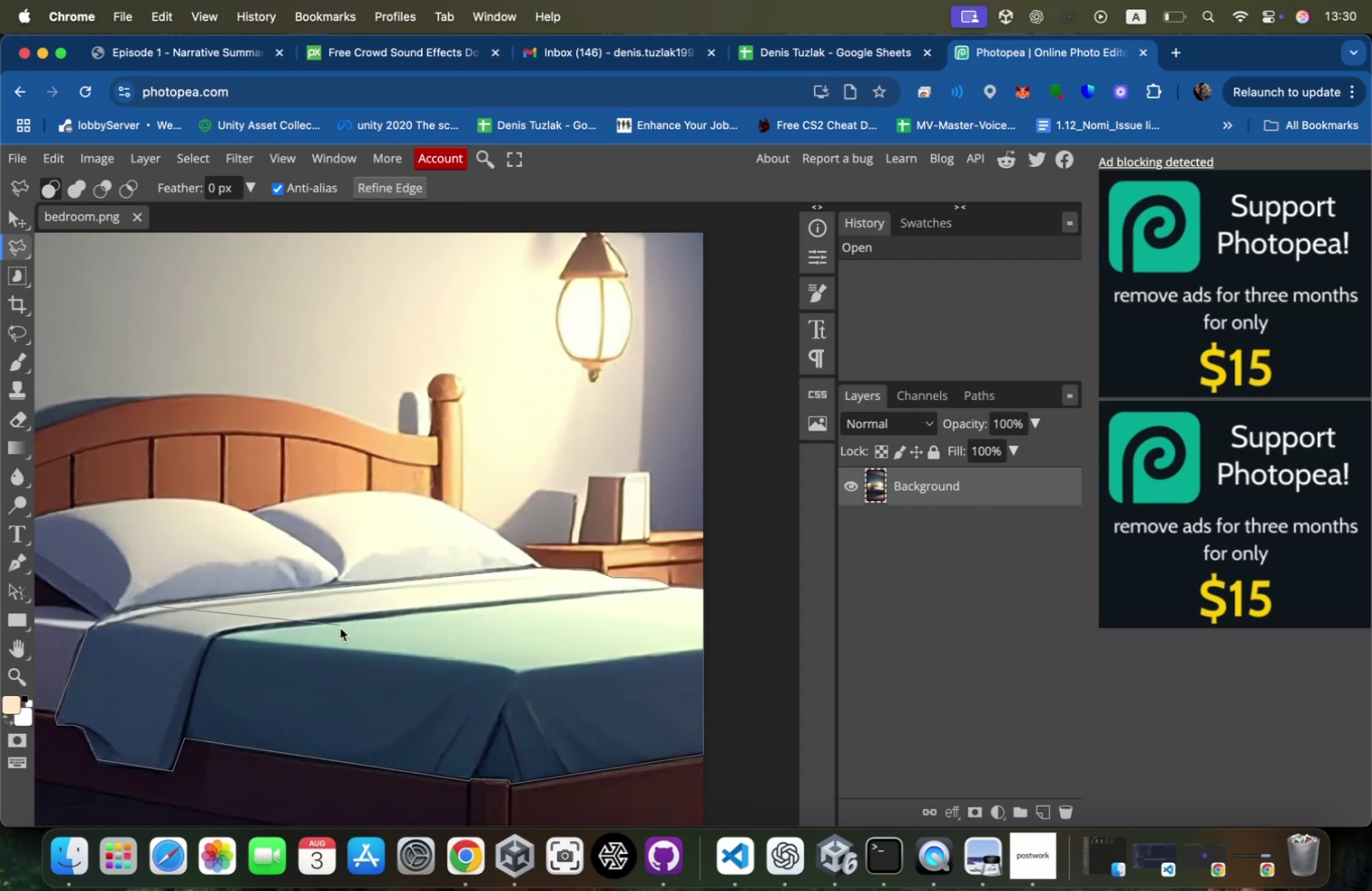 
key(Escape)
 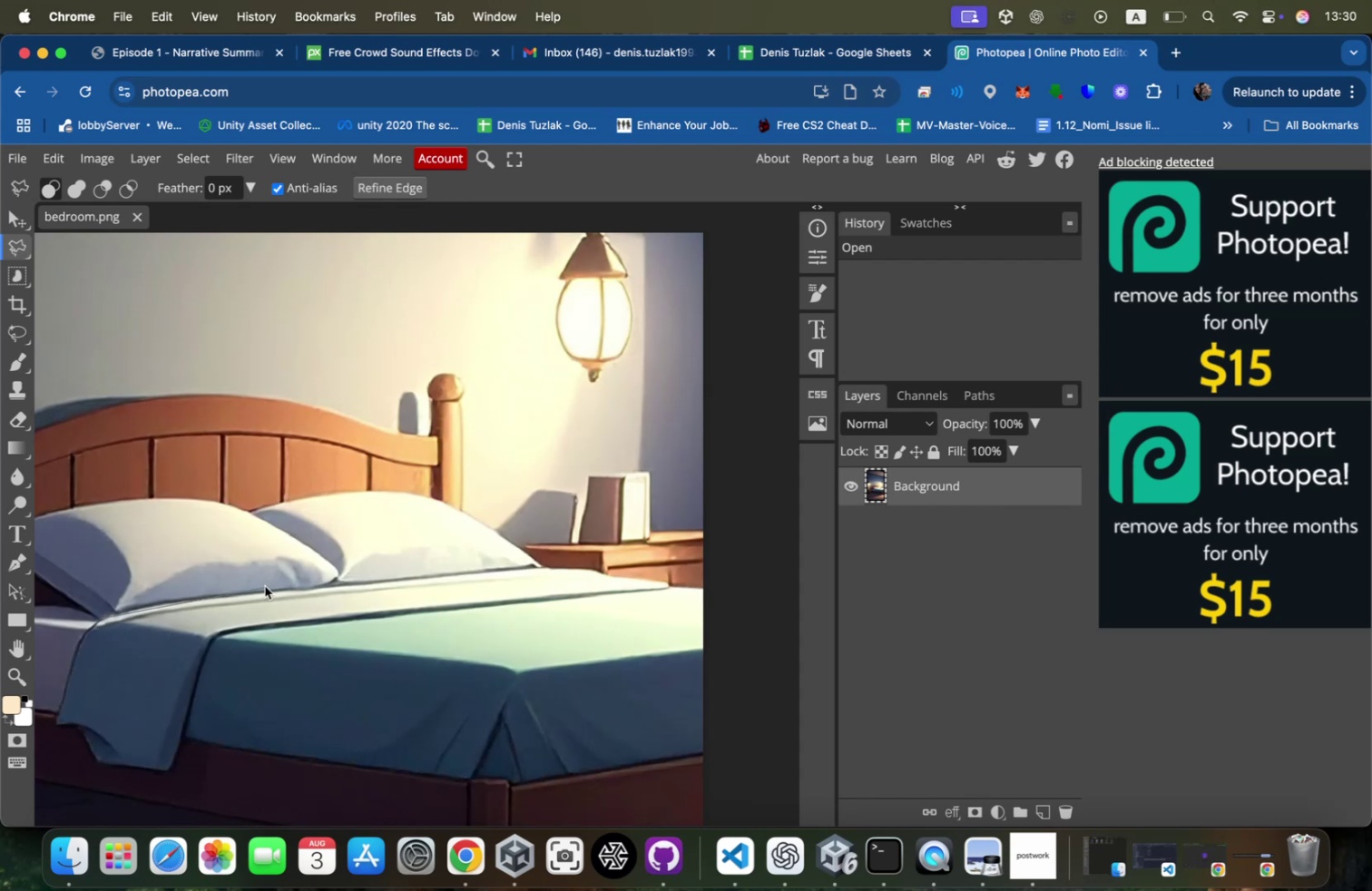 
left_click([162, 601])
 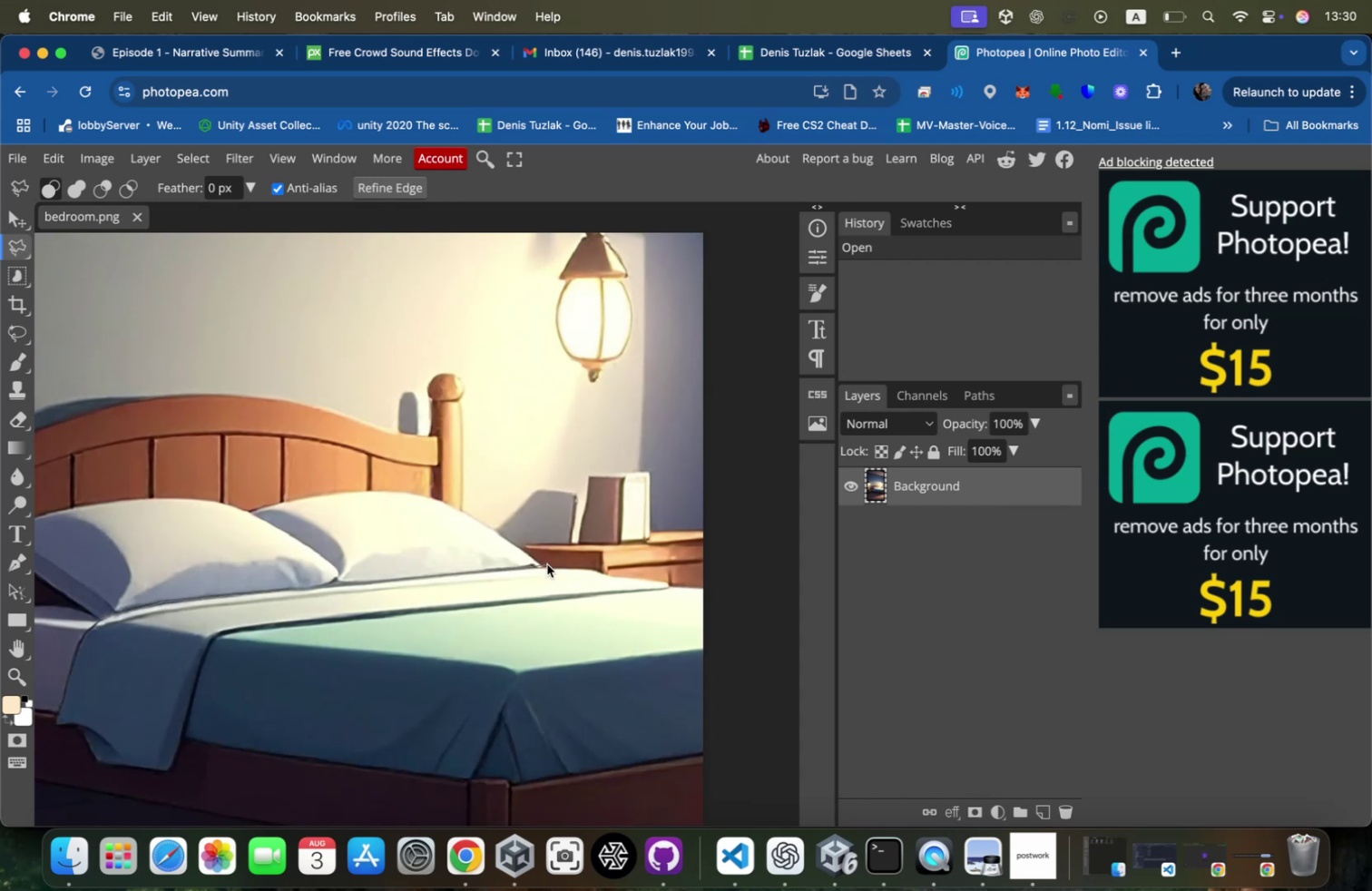 
left_click([547, 564])
 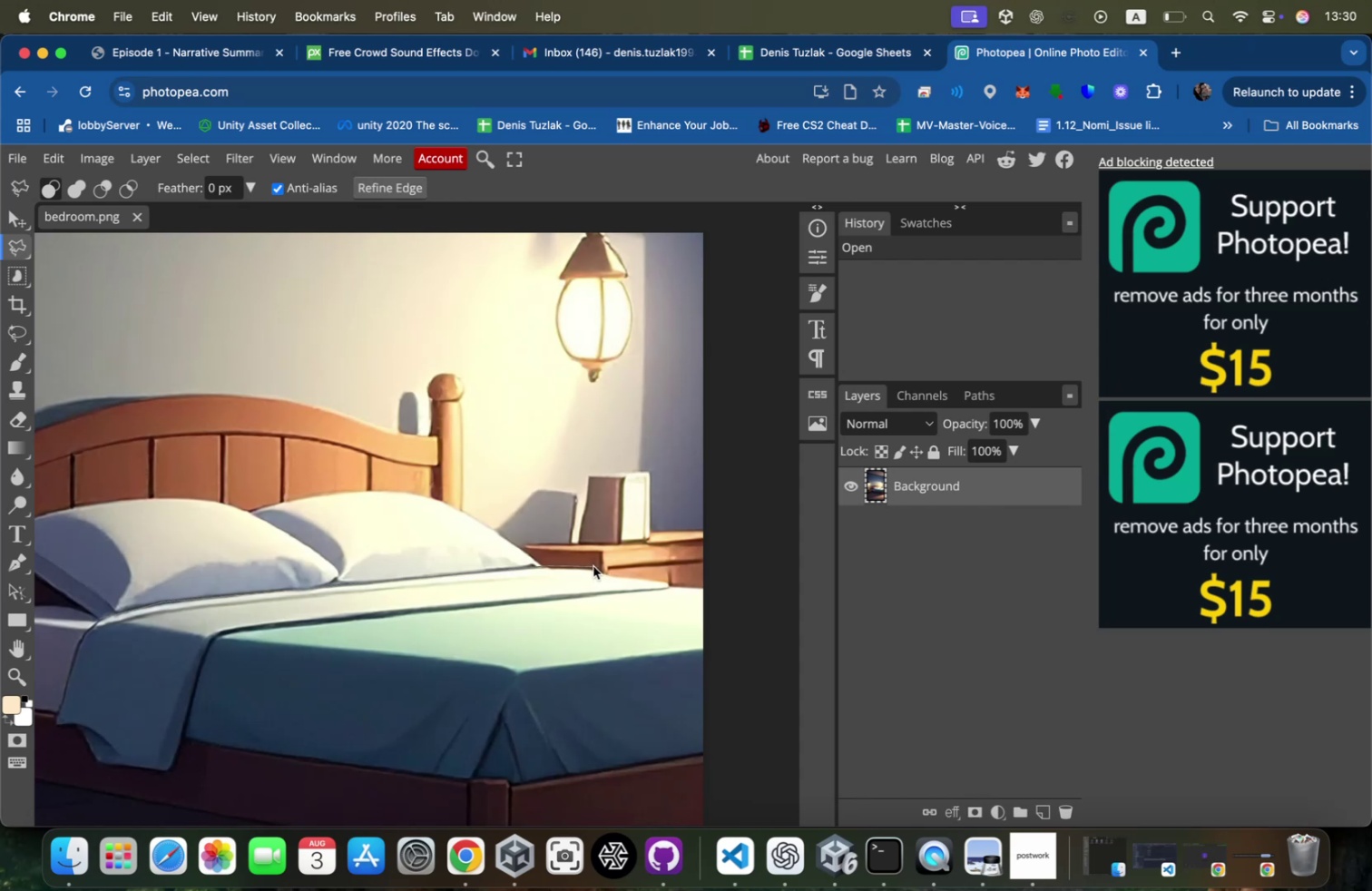 
left_click([593, 565])
 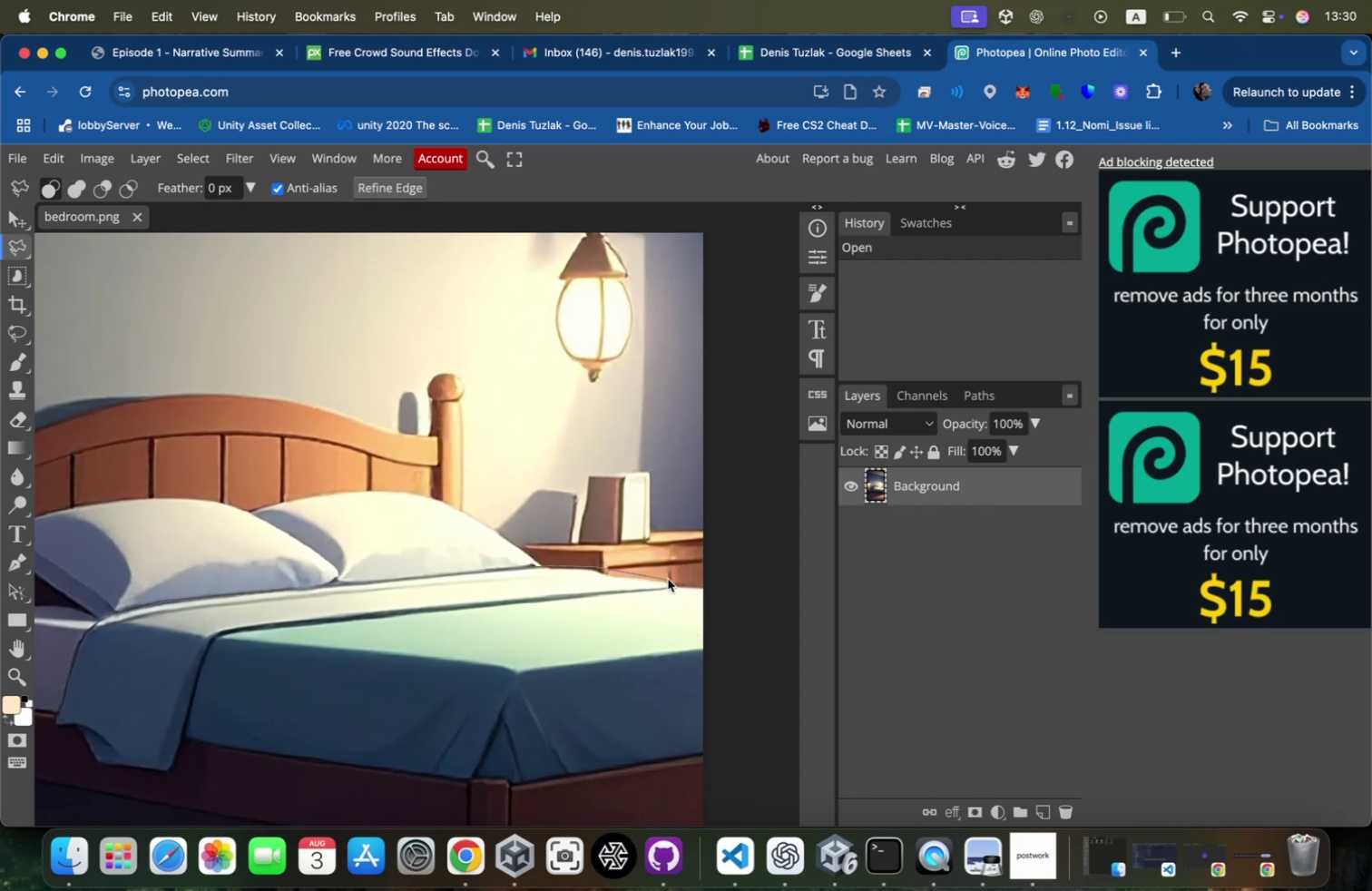 
key(Meta+CommandLeft)
 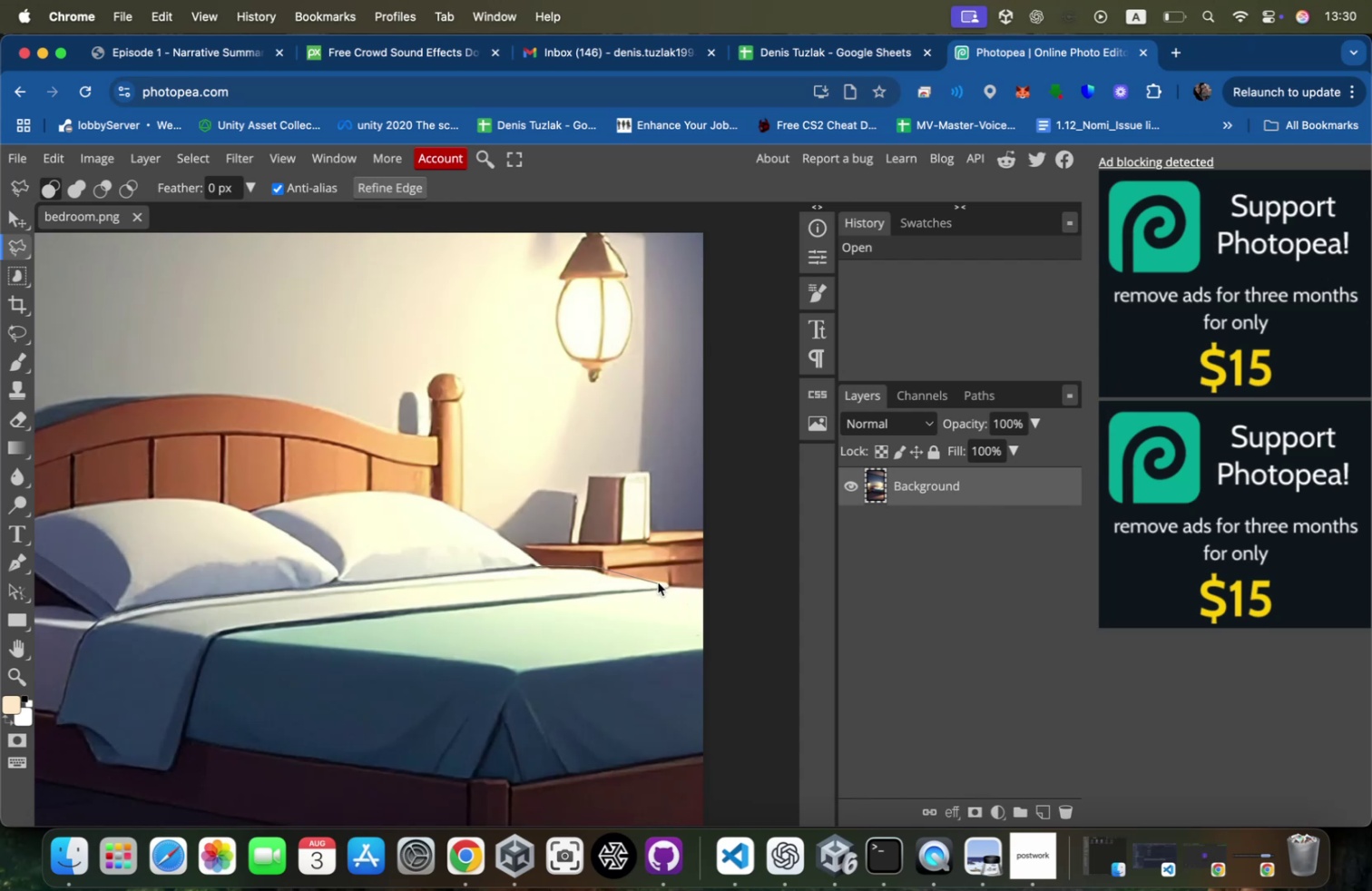 
key(Meta+Z)
 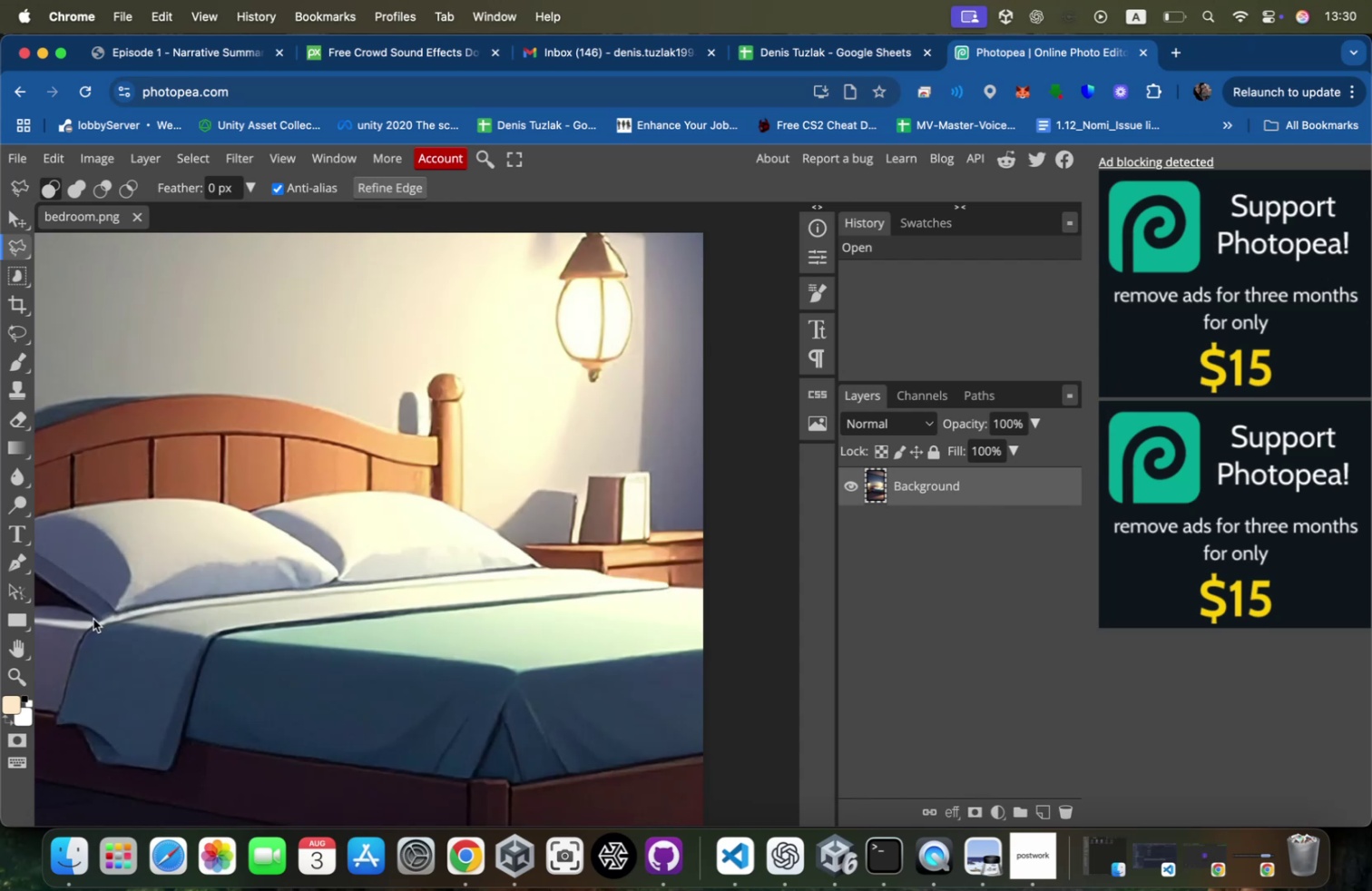 
left_click([90, 624])
 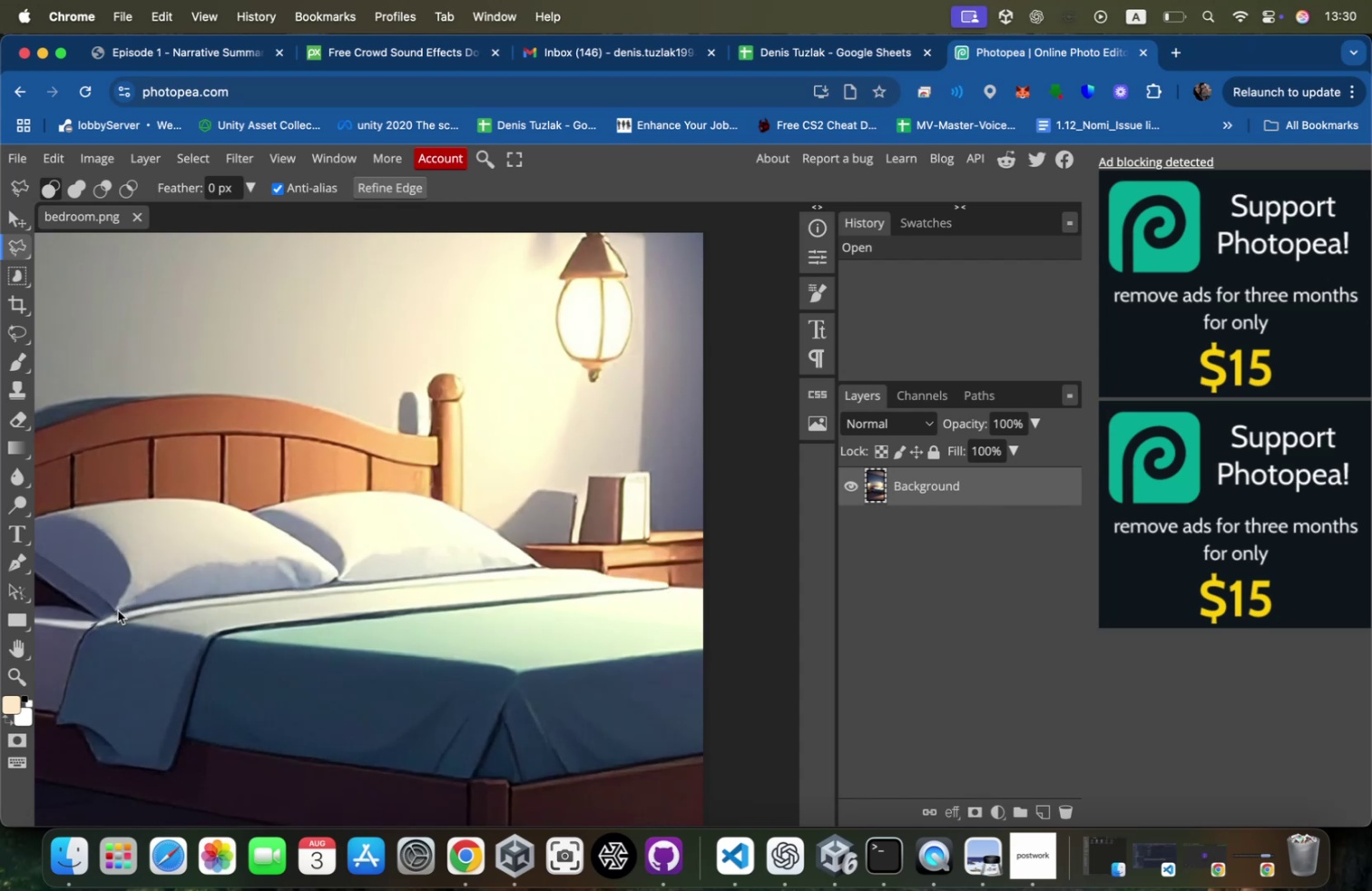 
left_click([119, 611])
 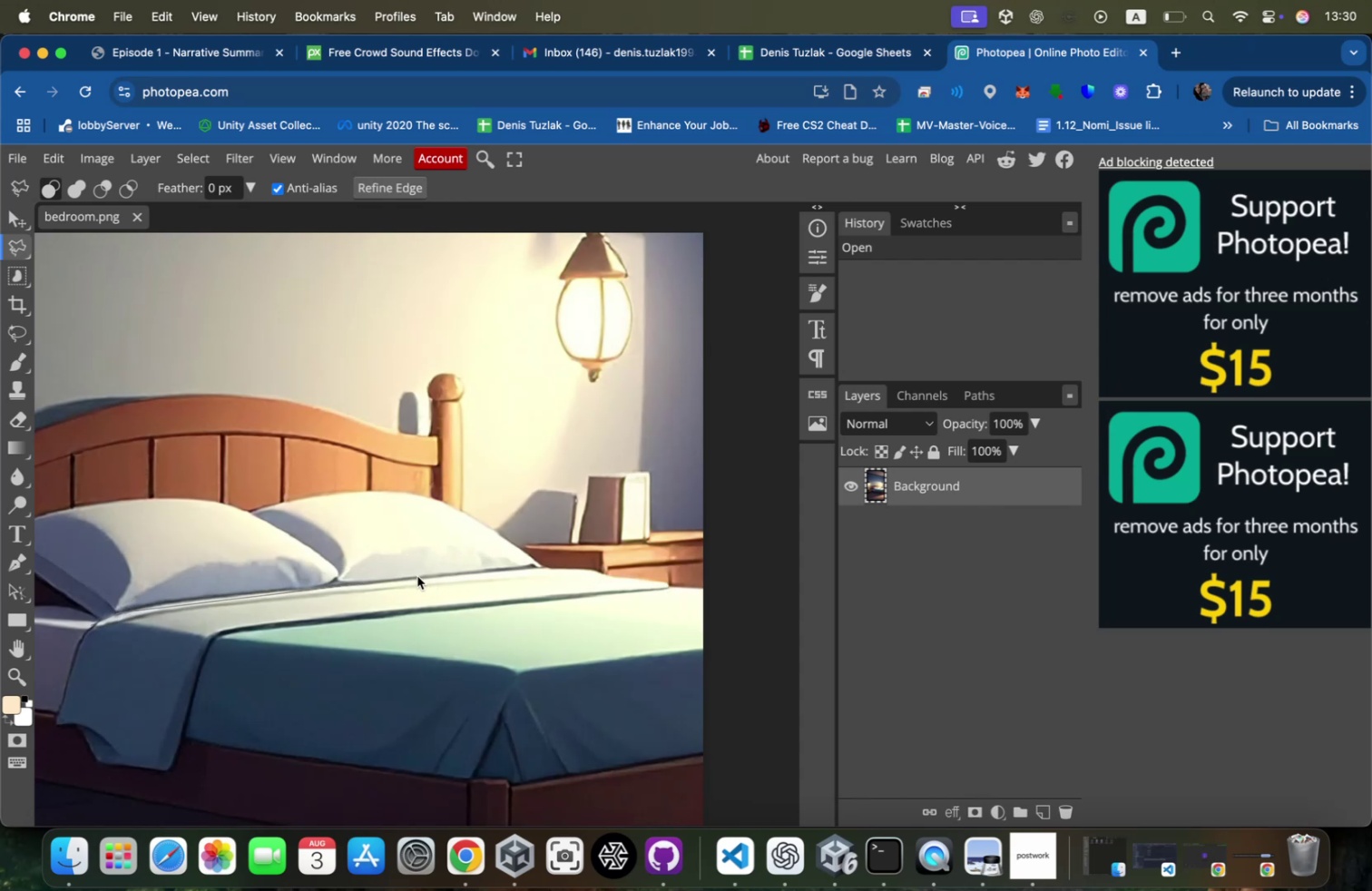 
left_click([417, 574])
 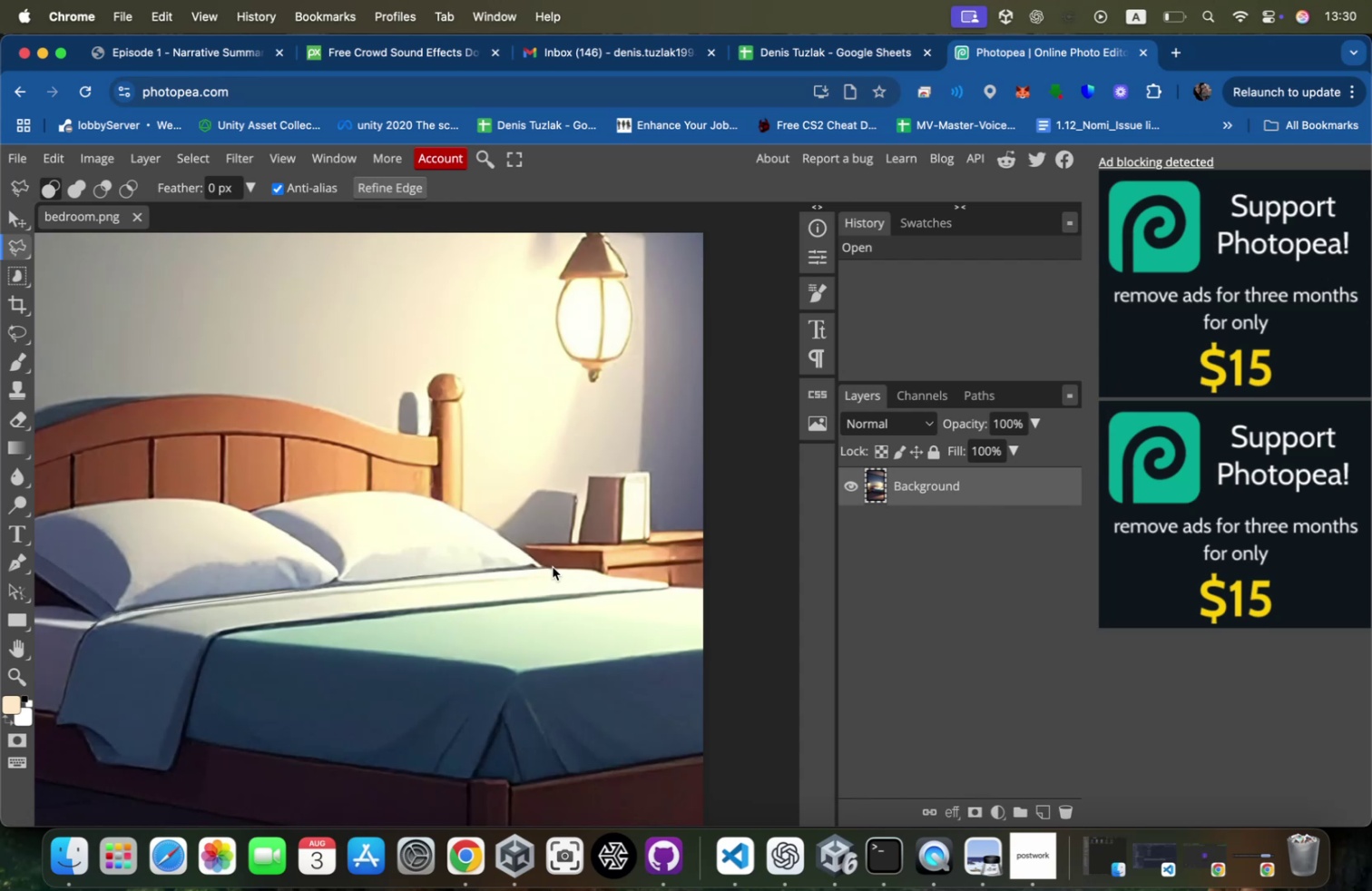 
left_click([550, 565])
 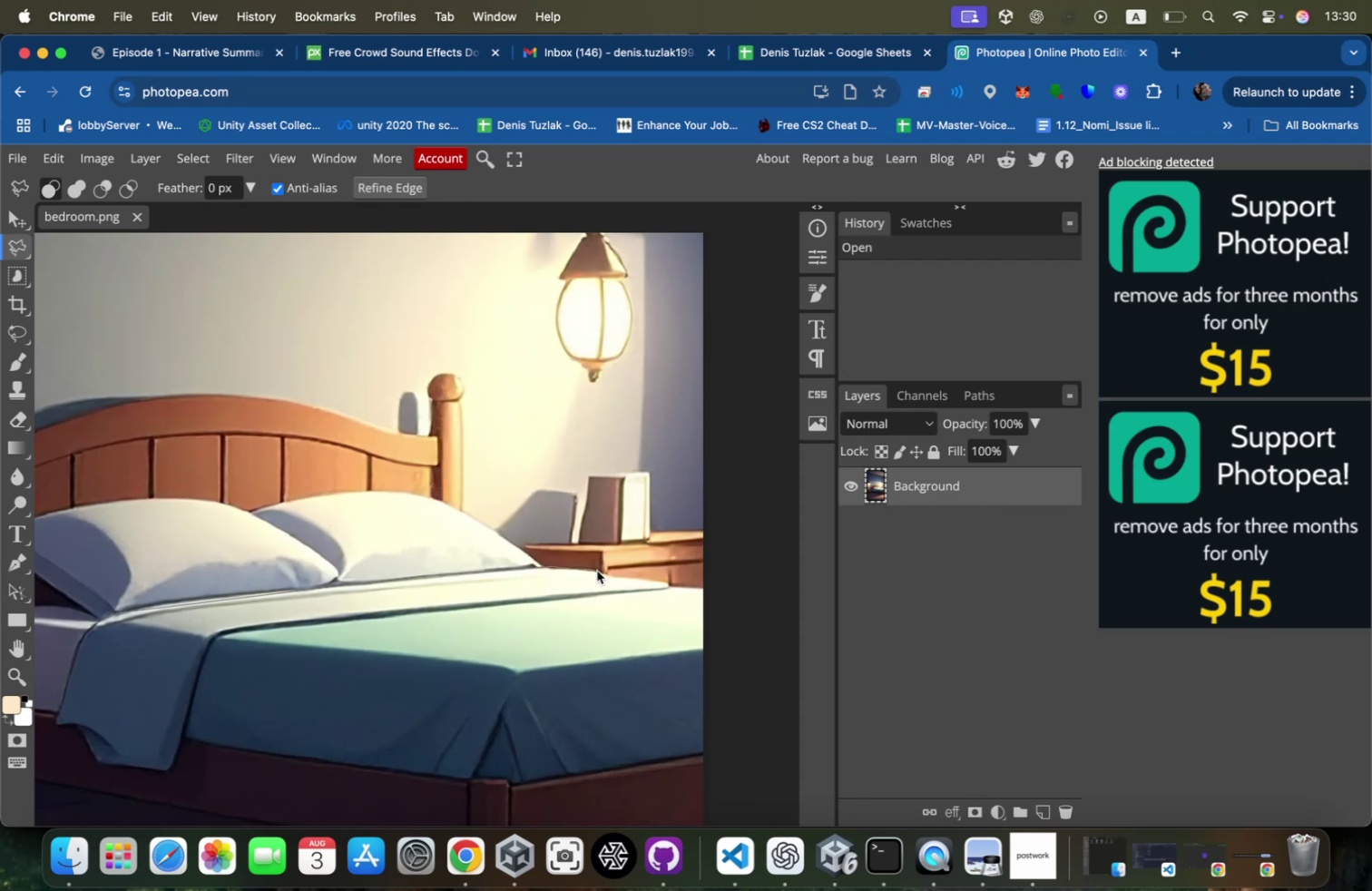 
left_click([597, 569])
 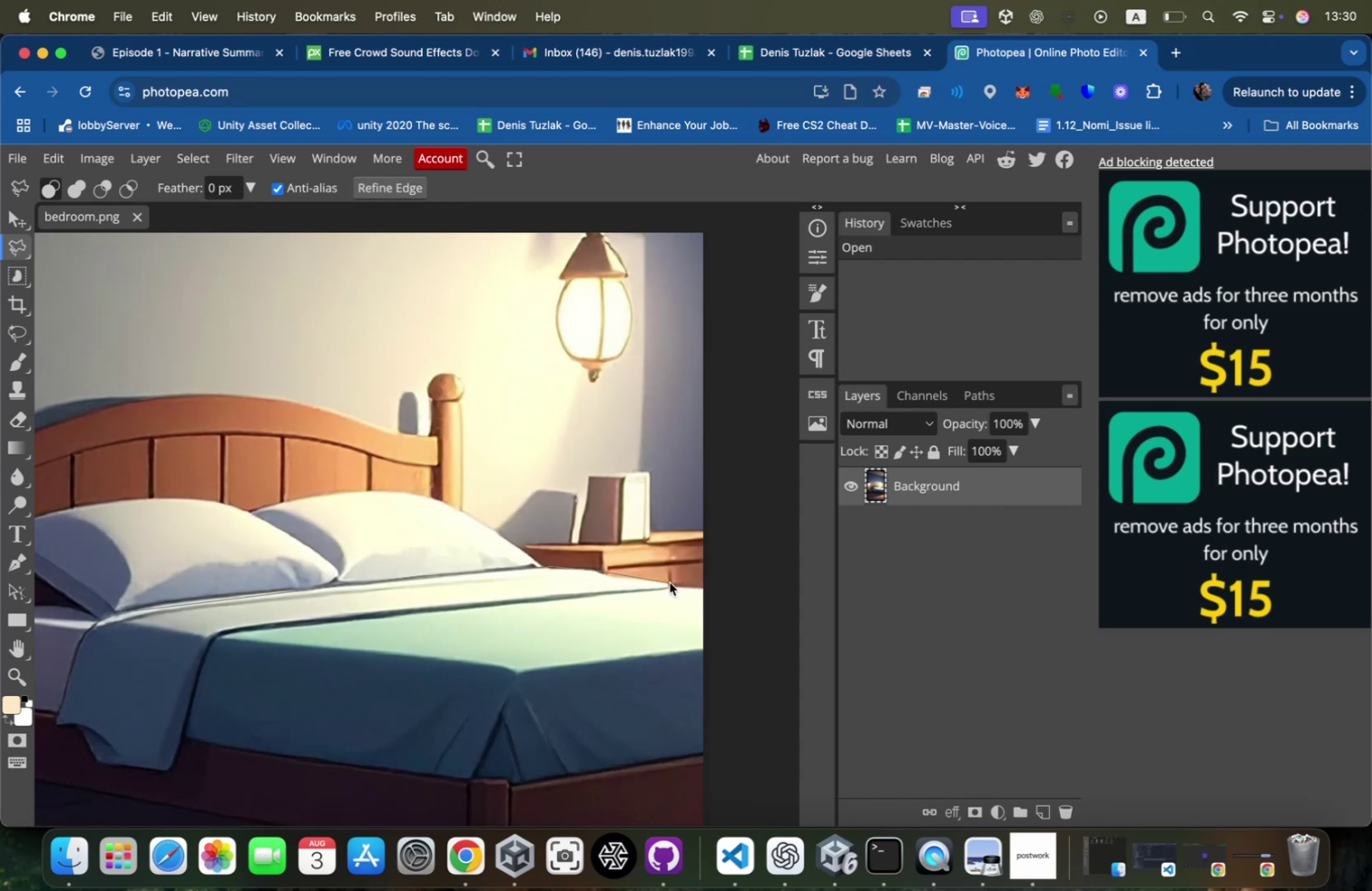 
left_click([669, 583])
 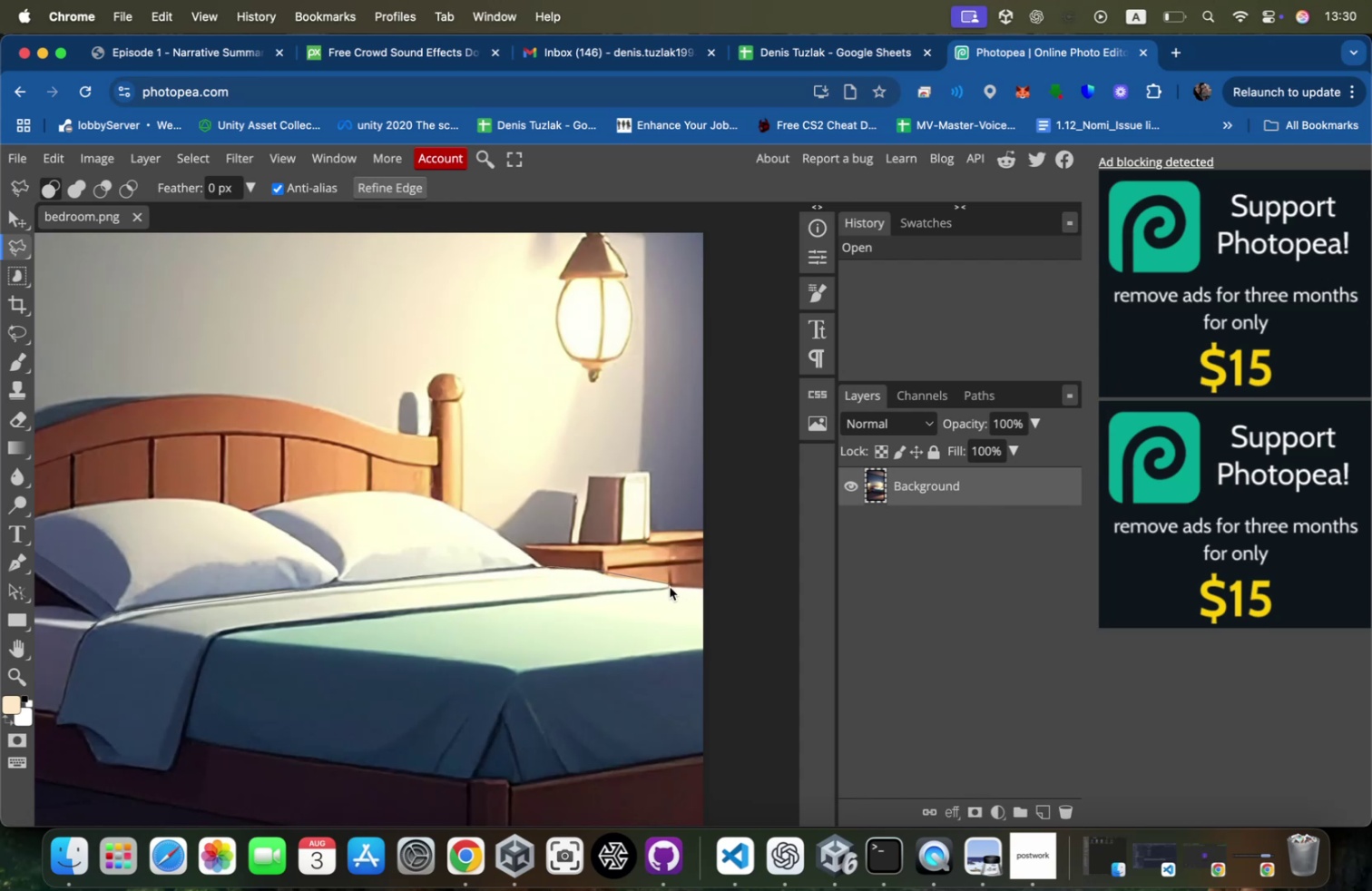 
left_click([670, 586])
 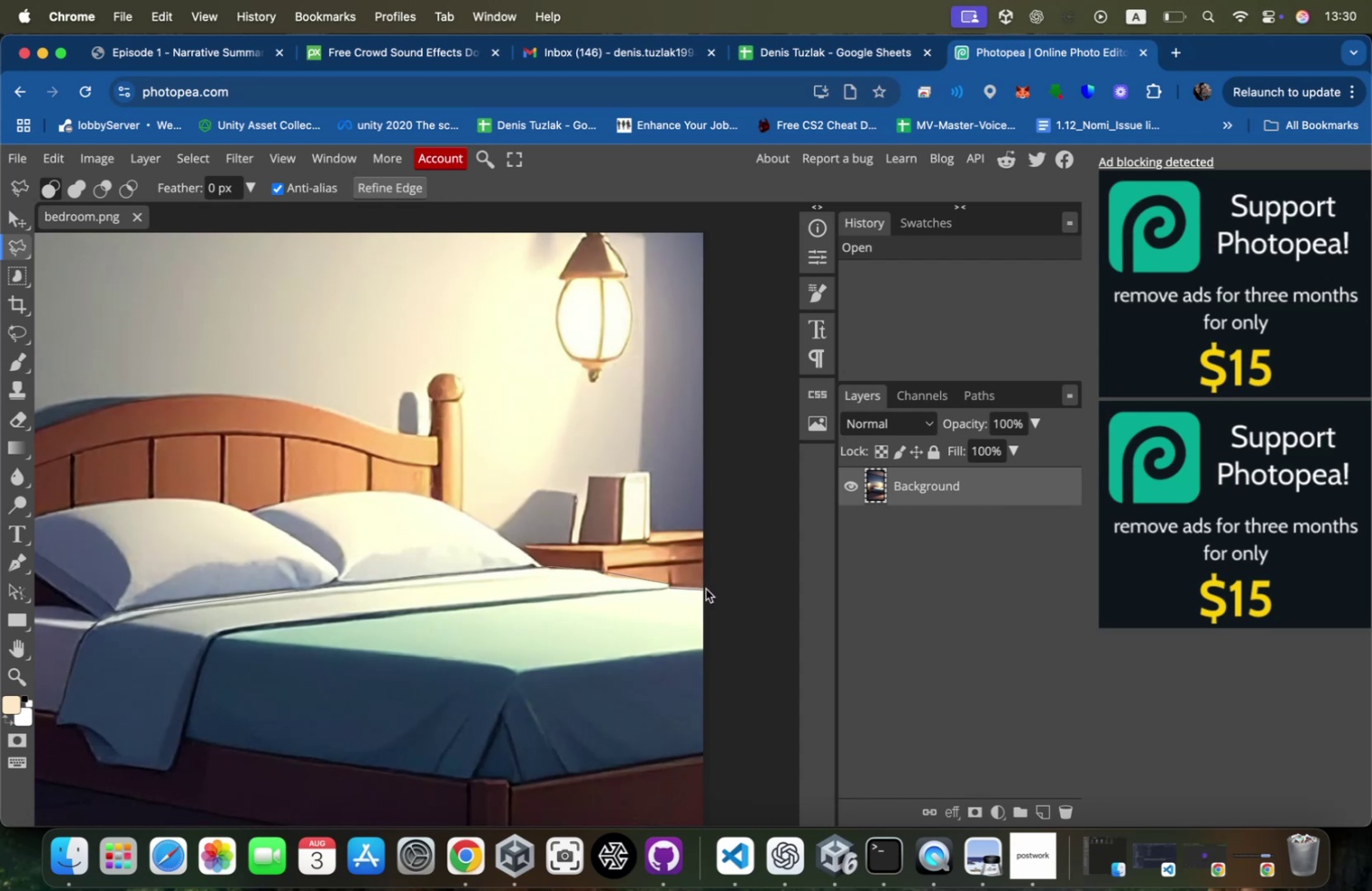 
left_click([705, 588])
 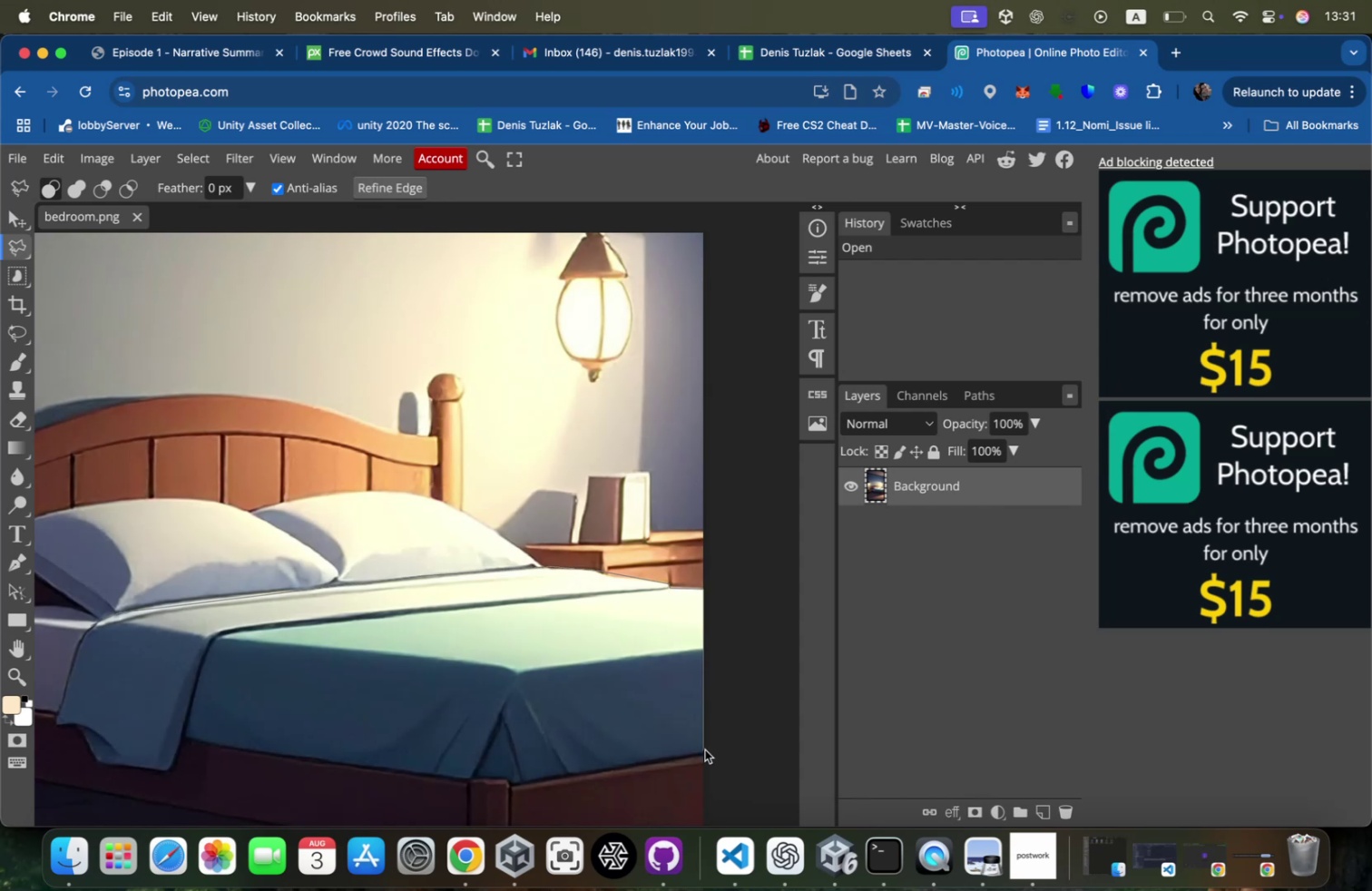 
left_click([704, 750])
 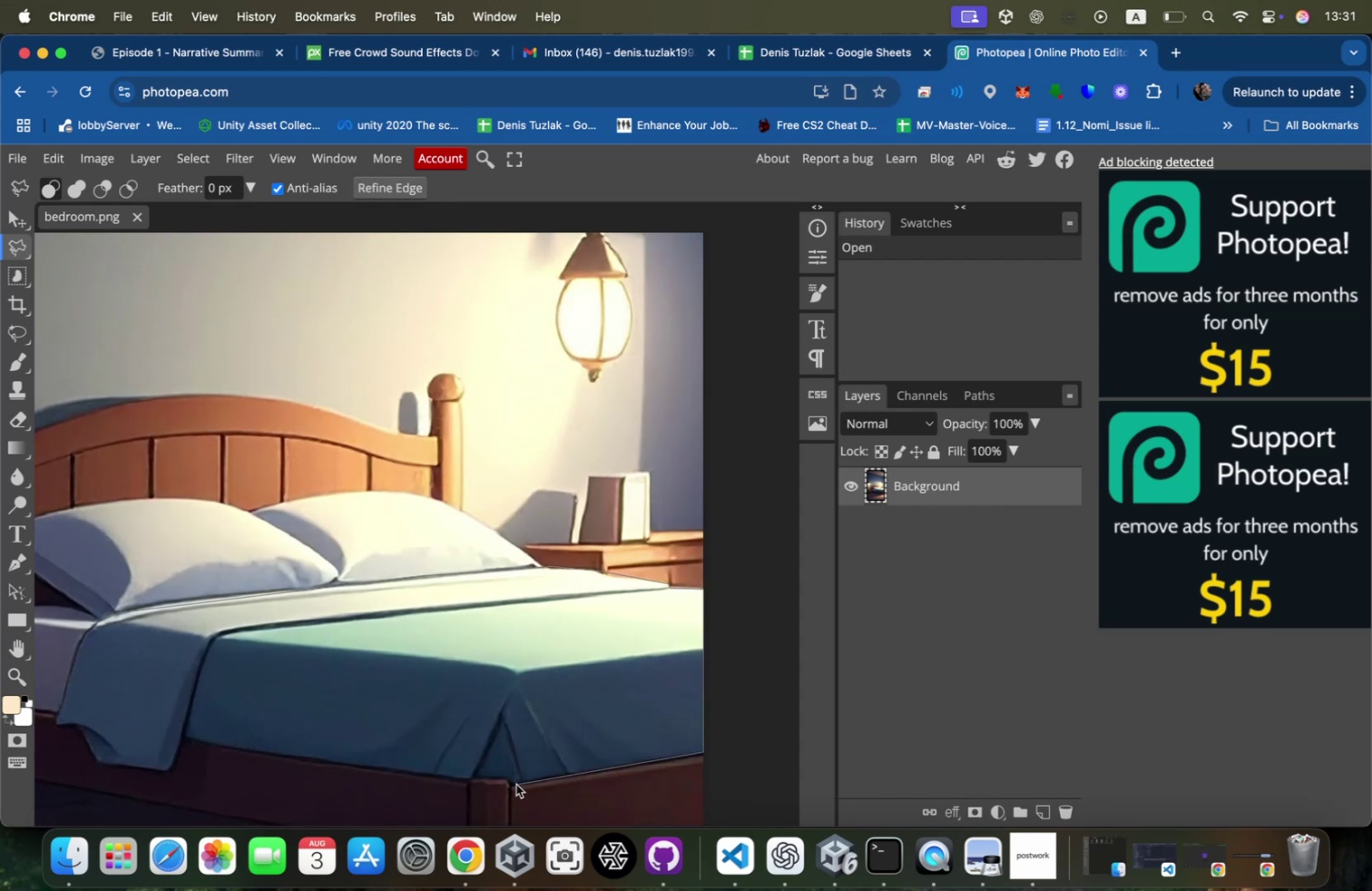 
left_click([514, 782])
 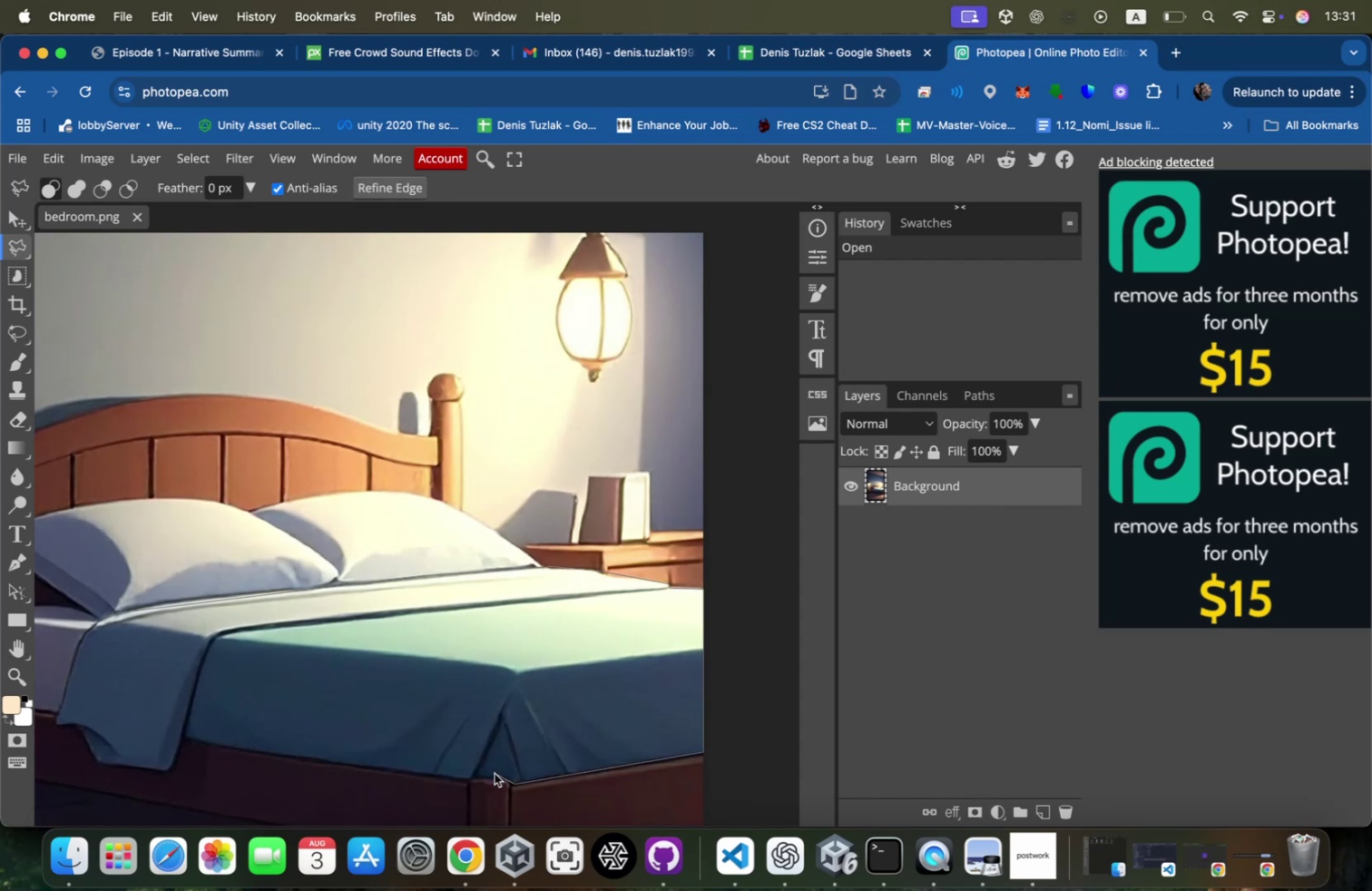 
left_click([502, 775])
 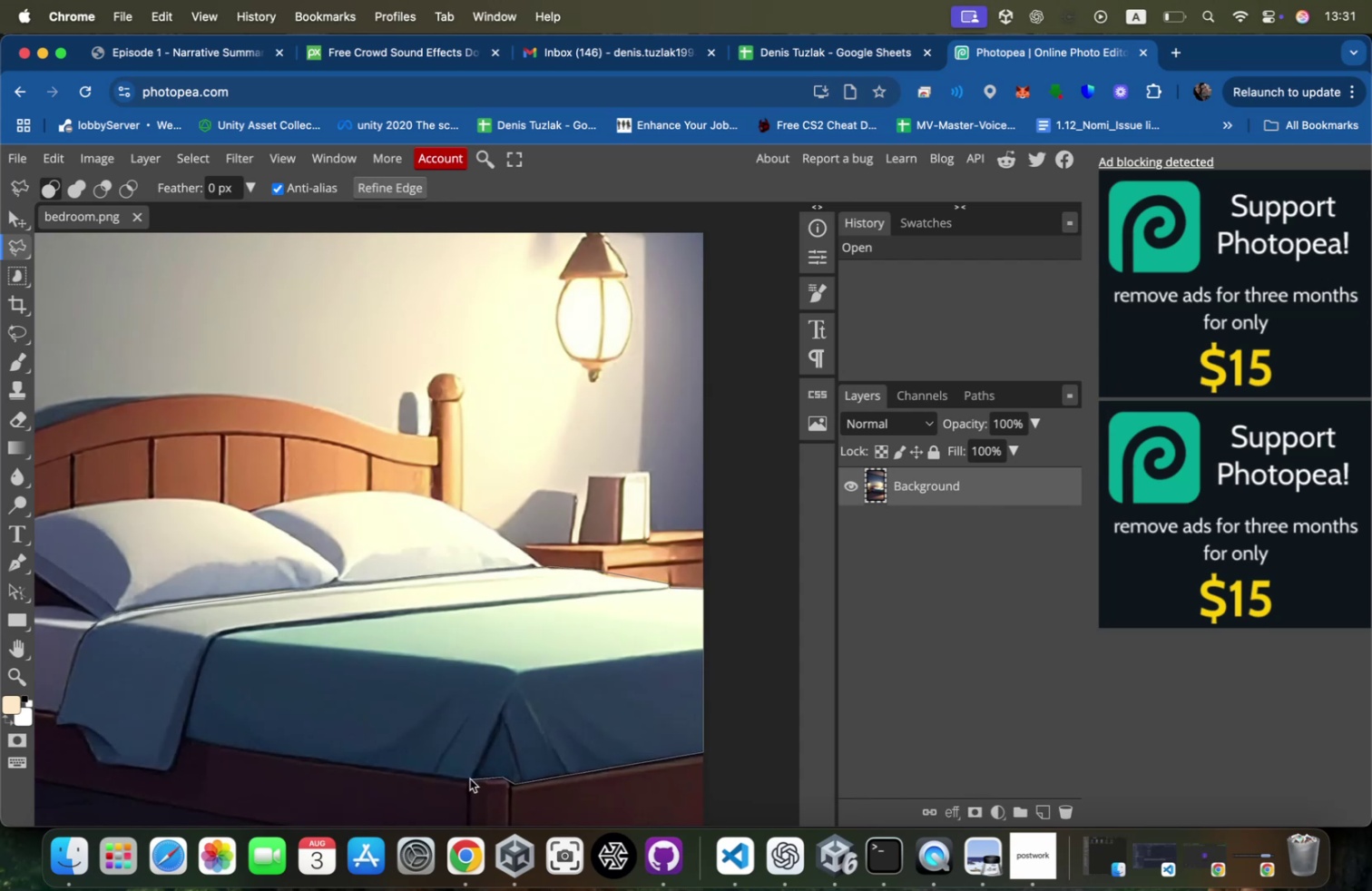 
left_click([470, 778])
 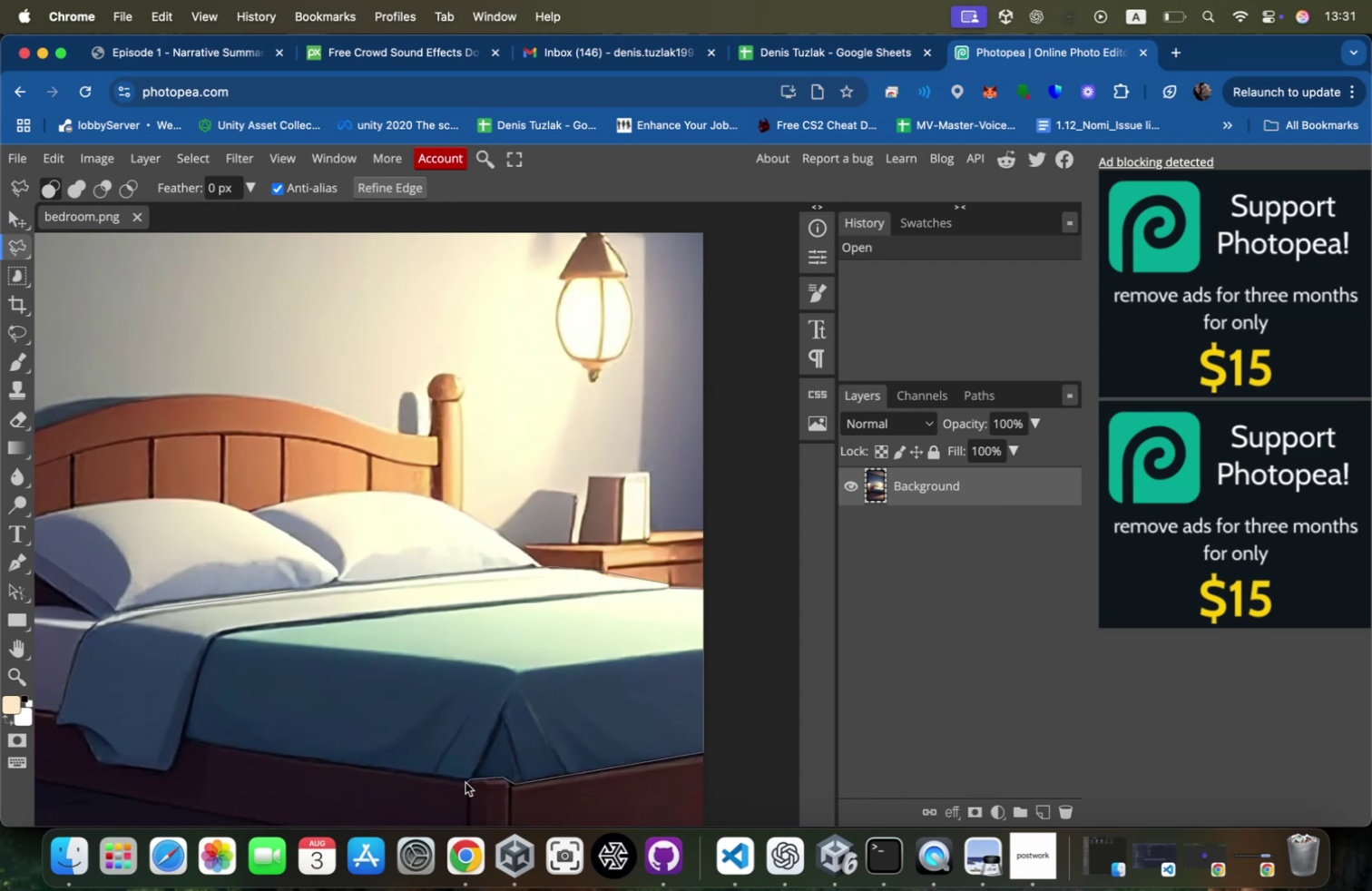 
left_click([466, 781])
 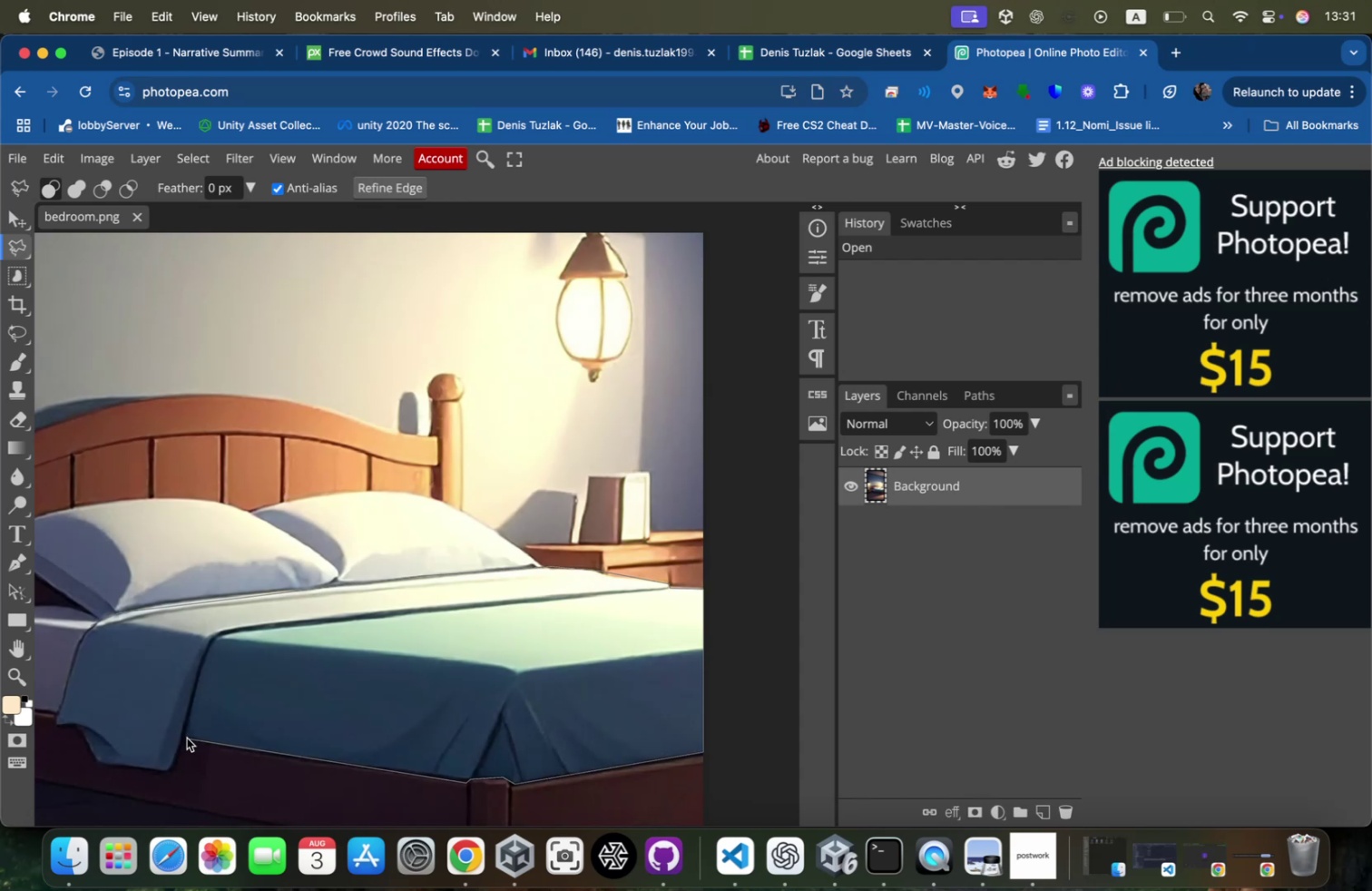 
left_click([185, 737])
 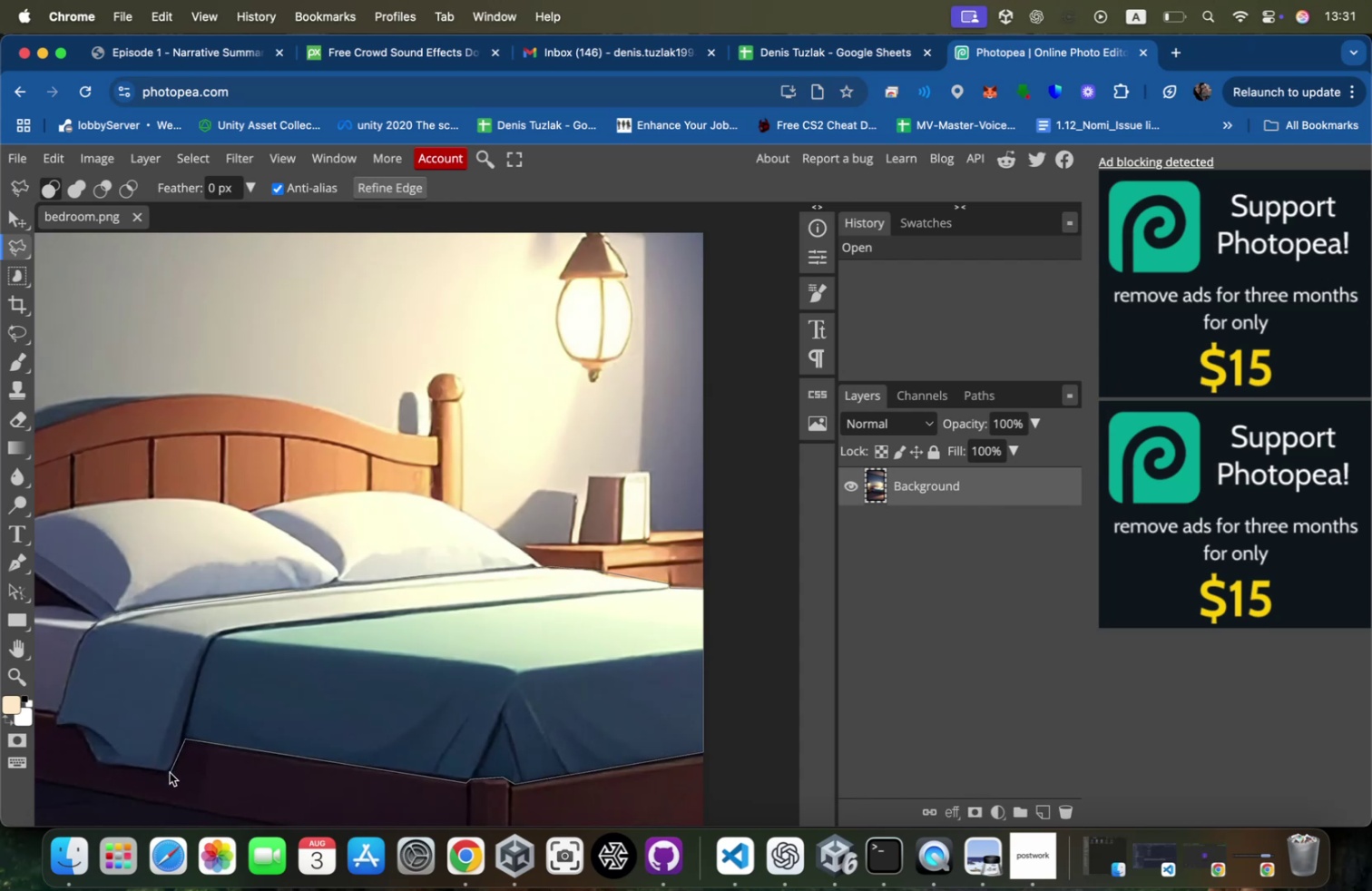 
left_click([170, 771])
 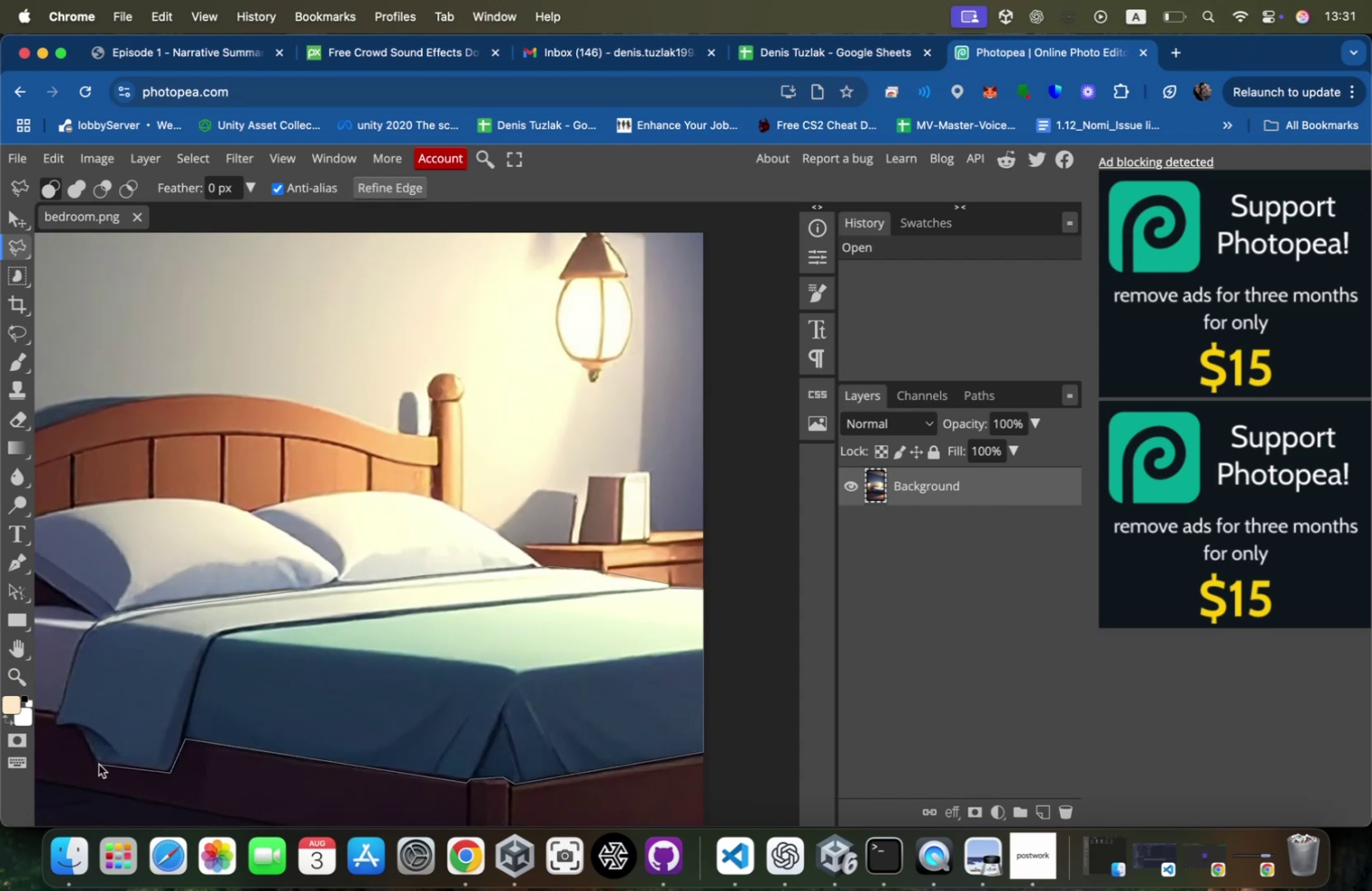 
left_click([98, 762])
 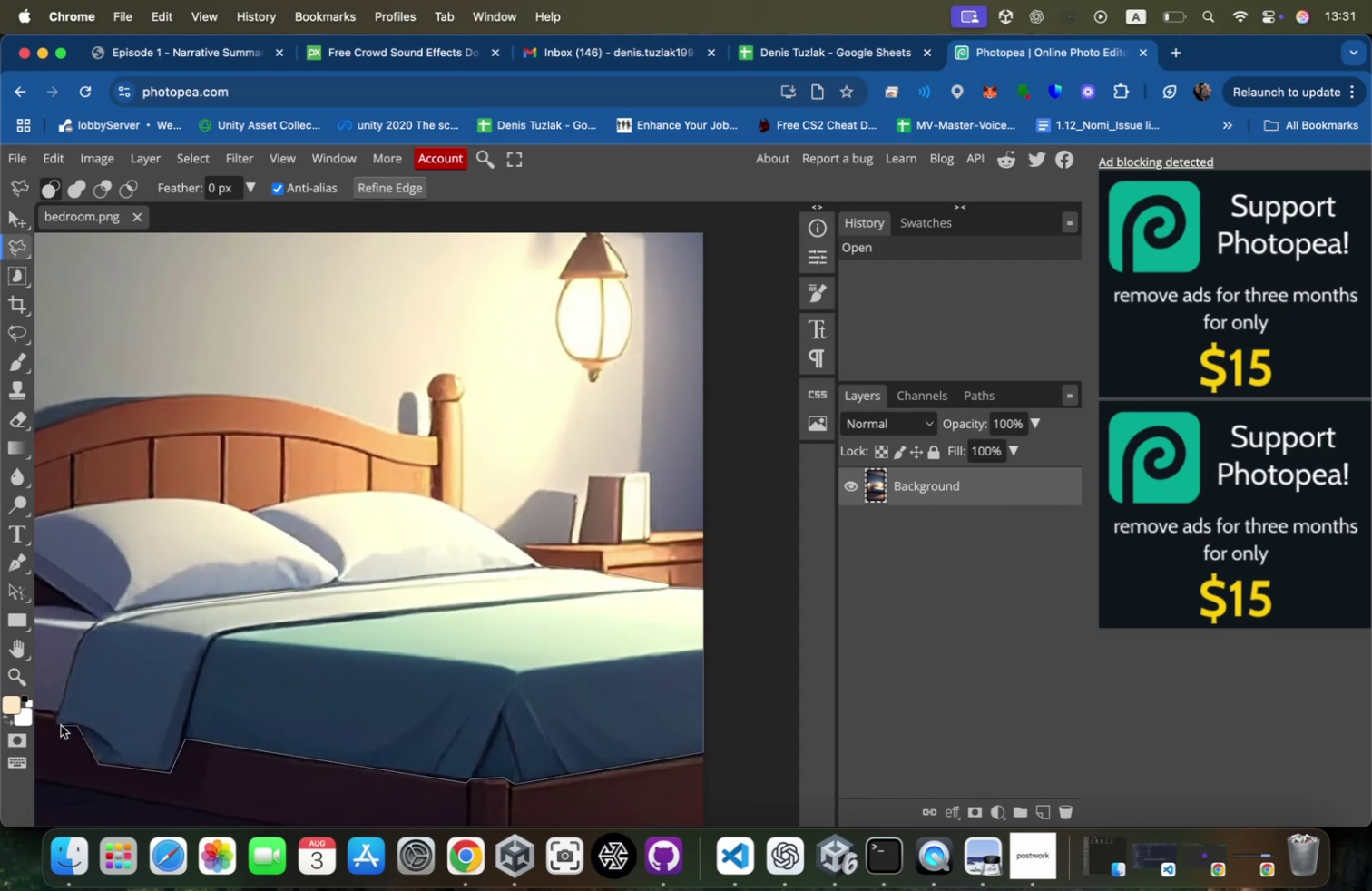 
wait(5.23)
 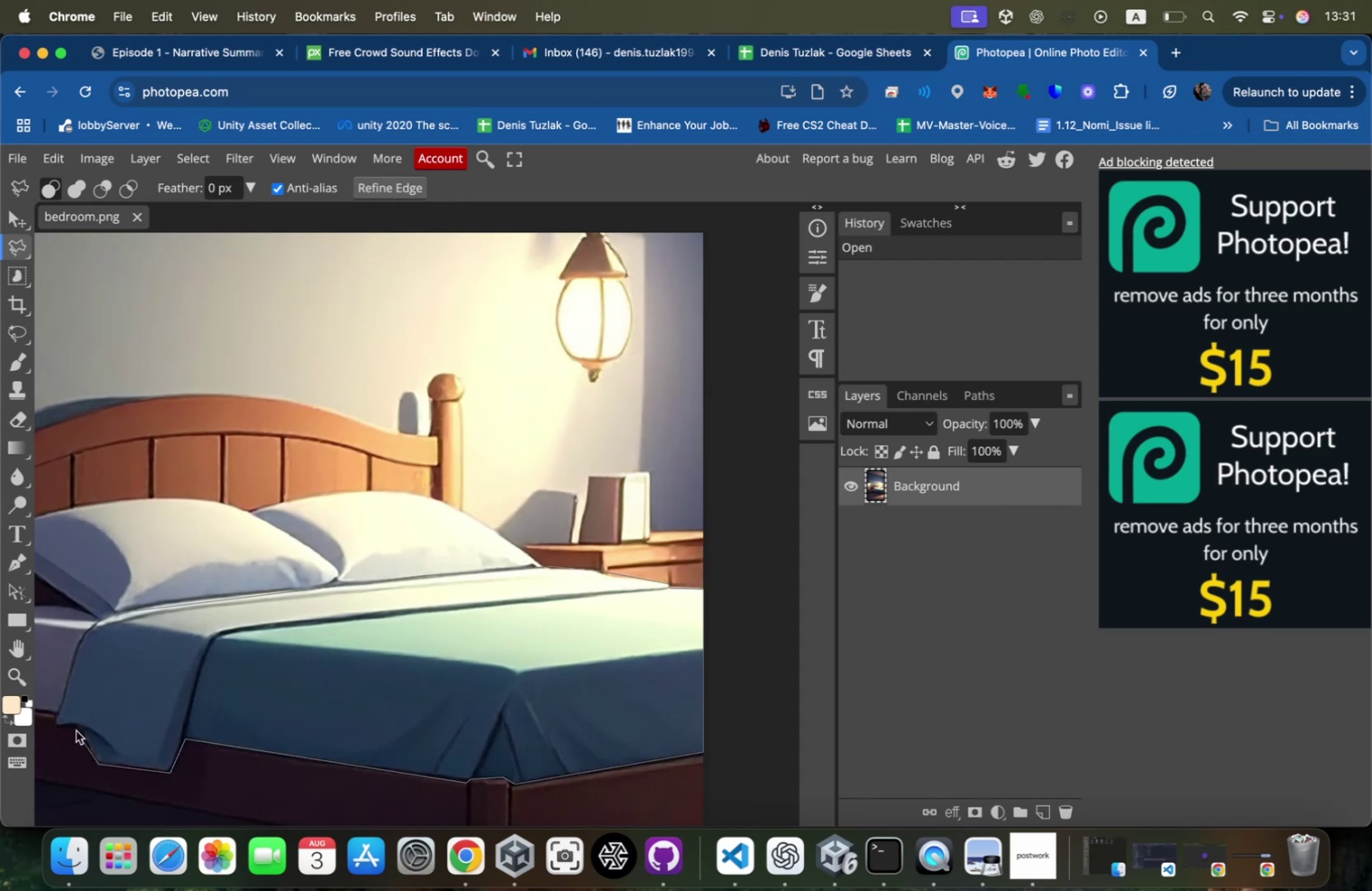 
left_click([54, 724])
 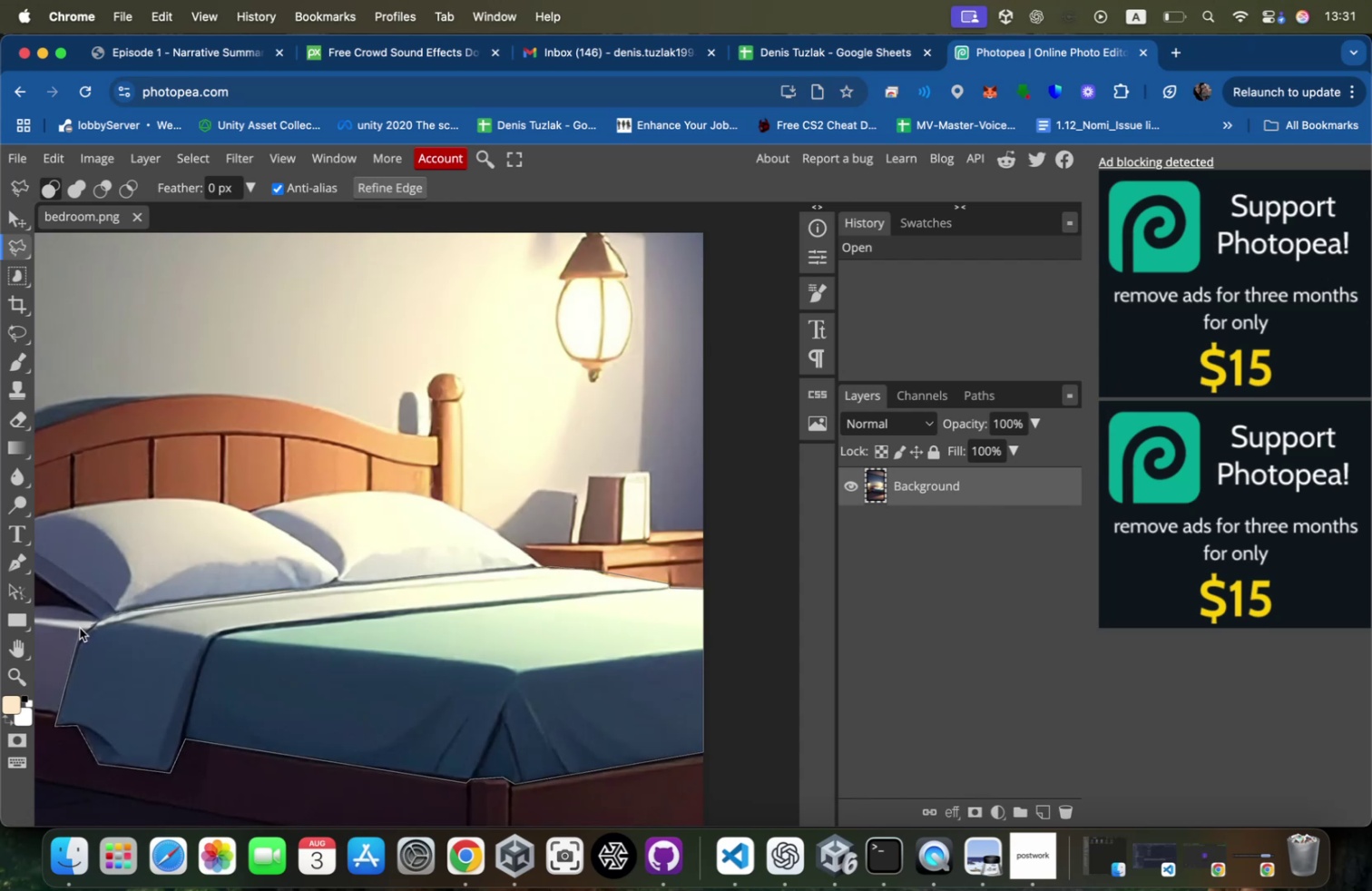 
left_click([81, 628])
 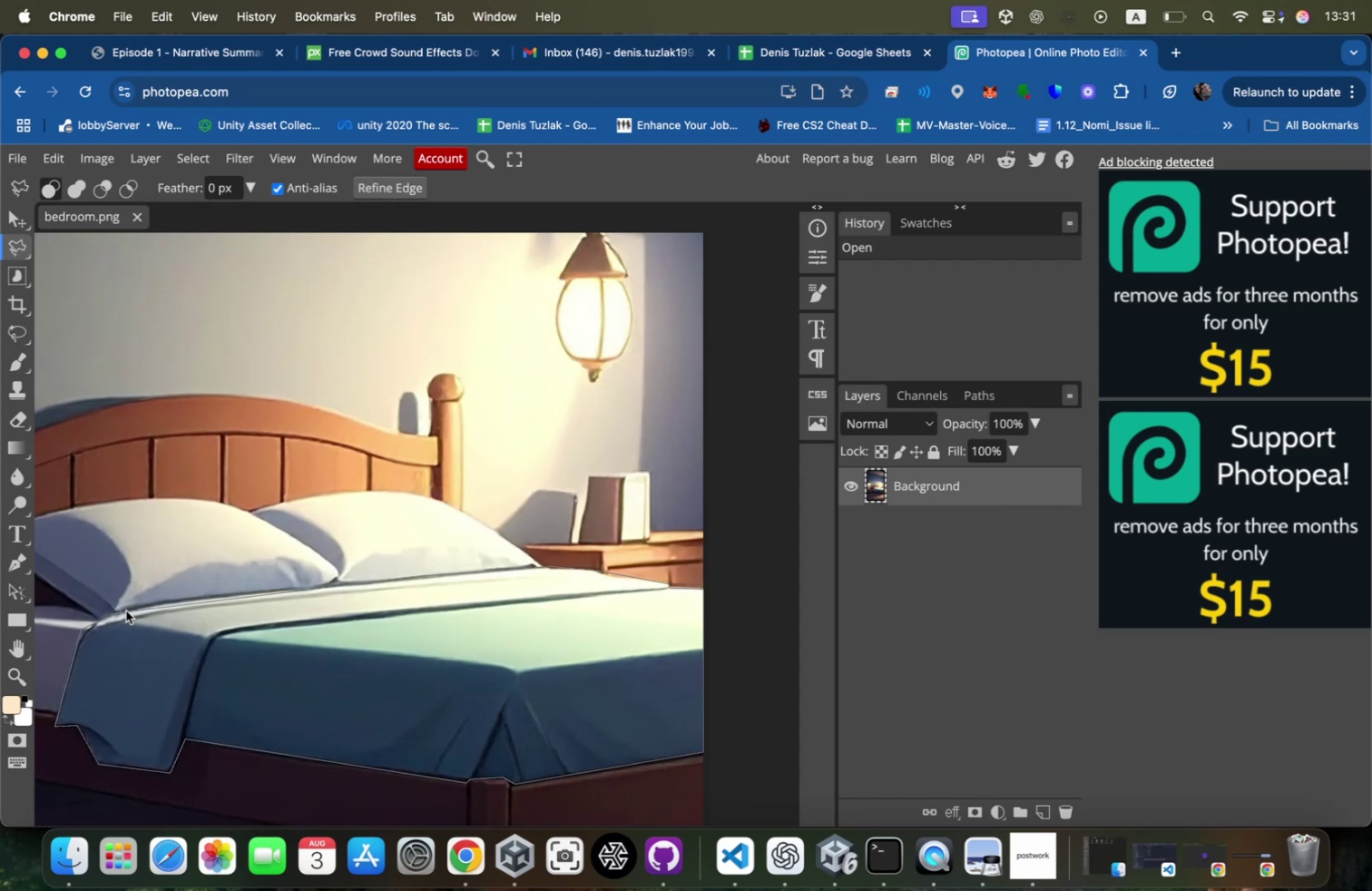 
left_click([119, 611])
 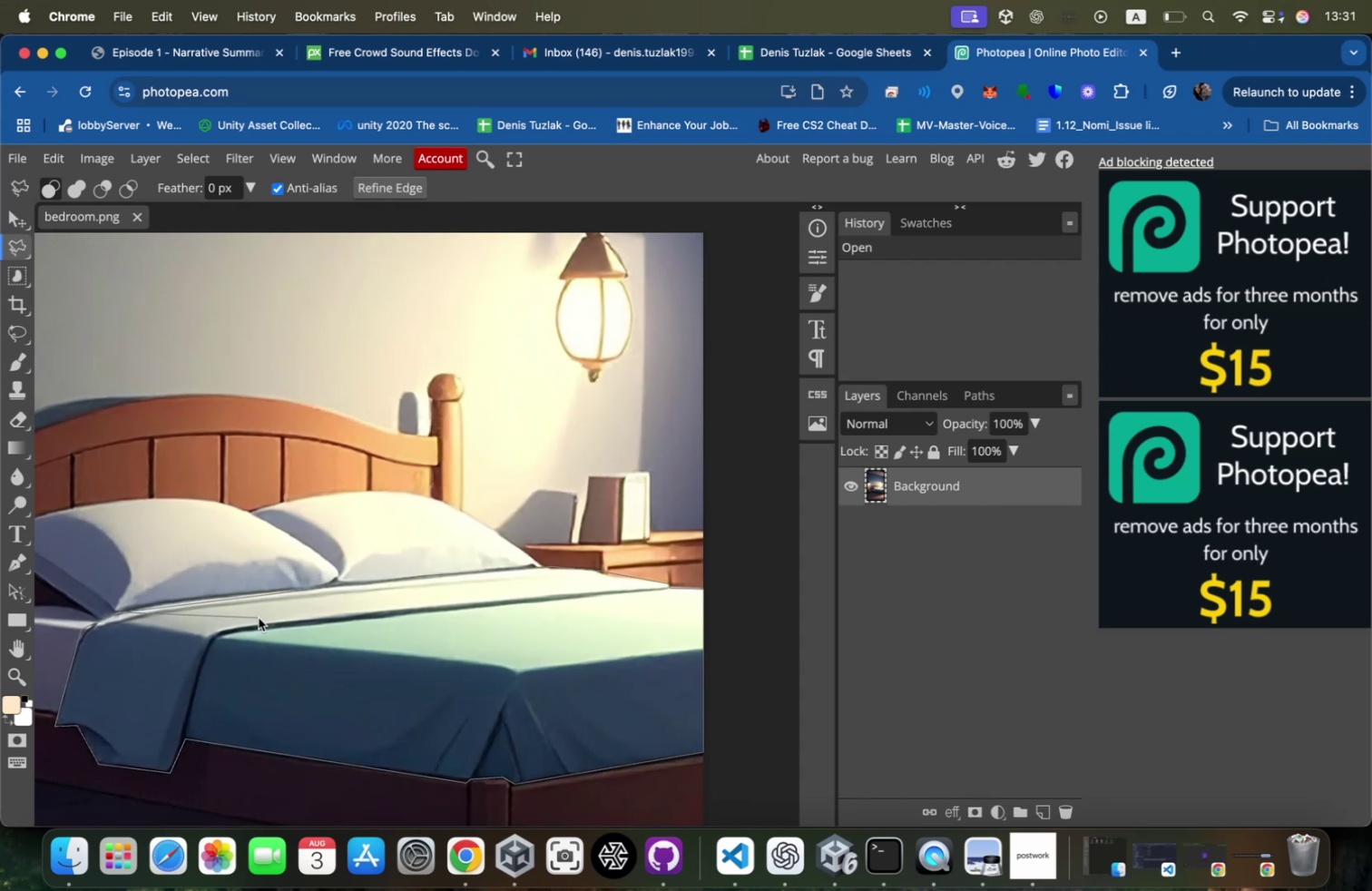 
key(Enter)
 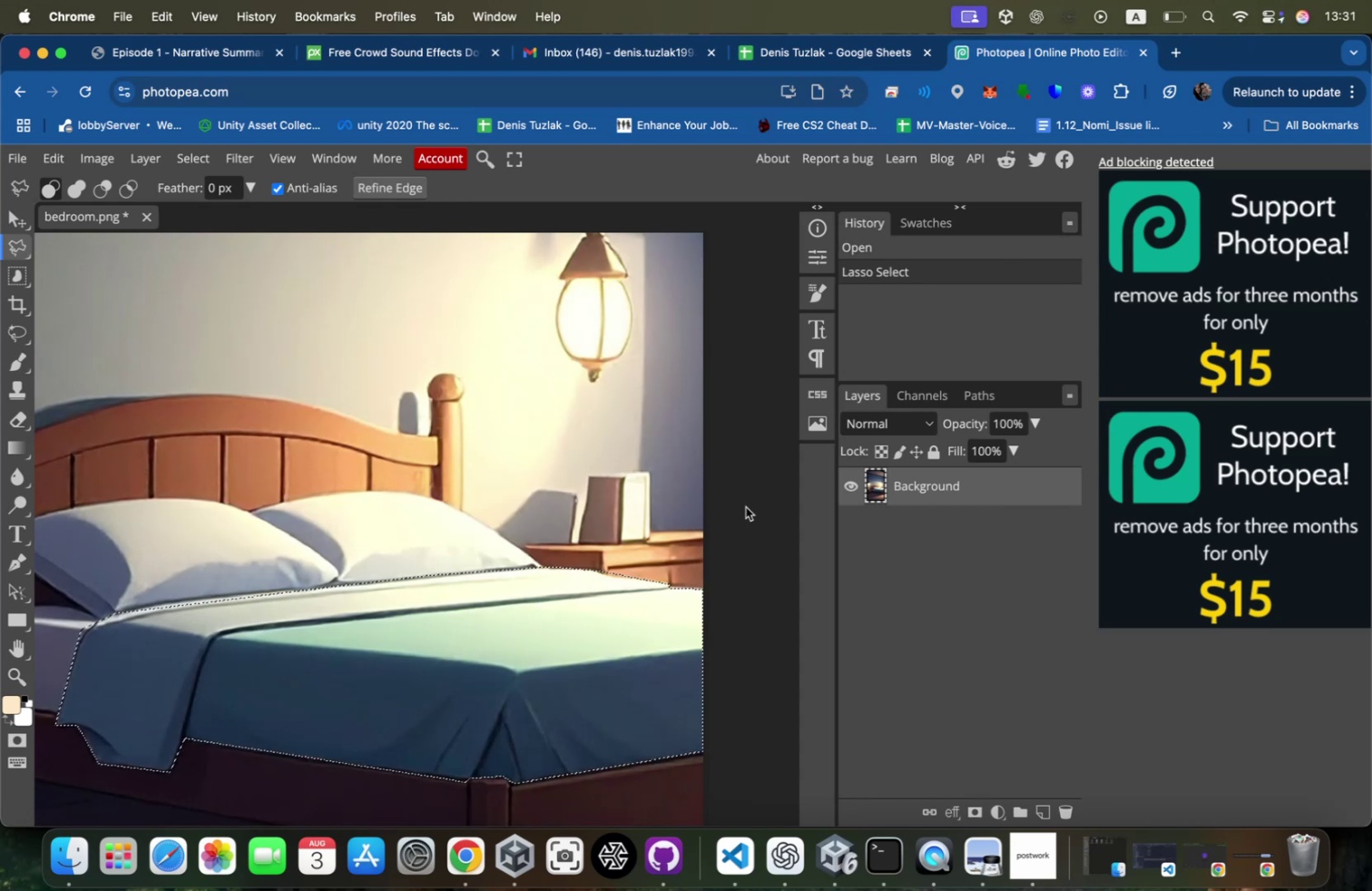 
key(Meta+C)
 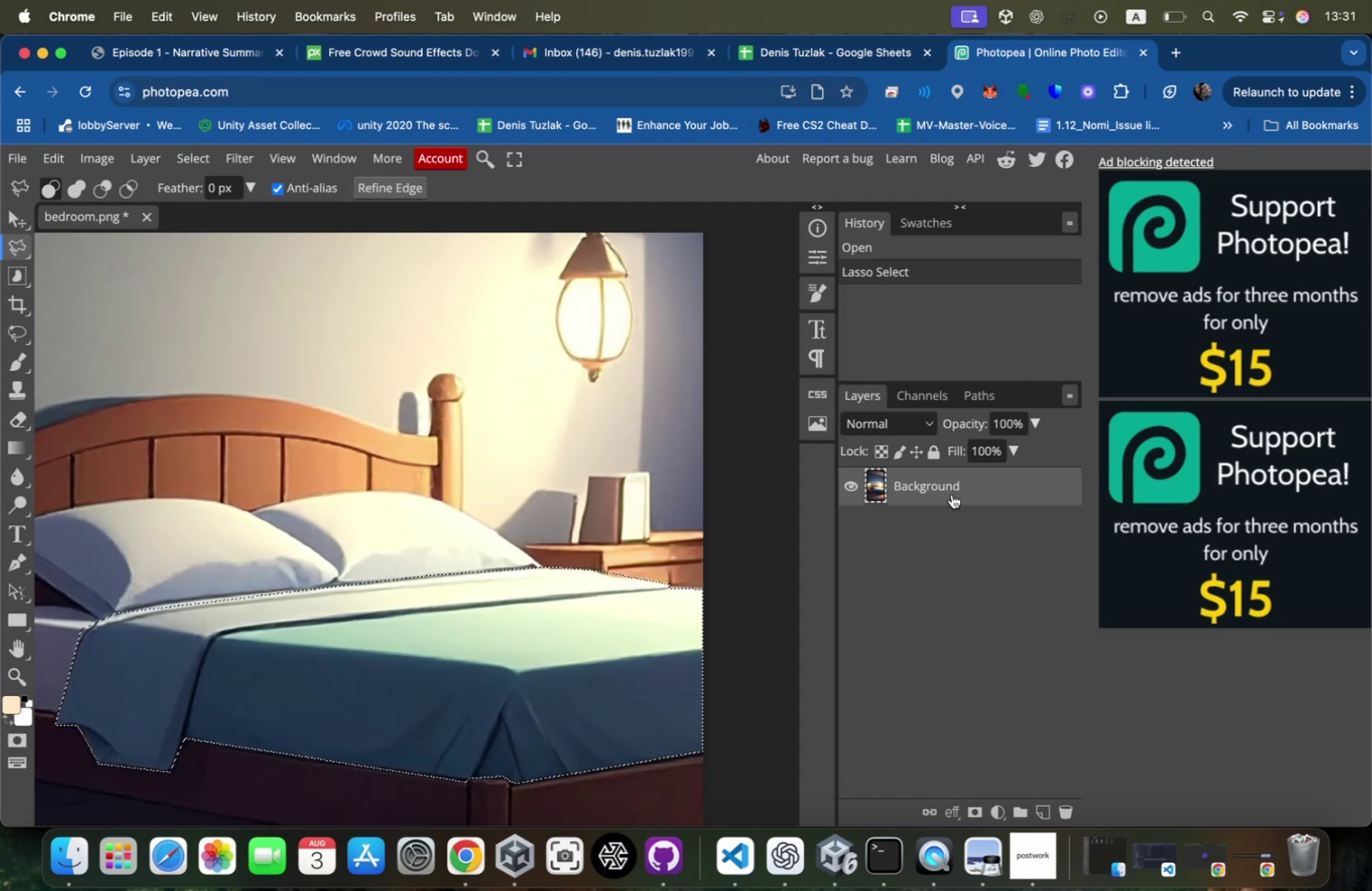 
key(Meta+V)
 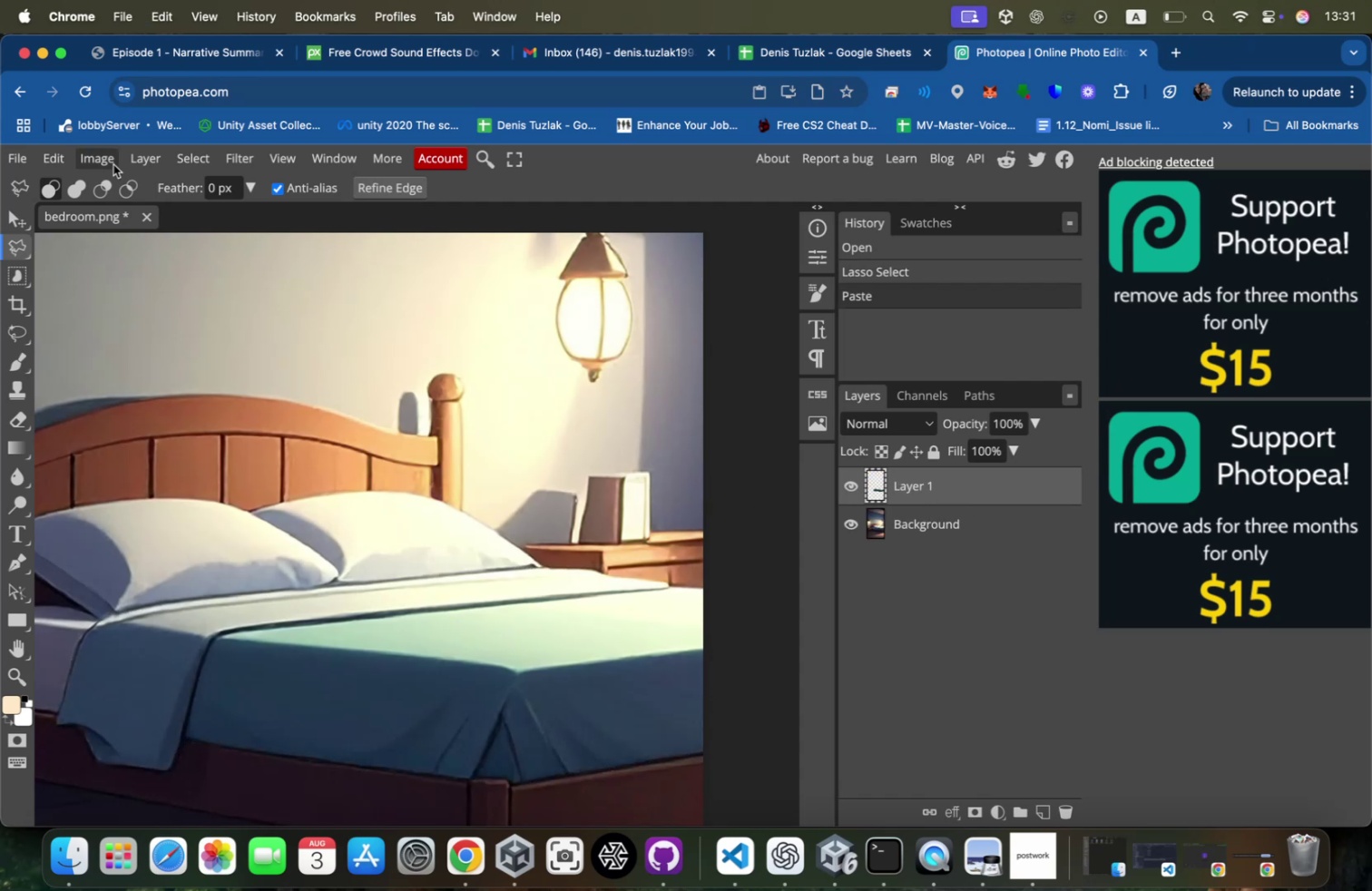 
wait(8.39)
 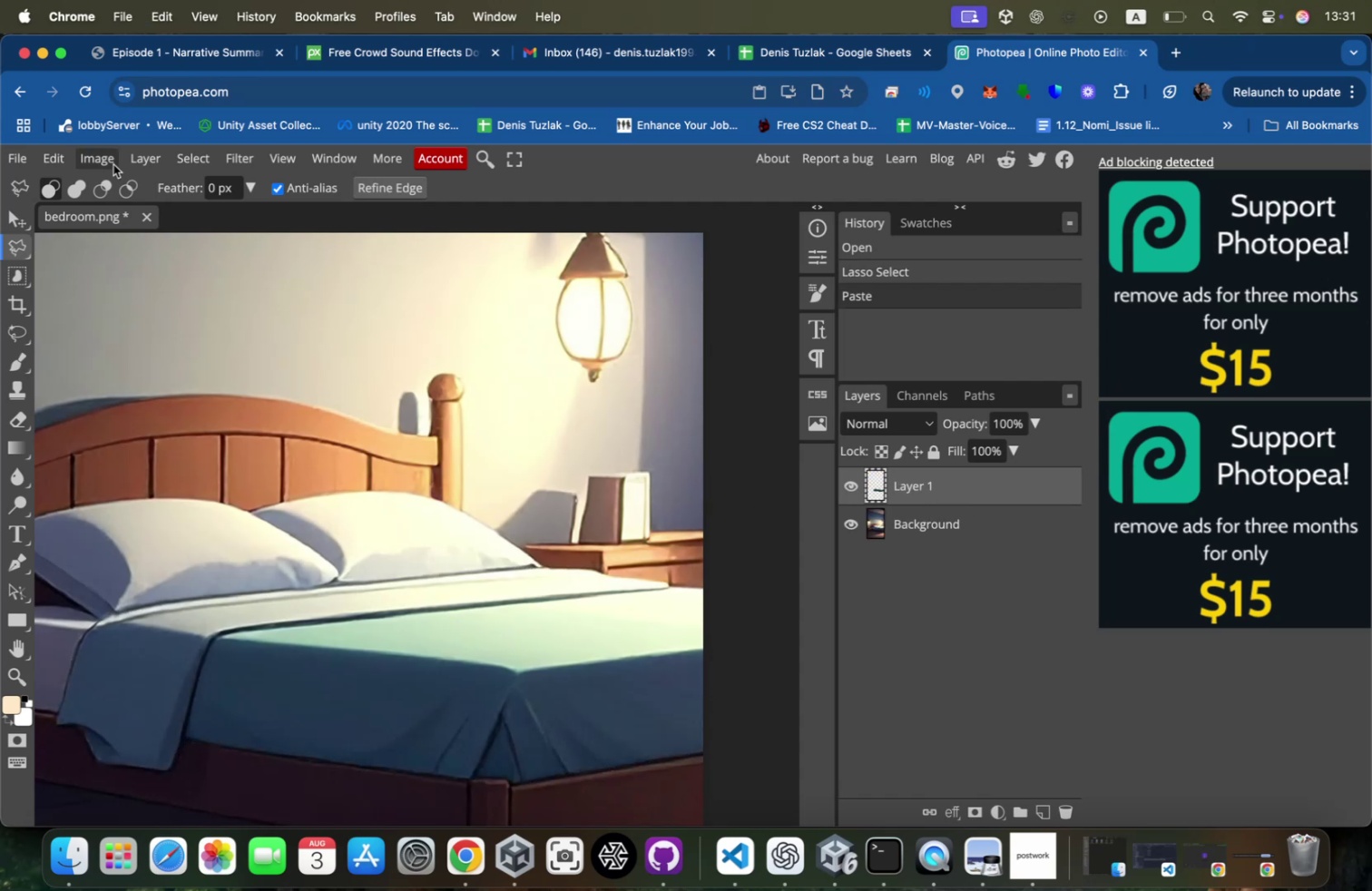 
left_click([368, 373])
 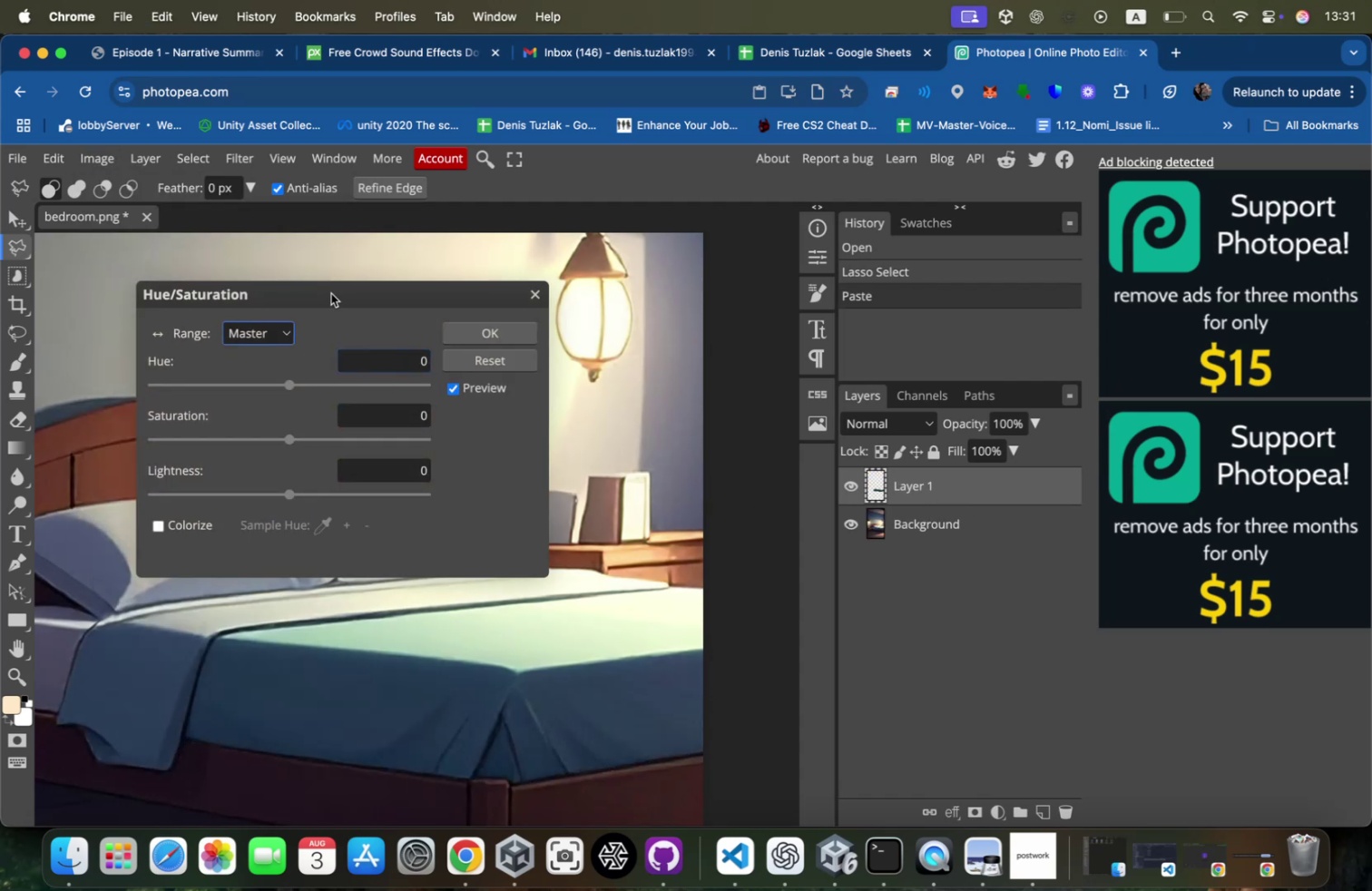 
left_click_drag(start_coordinate=[338, 292], to_coordinate=[703, 291])
 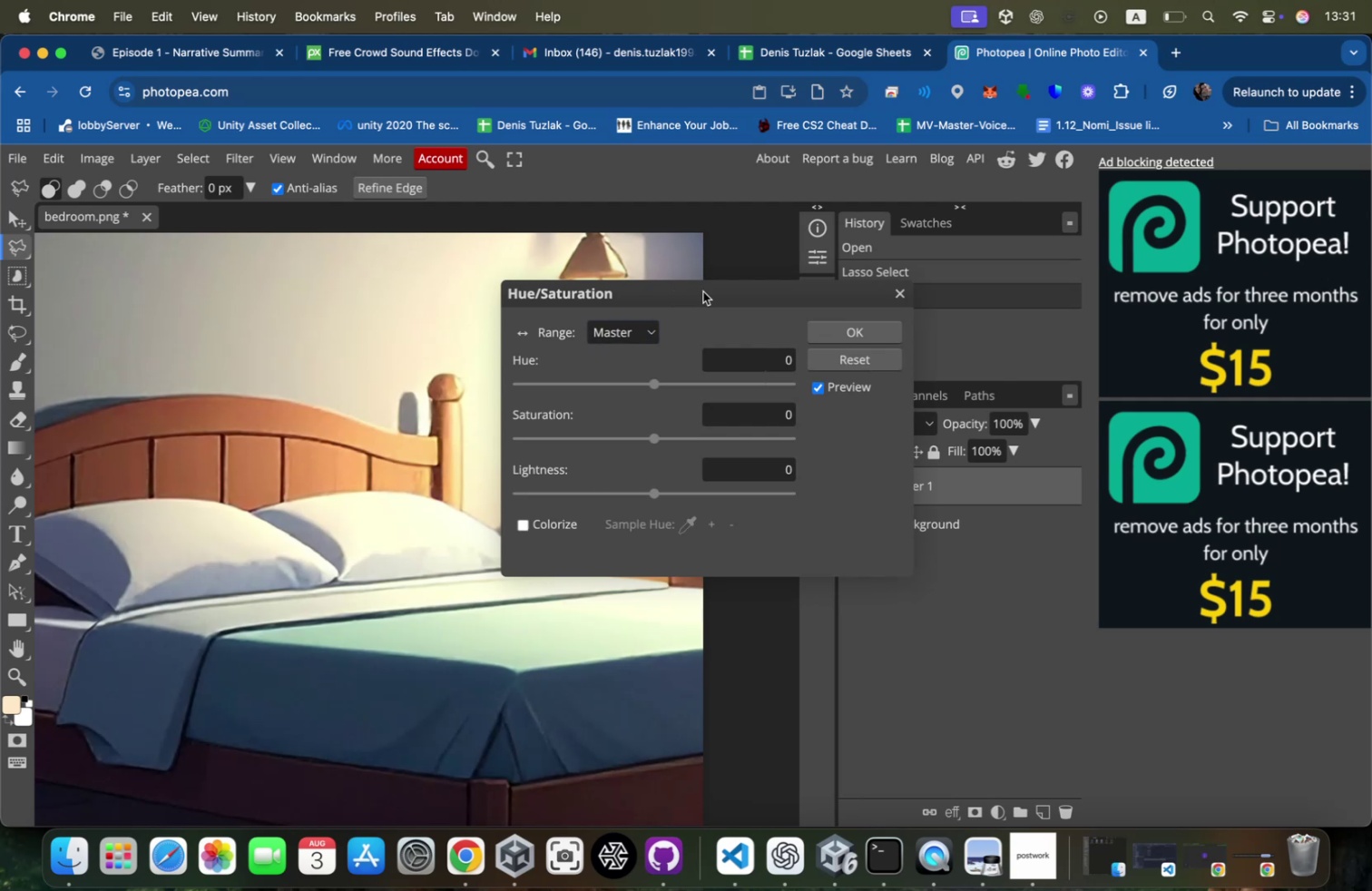 
left_click_drag(start_coordinate=[703, 291], to_coordinate=[1119, 334])
 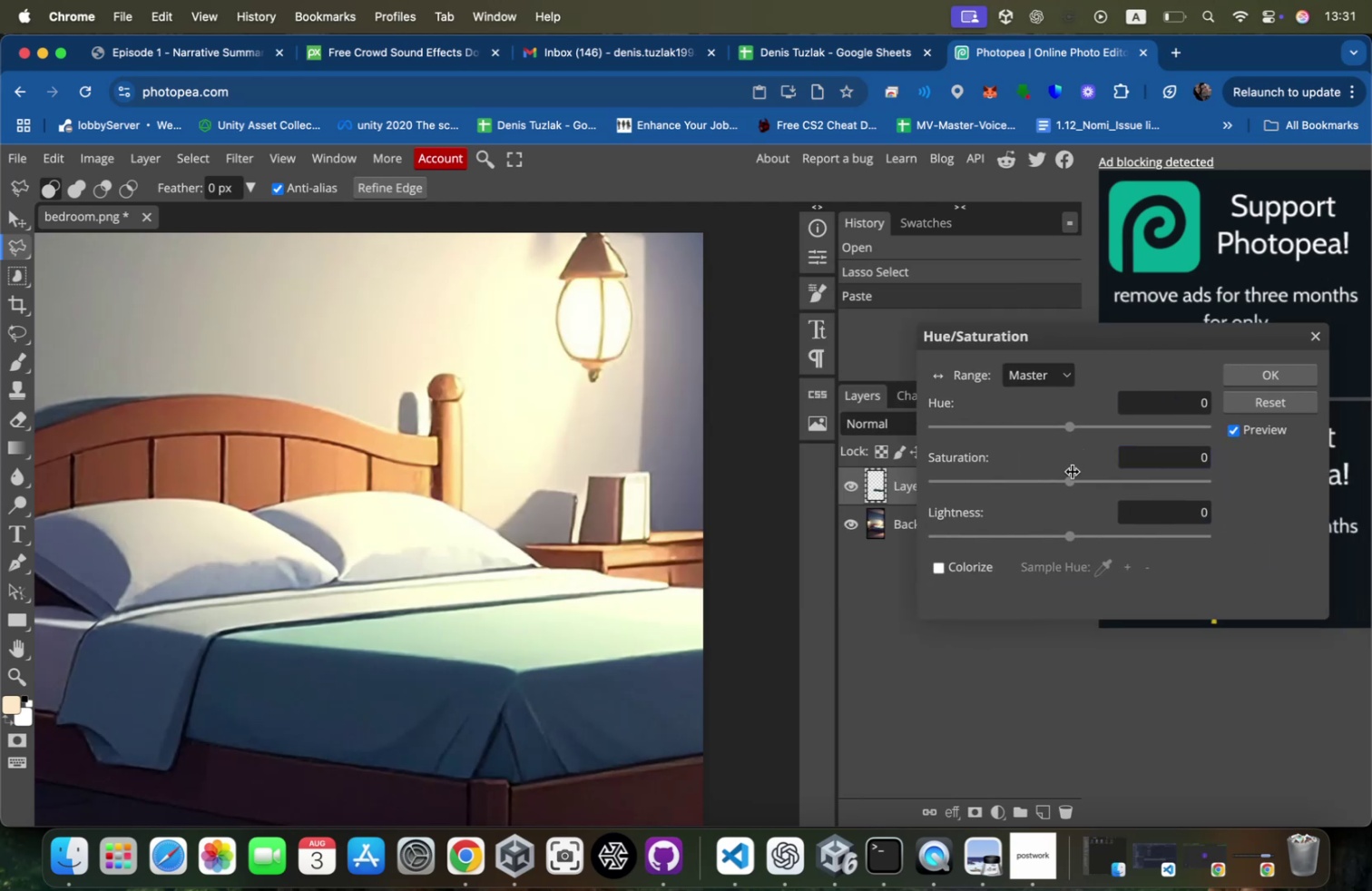 
left_click_drag(start_coordinate=[1073, 475], to_coordinate=[1110, 485])
 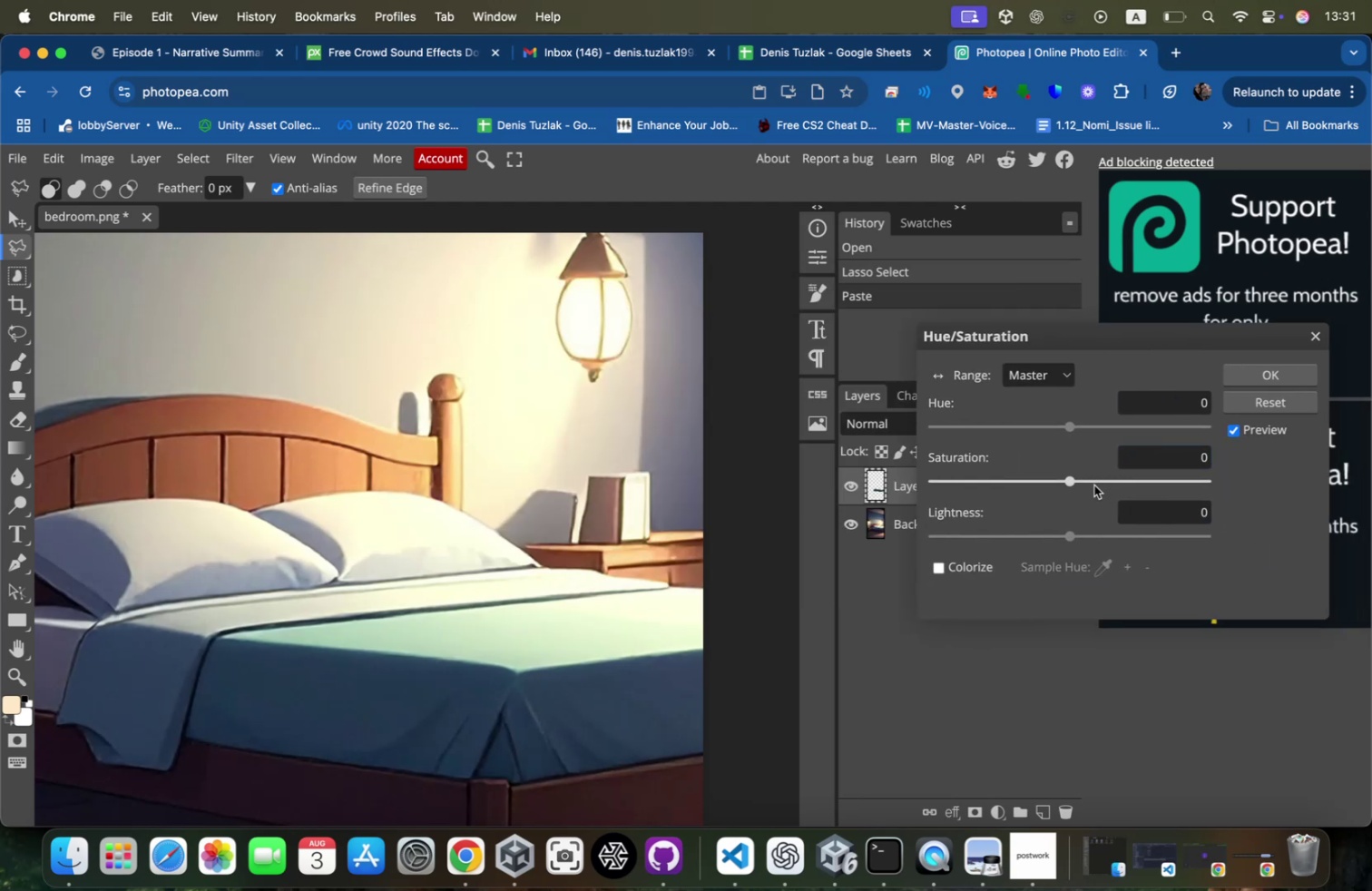 
left_click_drag(start_coordinate=[1093, 484], to_coordinate=[1141, 483])
 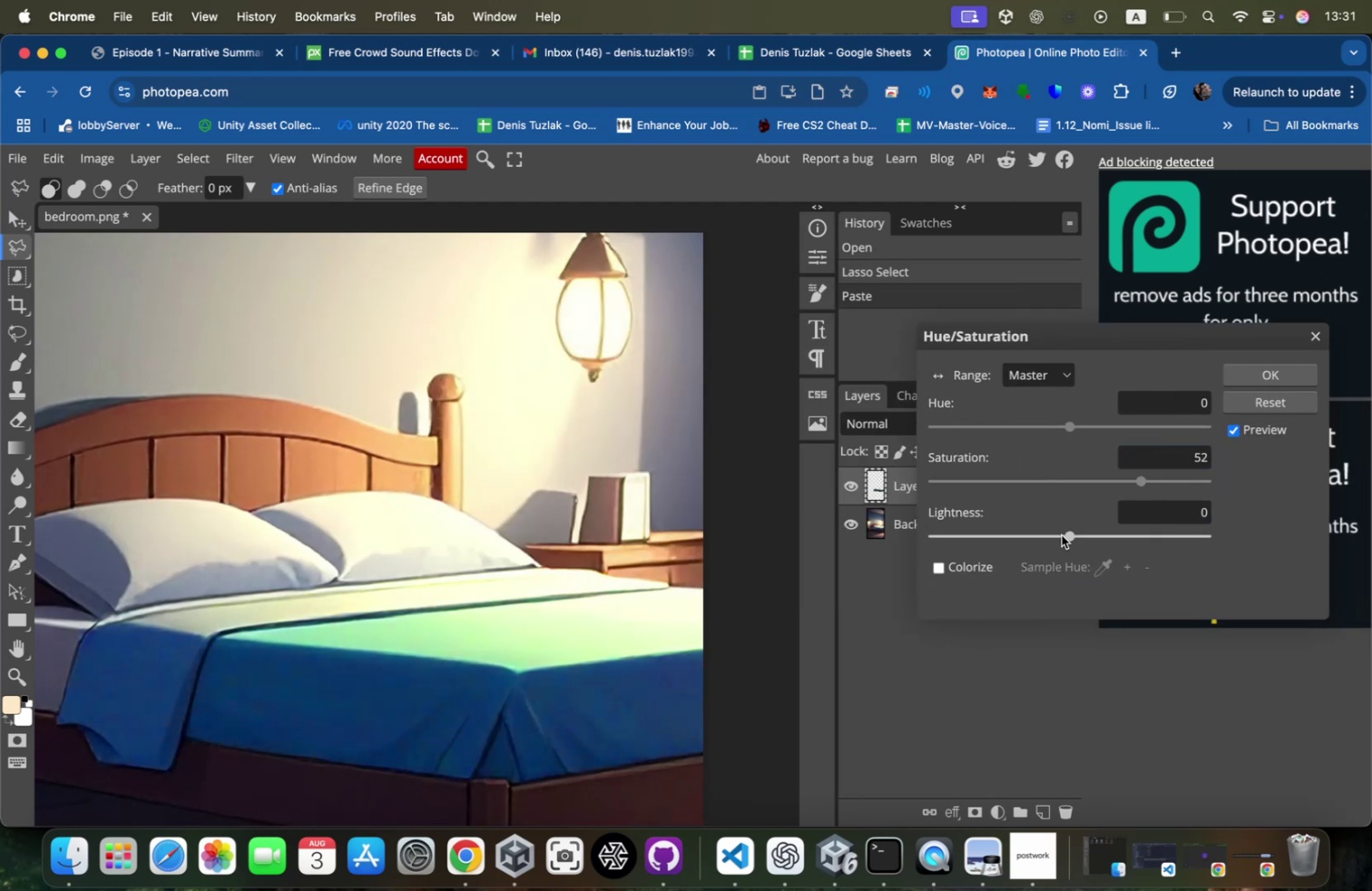 
left_click_drag(start_coordinate=[1071, 535], to_coordinate=[1080, 539])
 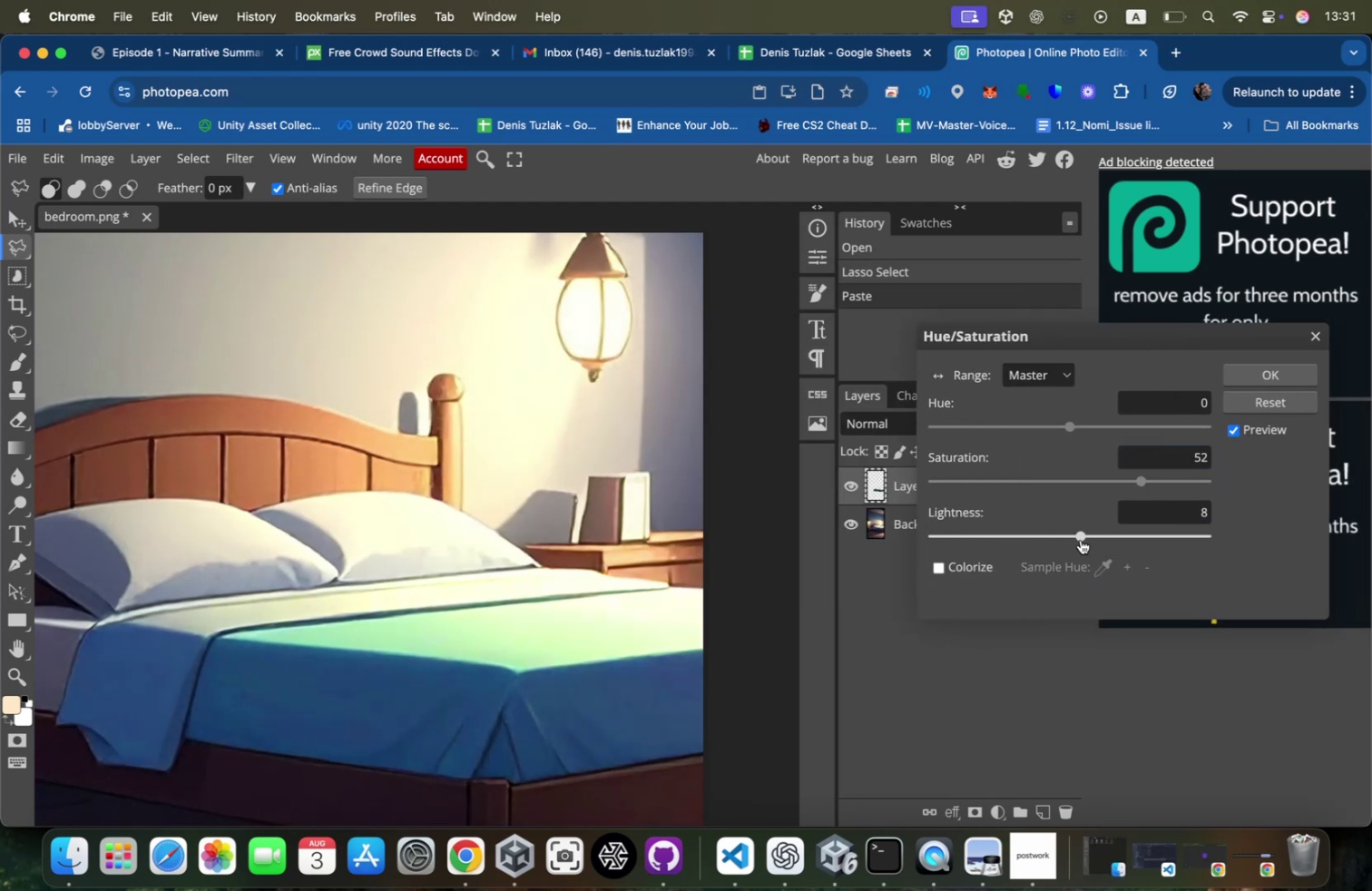 
key(Meta+Z)
 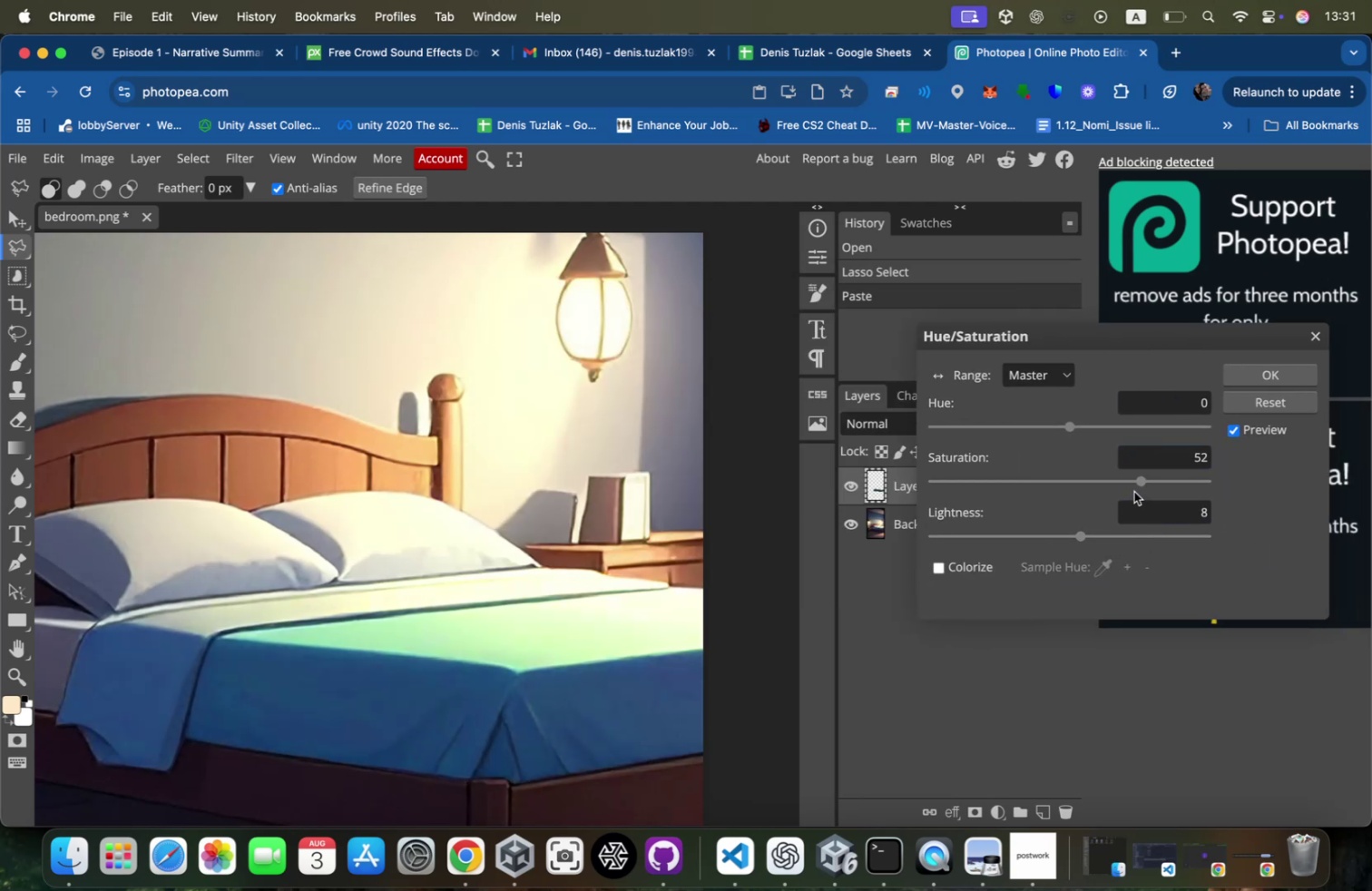 
left_click_drag(start_coordinate=[1138, 480], to_coordinate=[1109, 503])
 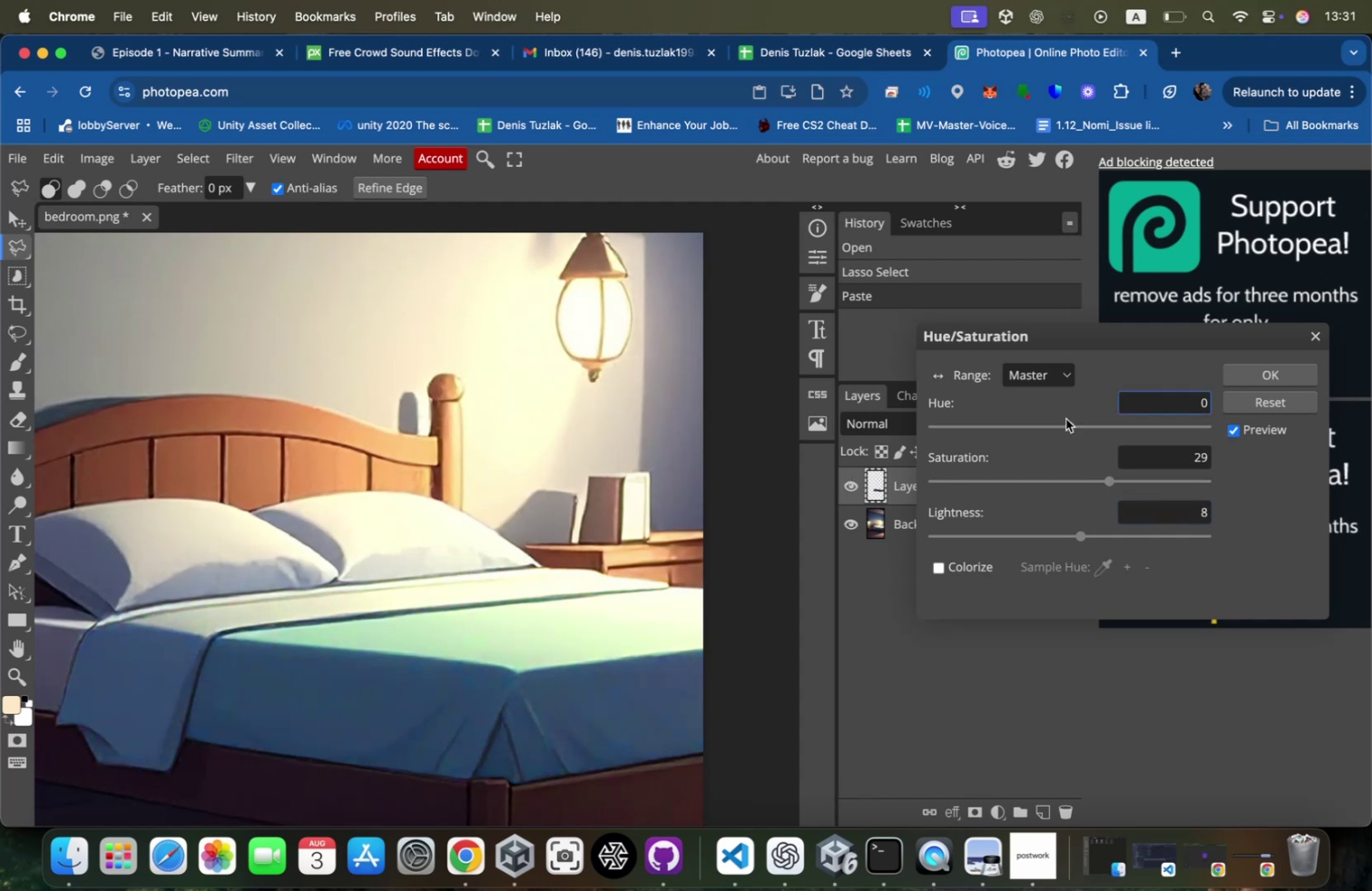 
left_click_drag(start_coordinate=[1069, 423], to_coordinate=[970, 427])
 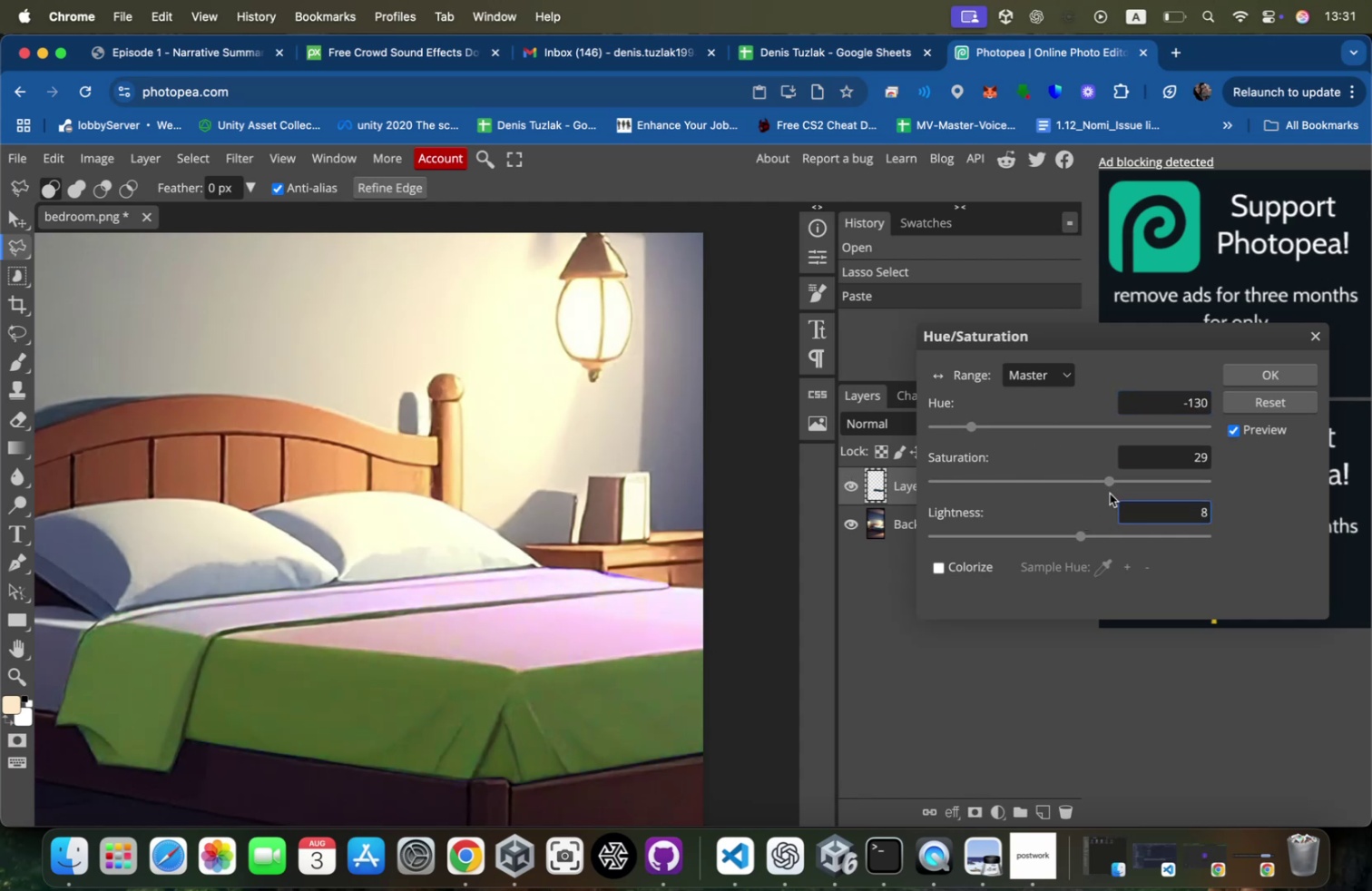 
left_click_drag(start_coordinate=[1106, 485], to_coordinate=[1083, 494])
 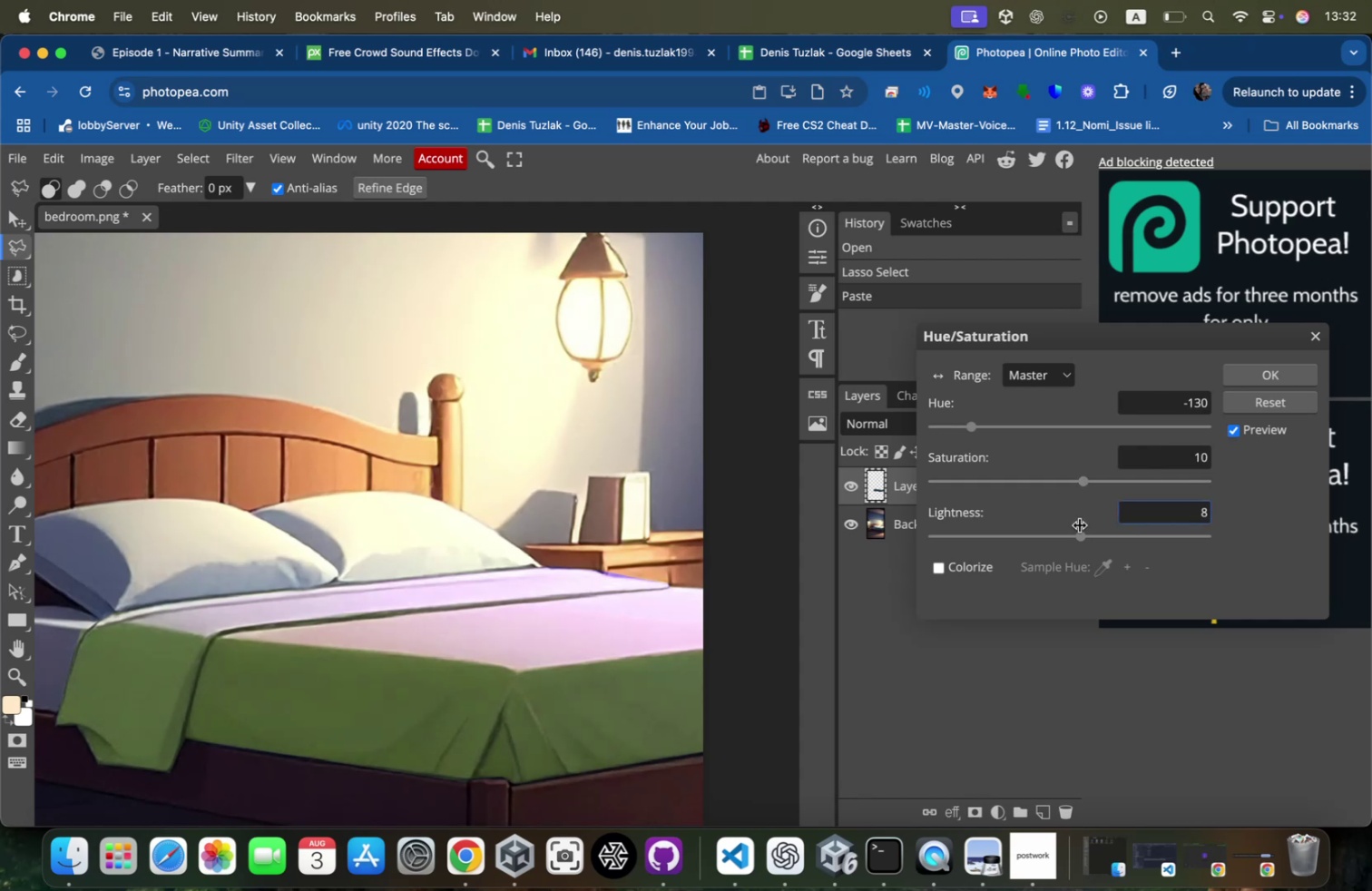 
left_click_drag(start_coordinate=[1079, 534], to_coordinate=[1091, 530])
 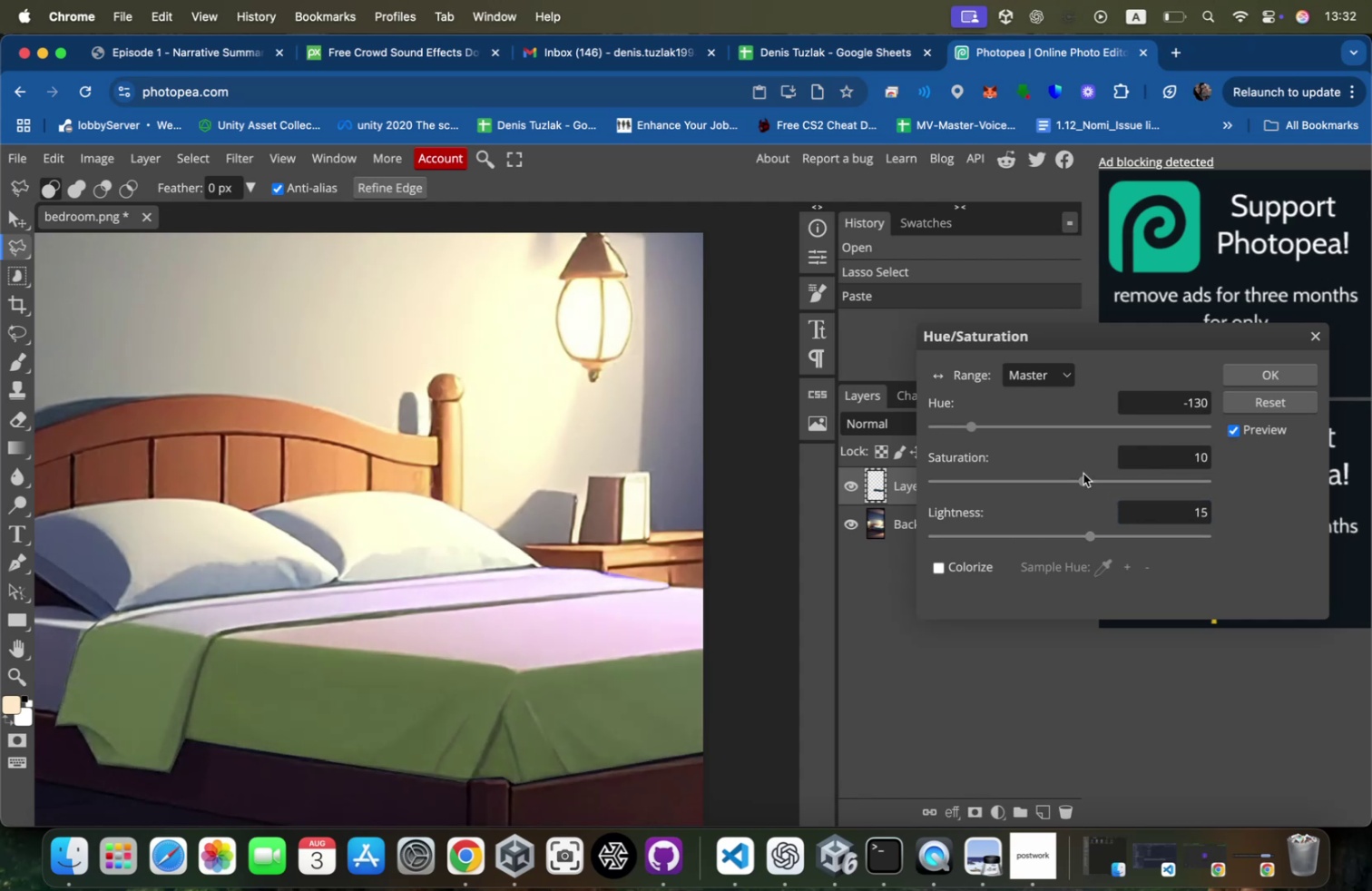 
left_click([1083, 473])
 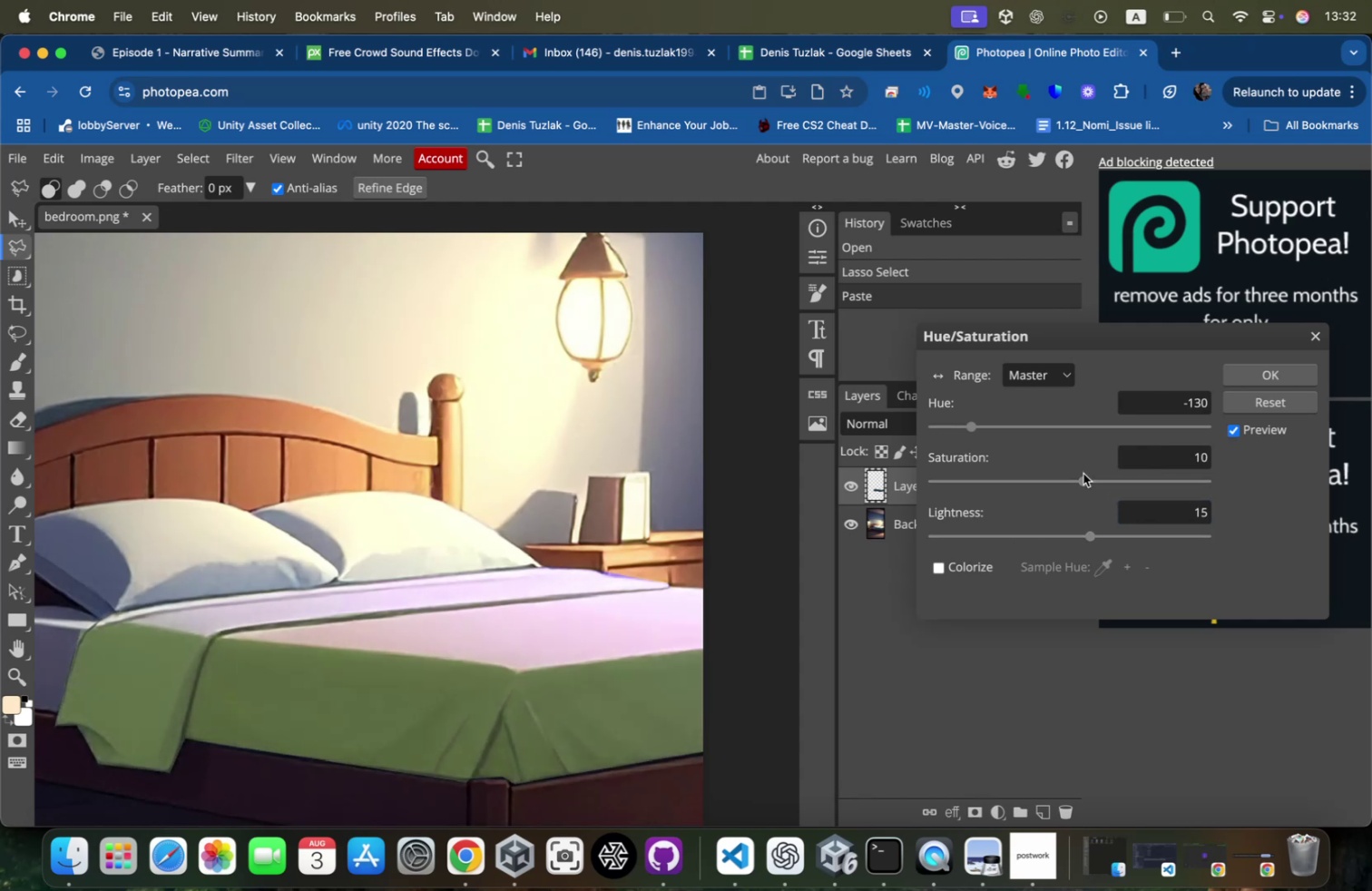 
left_click_drag(start_coordinate=[1083, 478], to_coordinate=[1114, 475])
 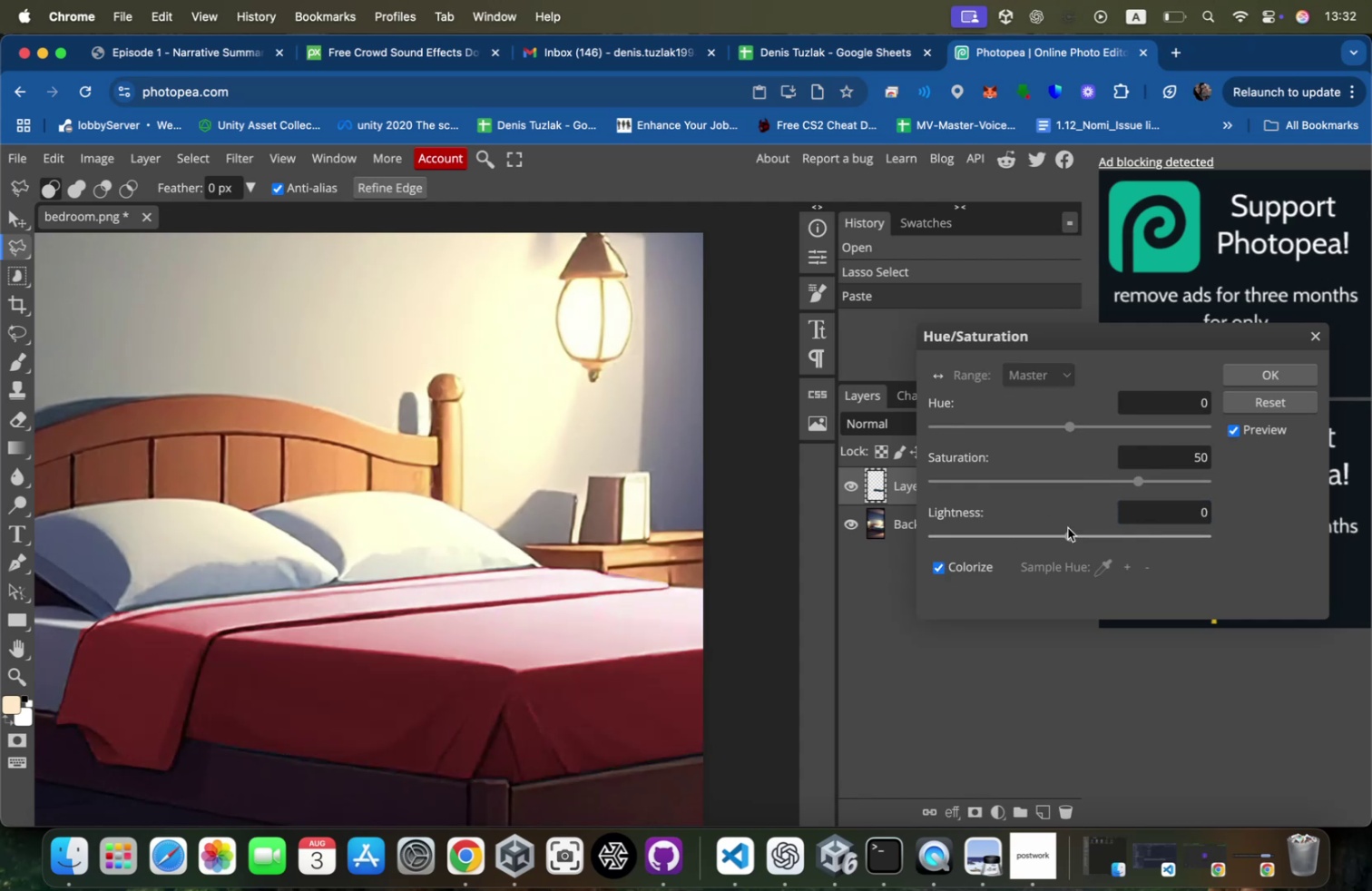 
left_click_drag(start_coordinate=[1070, 531], to_coordinate=[1042, 521])
 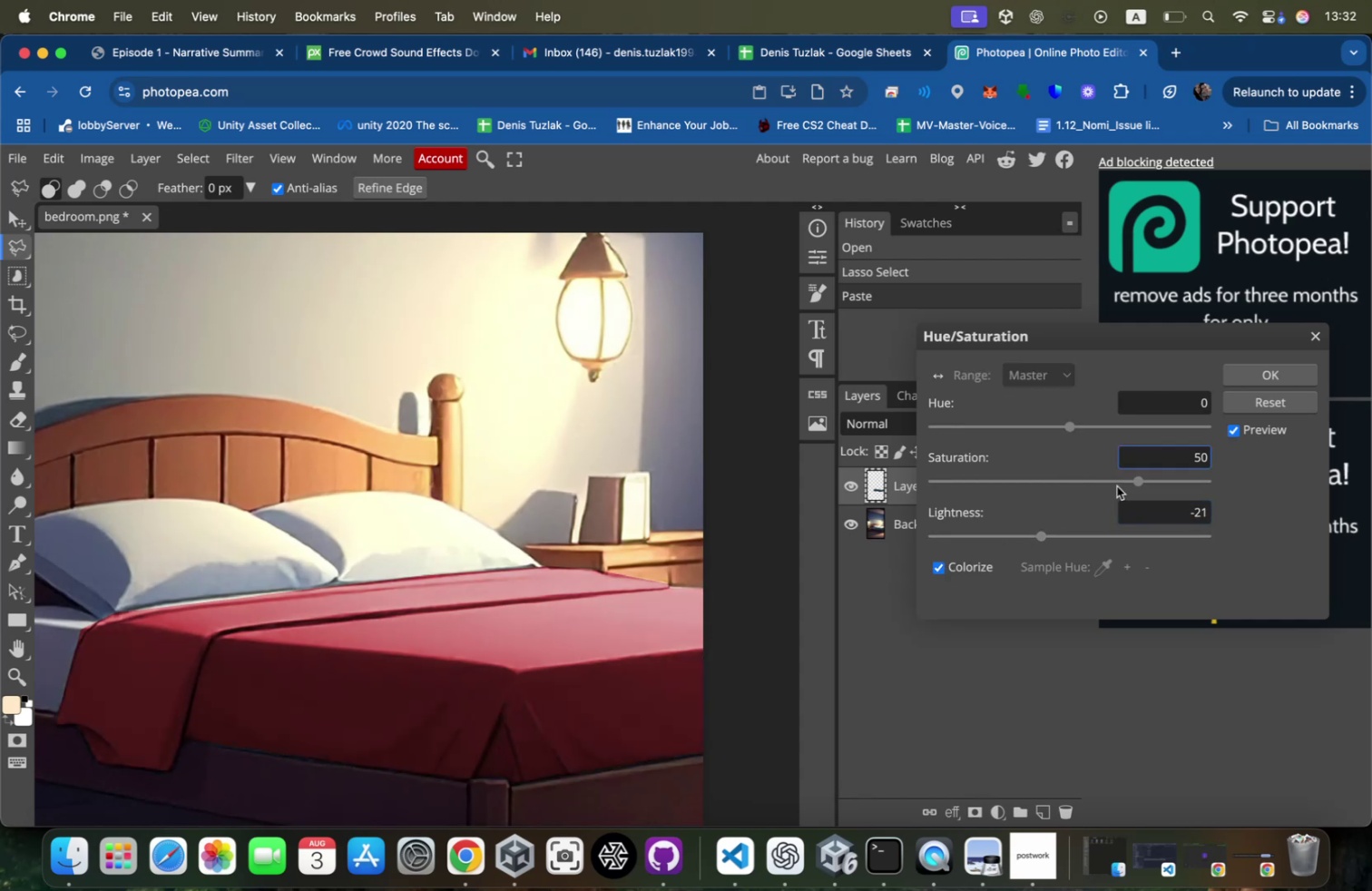 
left_click_drag(start_coordinate=[1114, 486], to_coordinate=[1065, 486])
 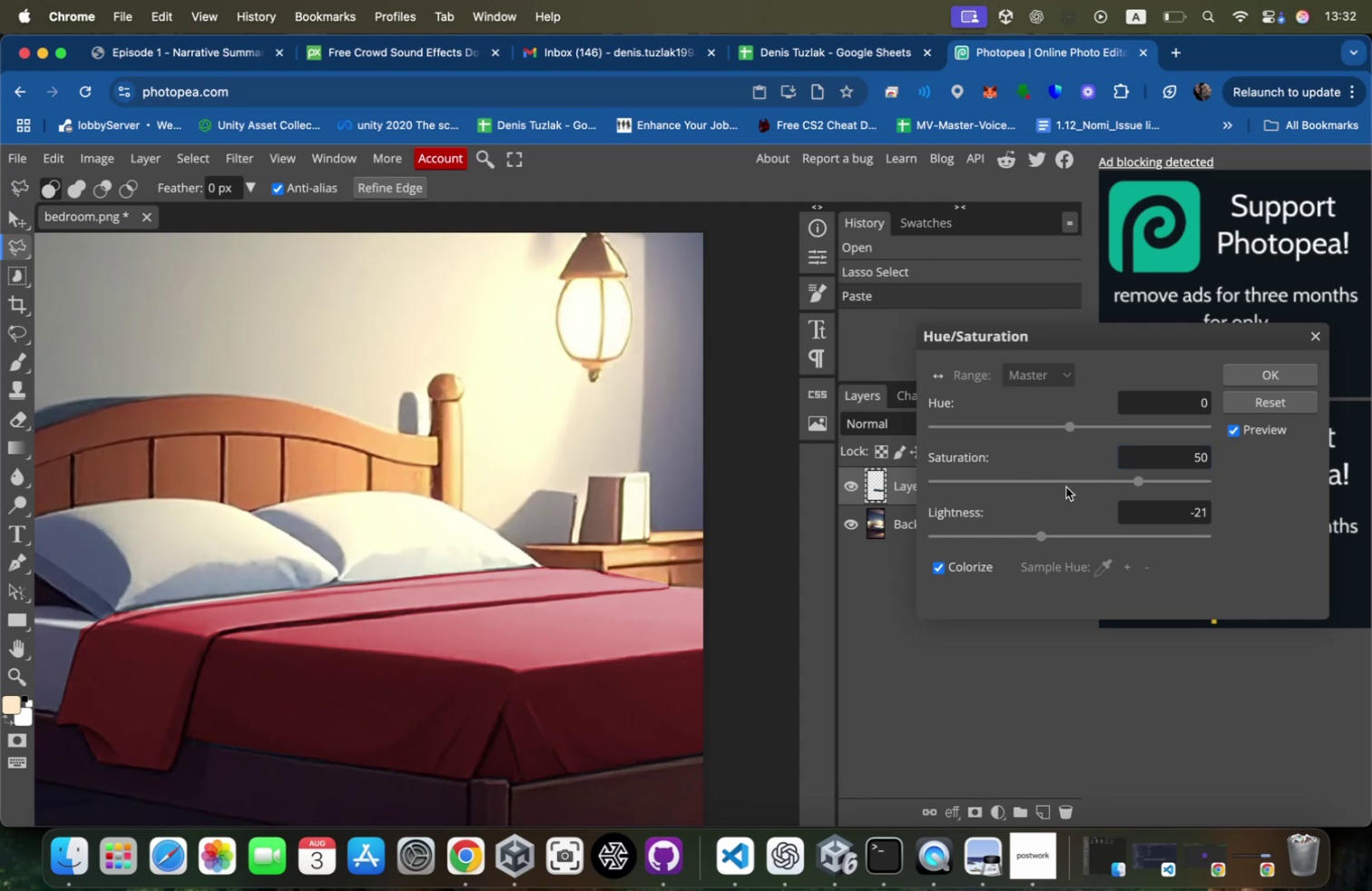 
left_click_drag(start_coordinate=[1066, 486], to_coordinate=[1056, 486])
 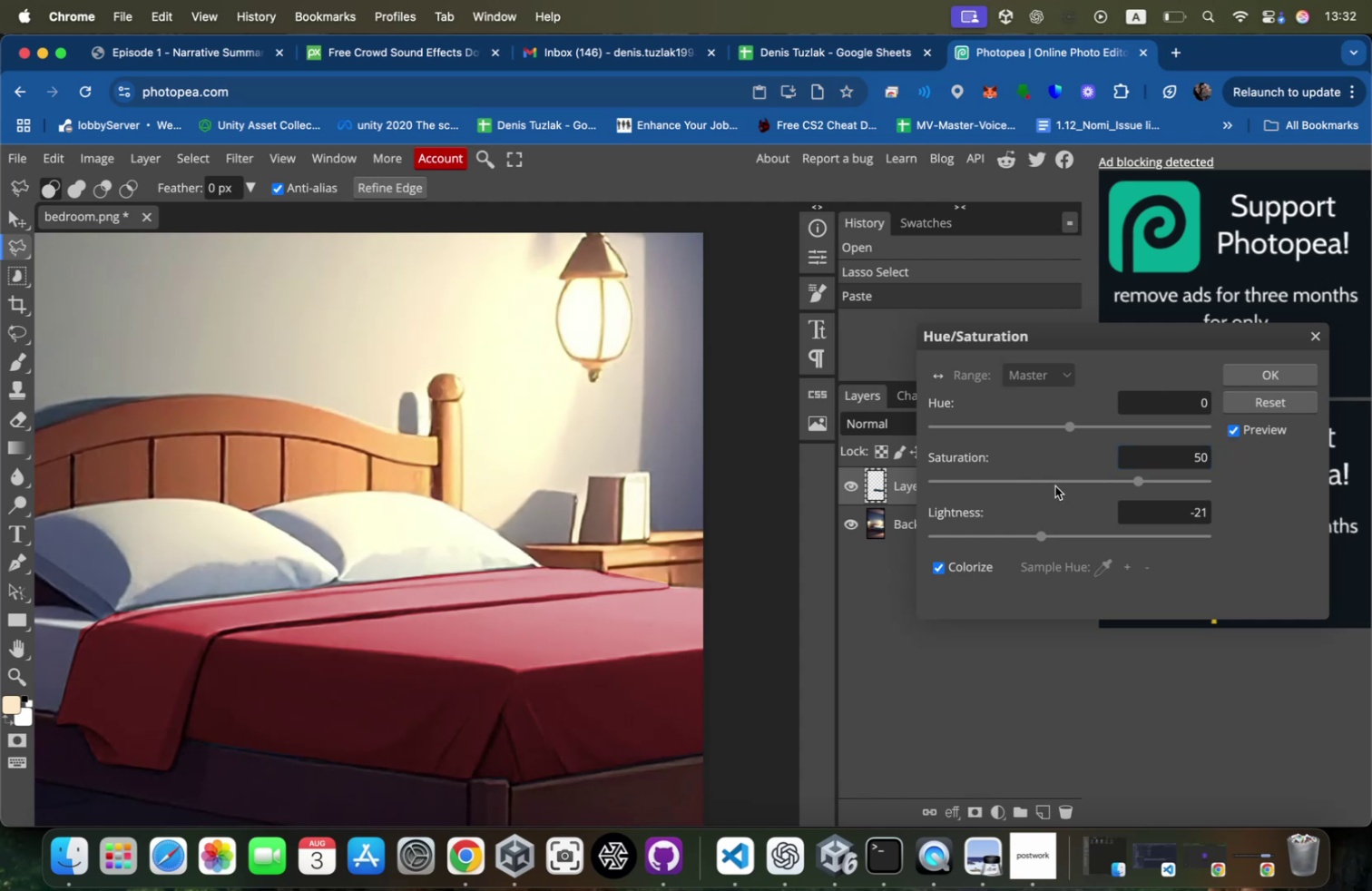 
left_click_drag(start_coordinate=[1056, 484], to_coordinate=[1037, 484])
 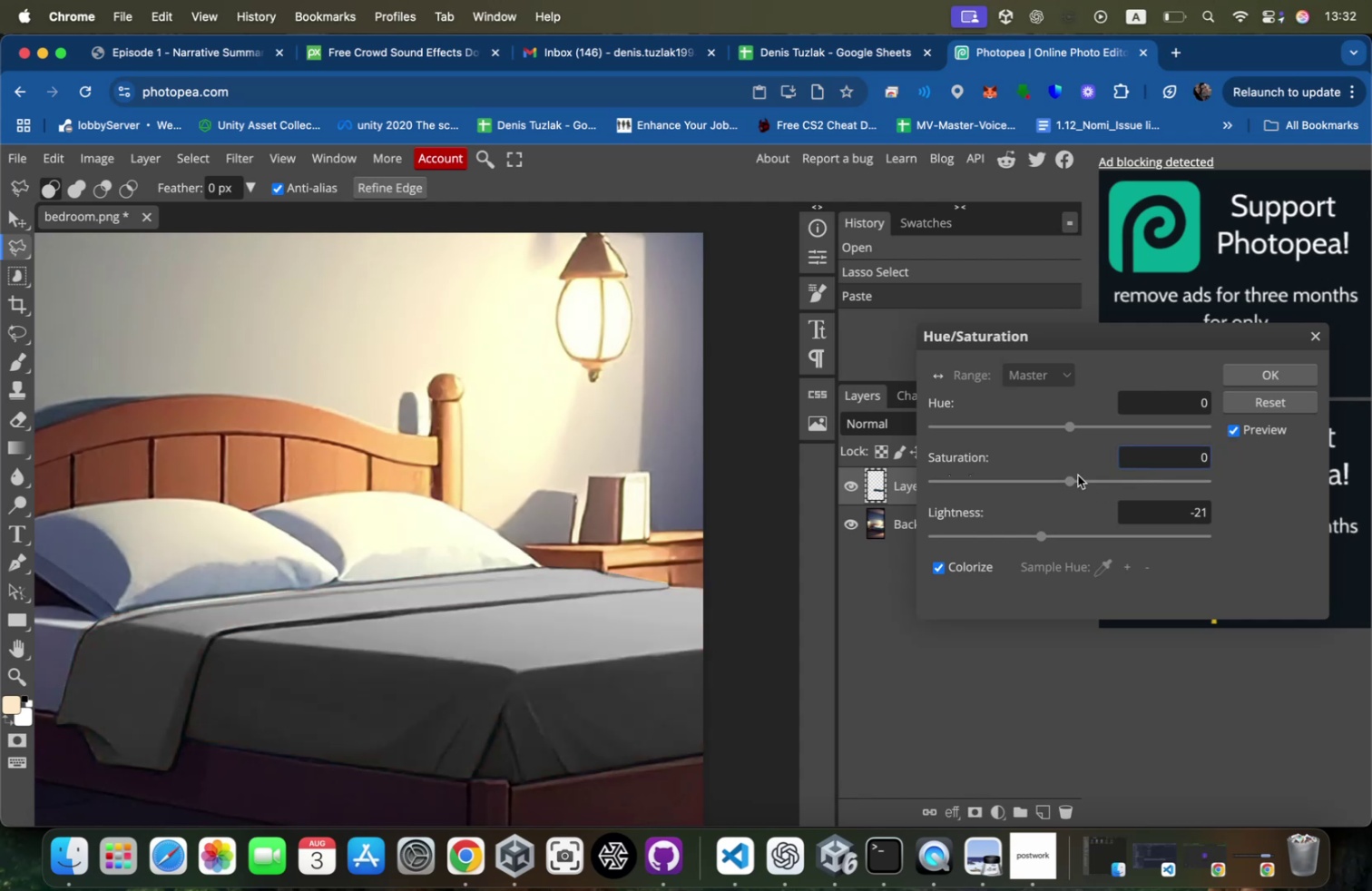 
left_click_drag(start_coordinate=[1070, 478], to_coordinate=[956, 478])
 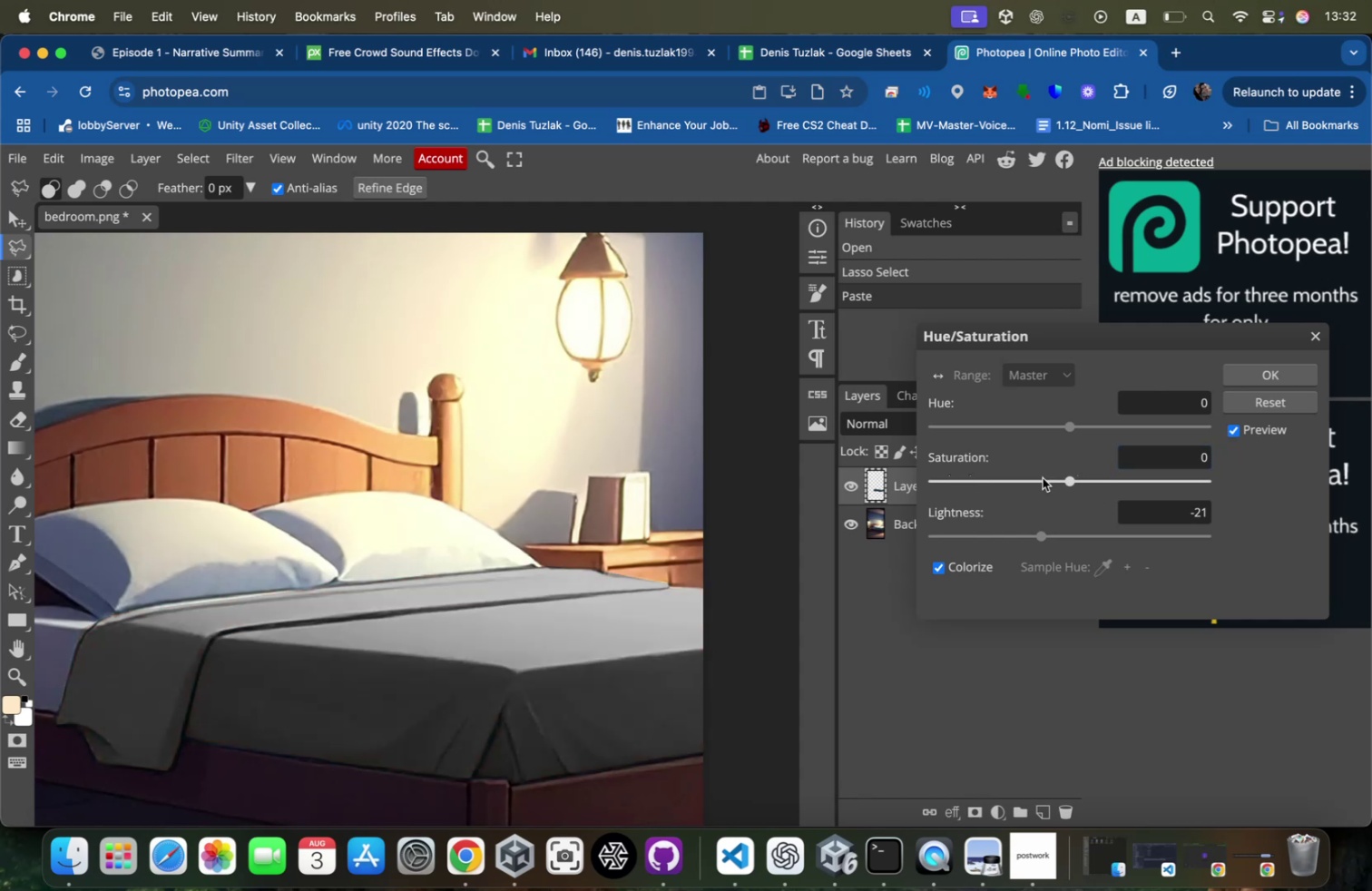 
left_click_drag(start_coordinate=[1070, 478], to_coordinate=[987, 478])
 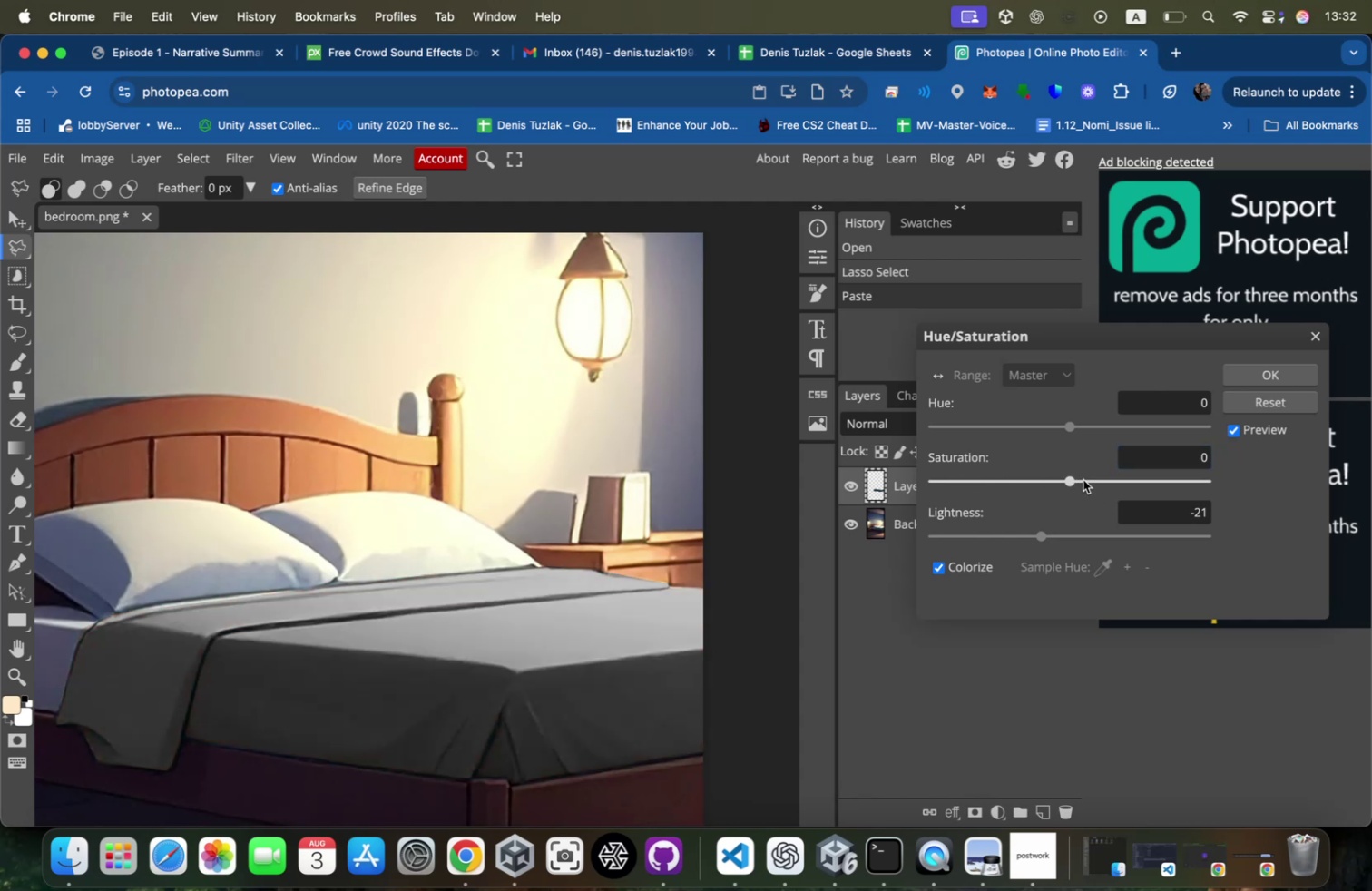 
left_click_drag(start_coordinate=[1083, 479], to_coordinate=[1025, 507])
 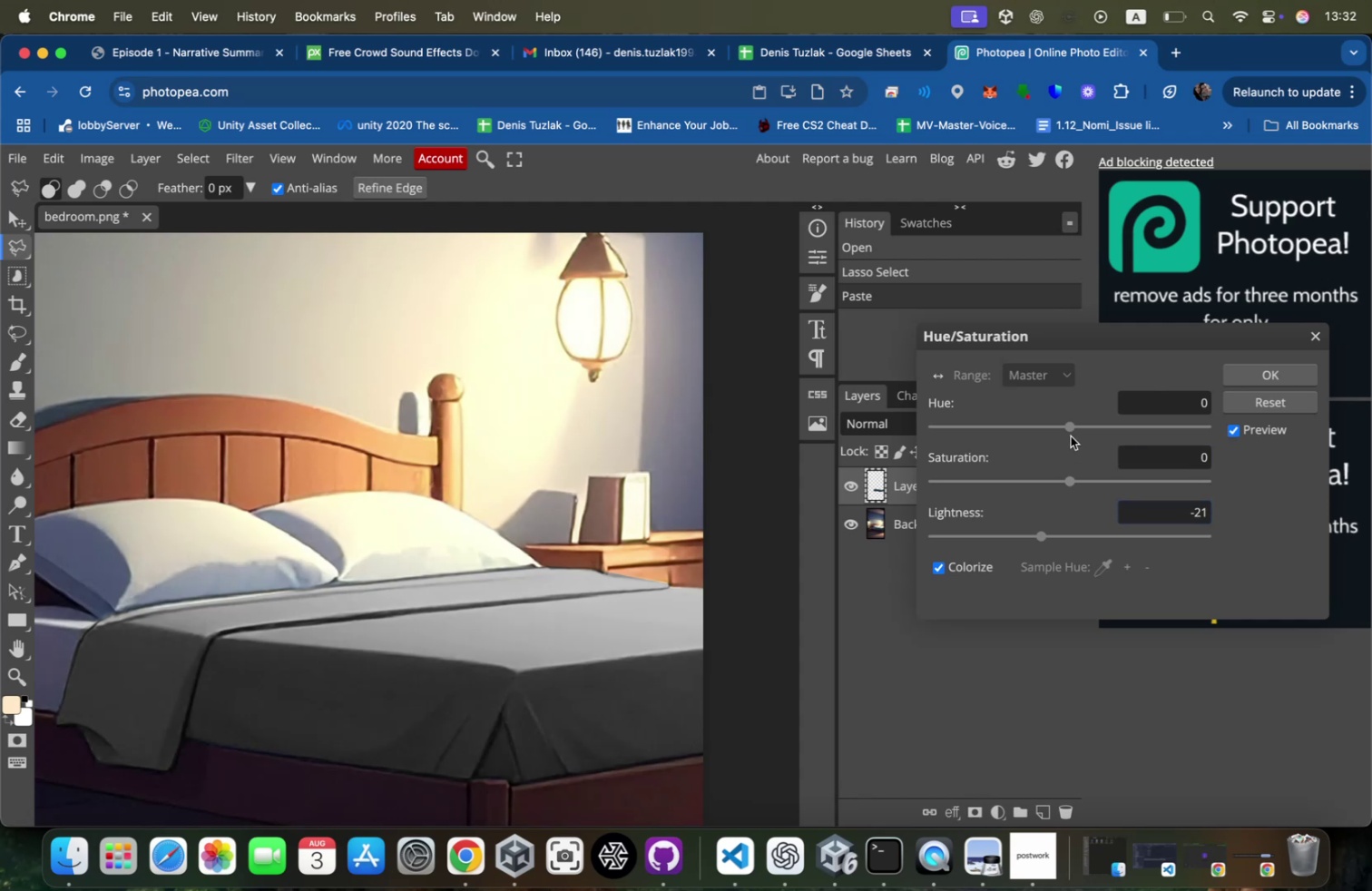 
left_click_drag(start_coordinate=[1068, 426], to_coordinate=[1051, 407])
 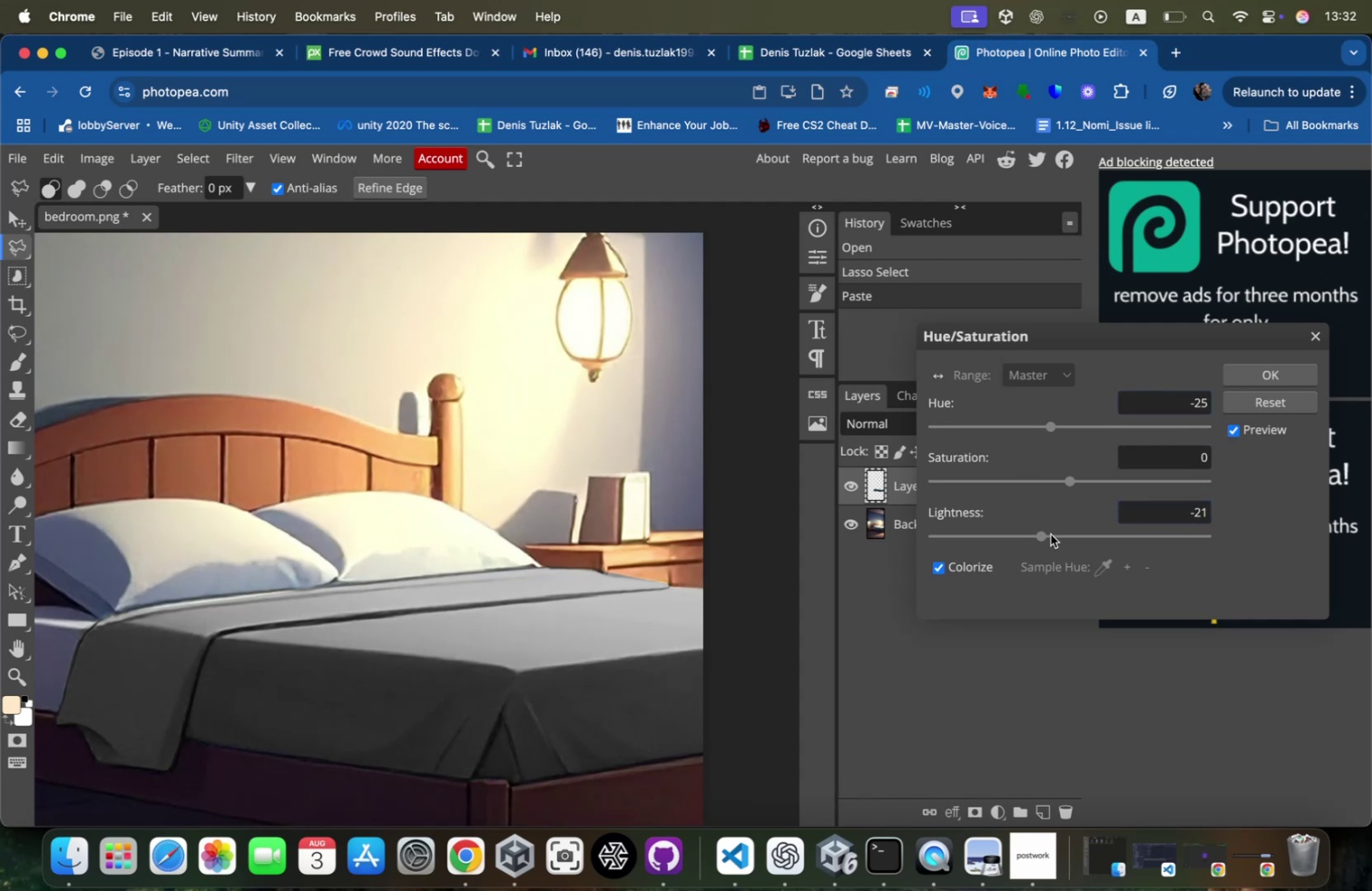 
left_click_drag(start_coordinate=[1047, 540], to_coordinate=[1051, 562])
 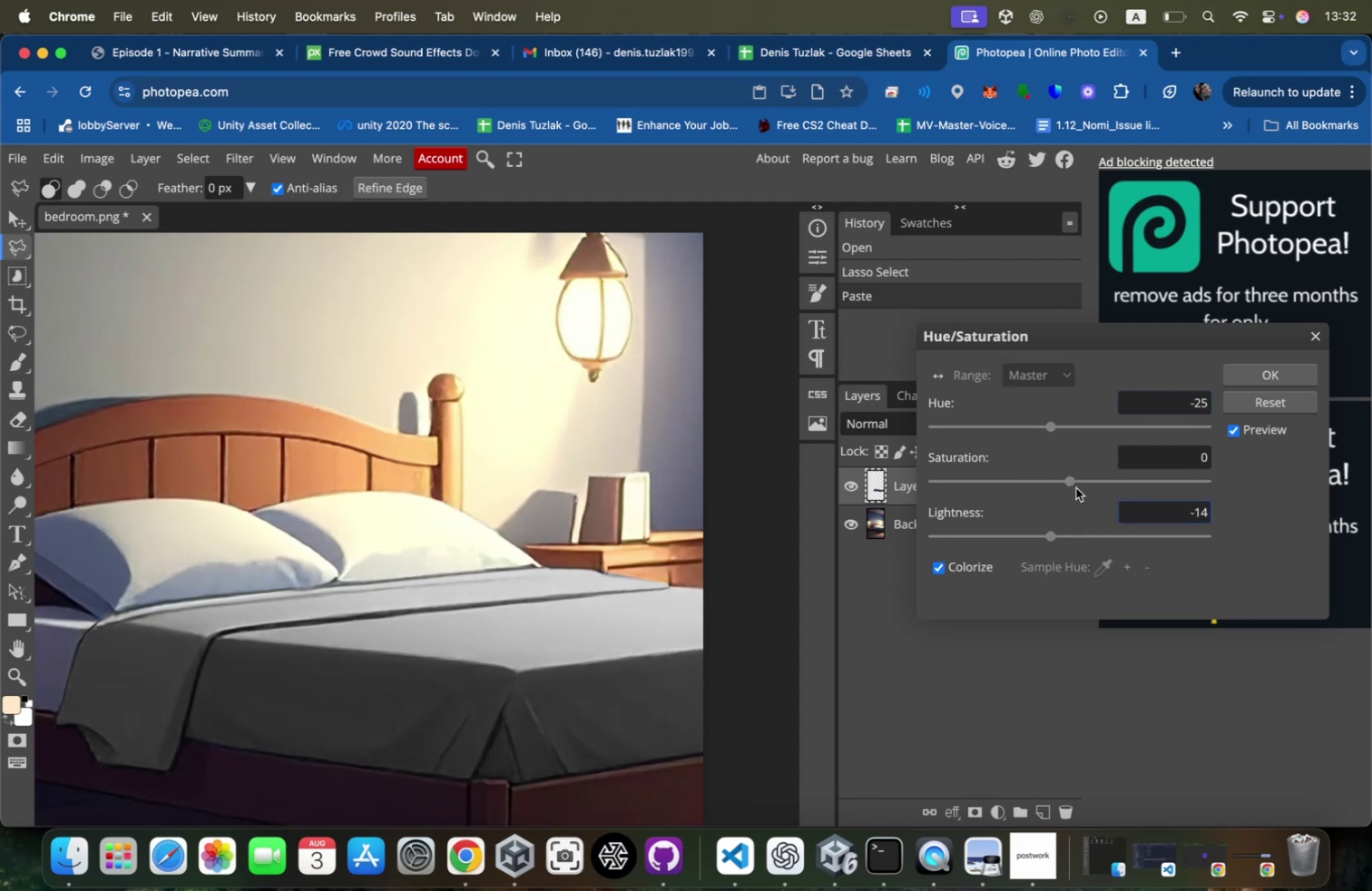 
left_click_drag(start_coordinate=[1072, 480], to_coordinate=[1168, 476])
 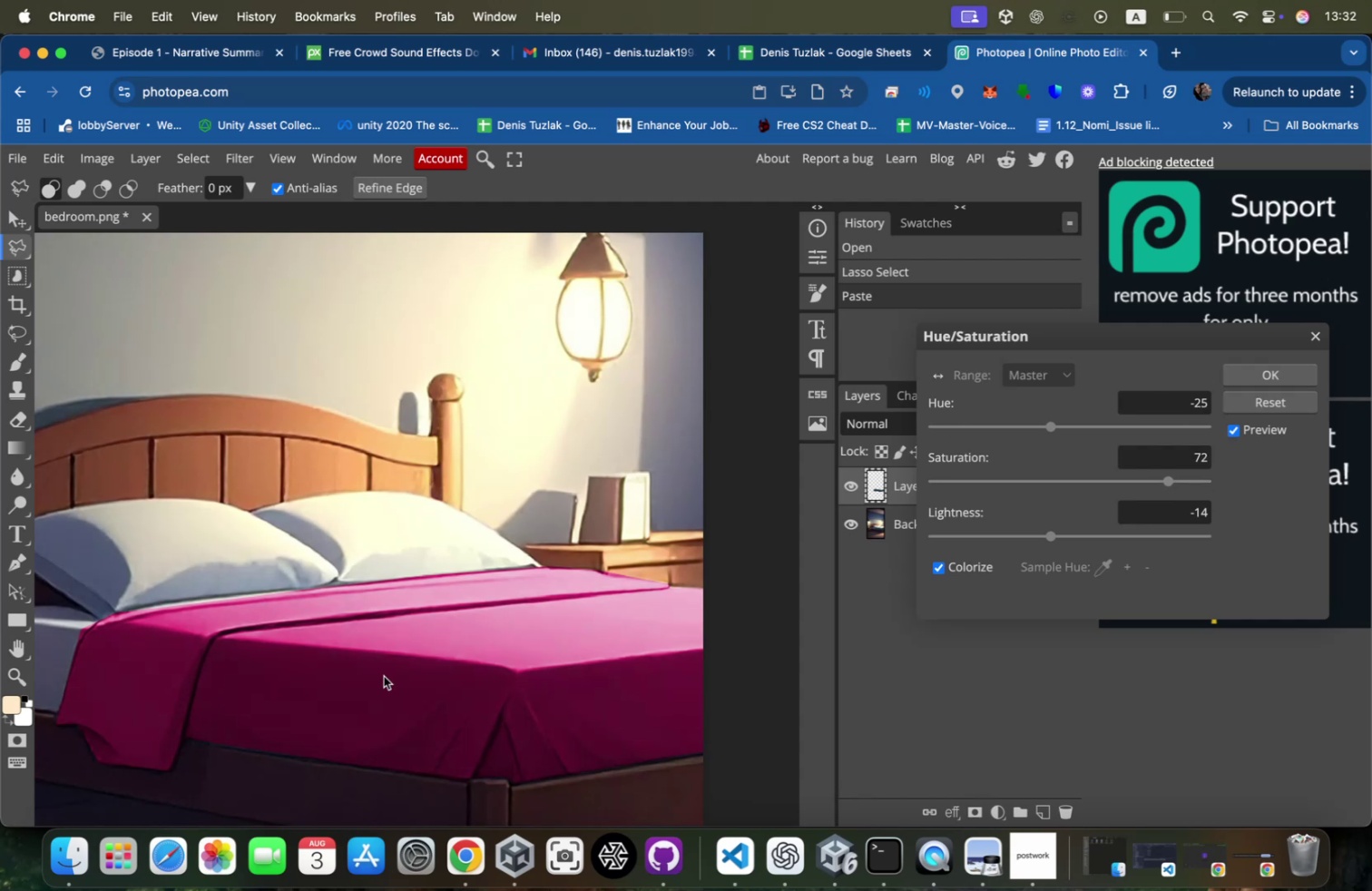 
scroll: coordinate [401, 599], scroll_direction: down, amount: 48.0
 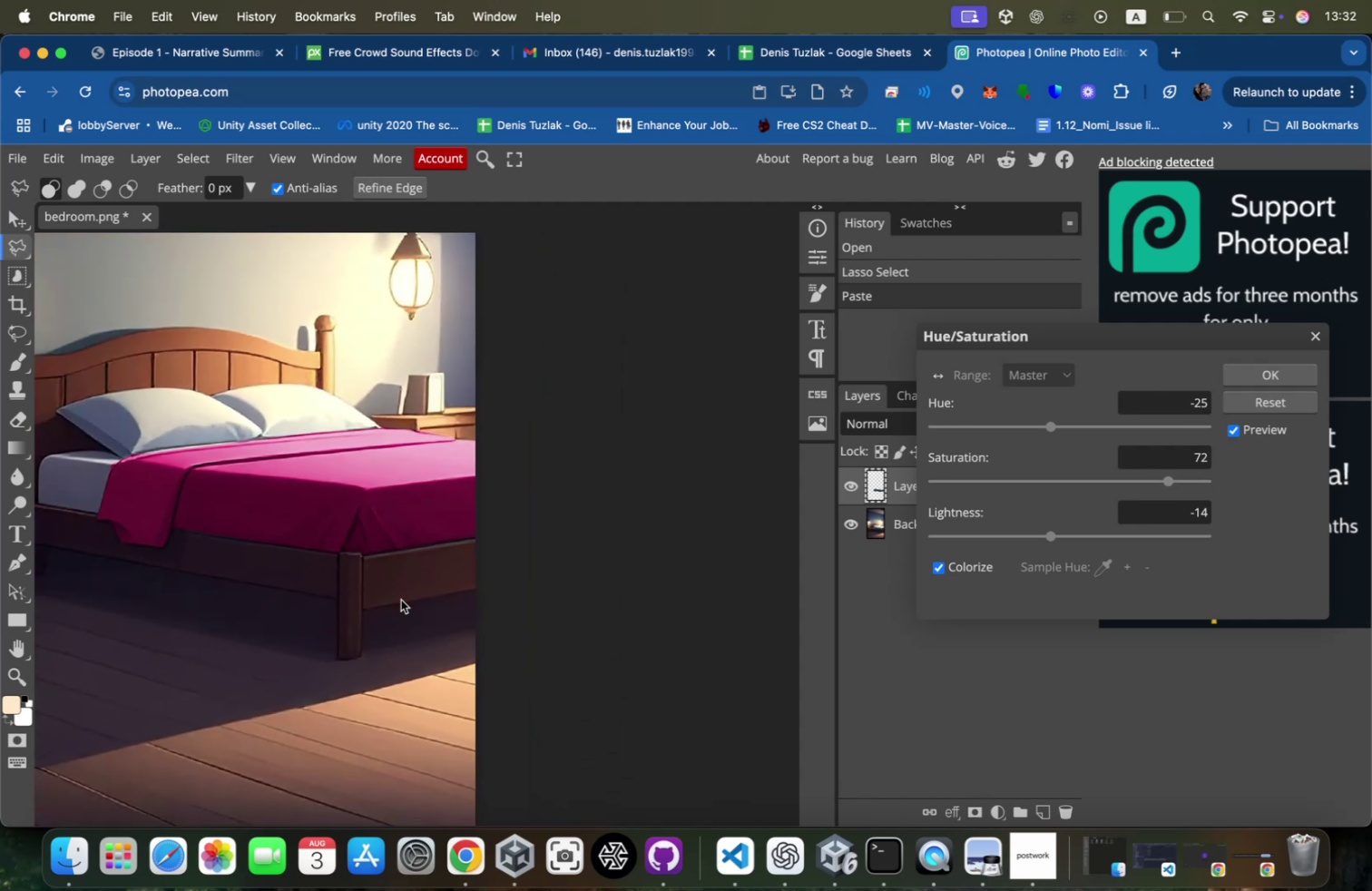 
scroll: coordinate [401, 599], scroll_direction: up, amount: 18.0
 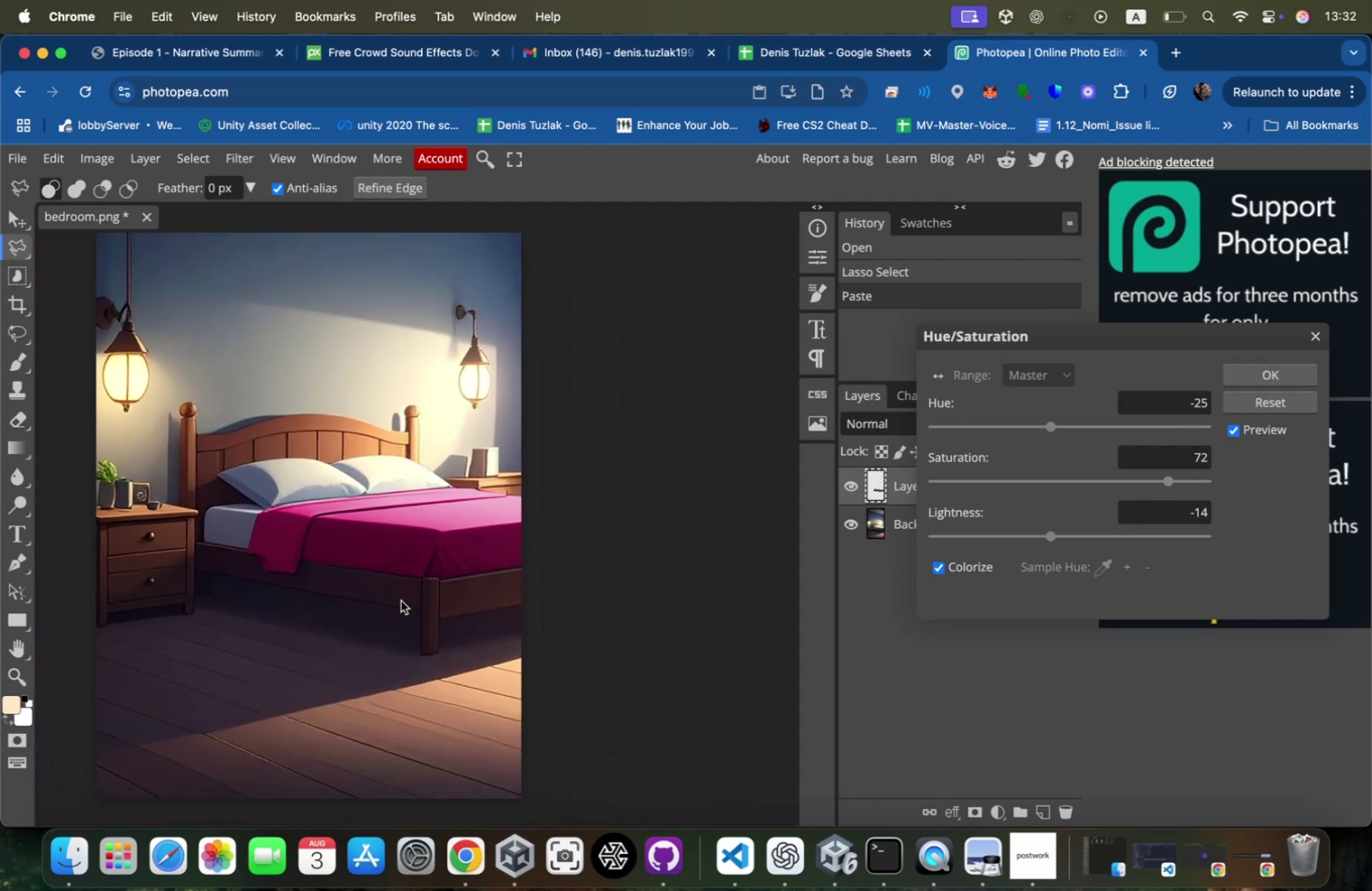 
scroll: coordinate [401, 600], scroll_direction: none, amount: 0.0
 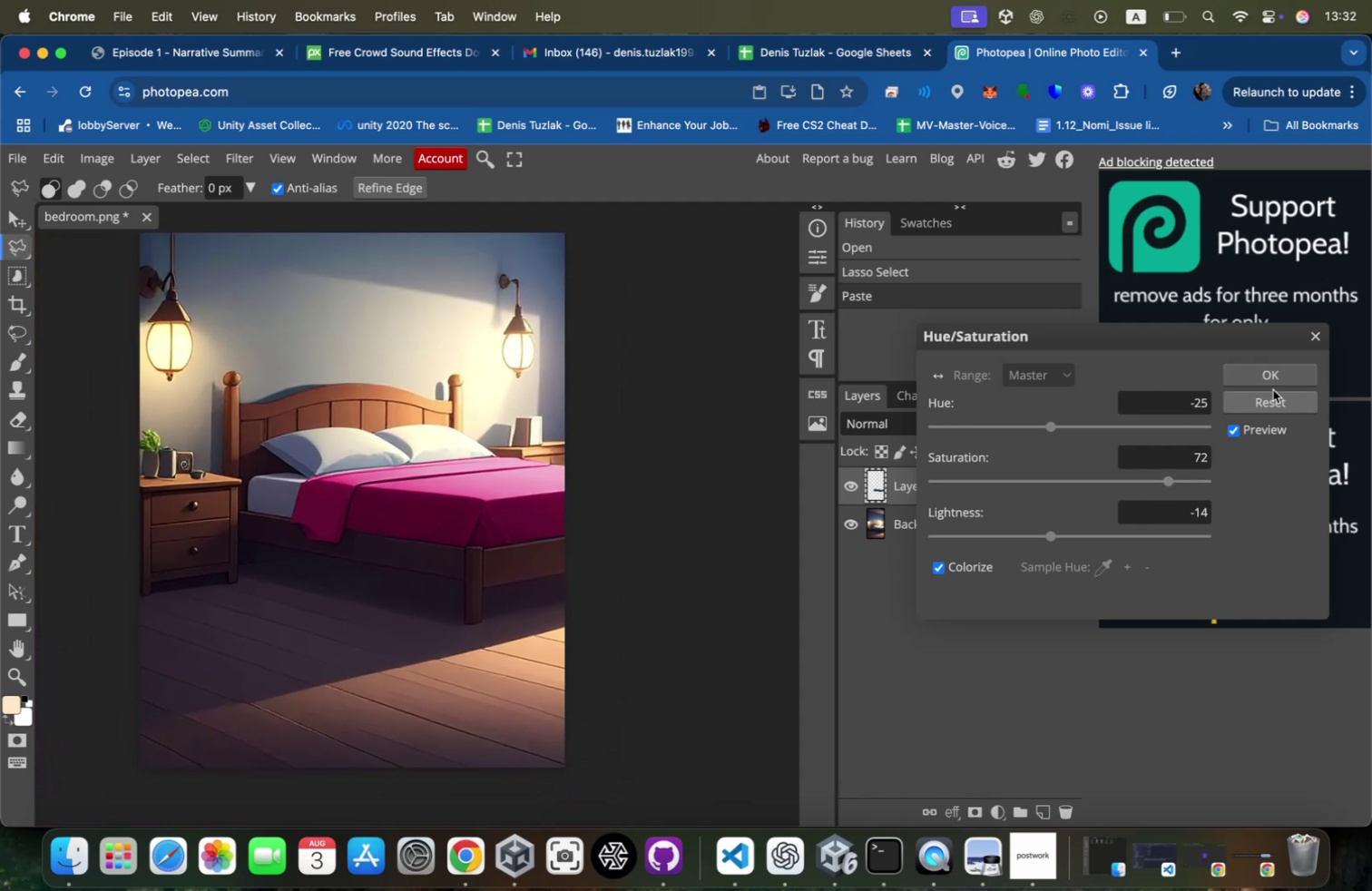 
left_click([1278, 383])
 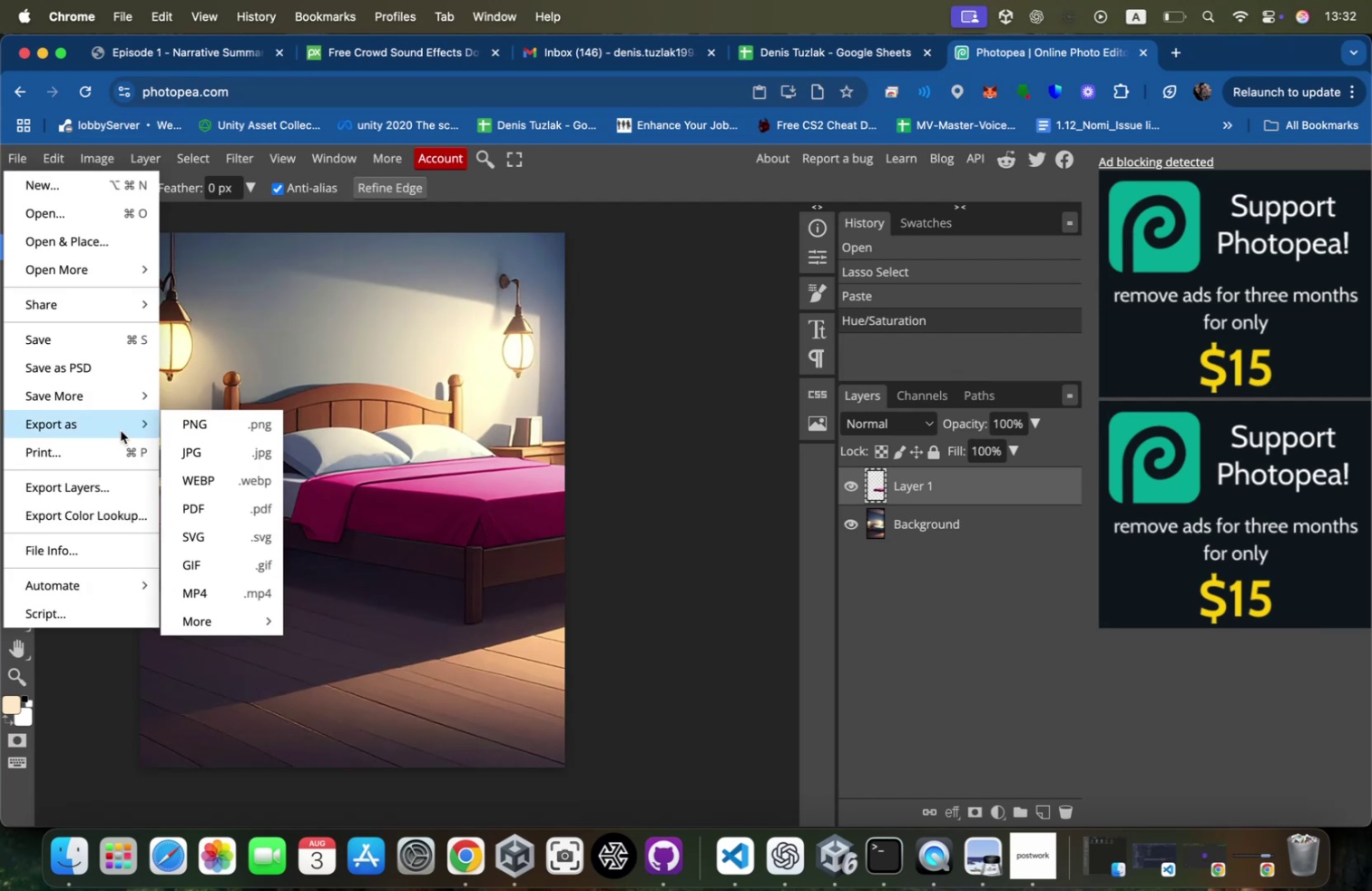 
left_click([229, 433])
 